 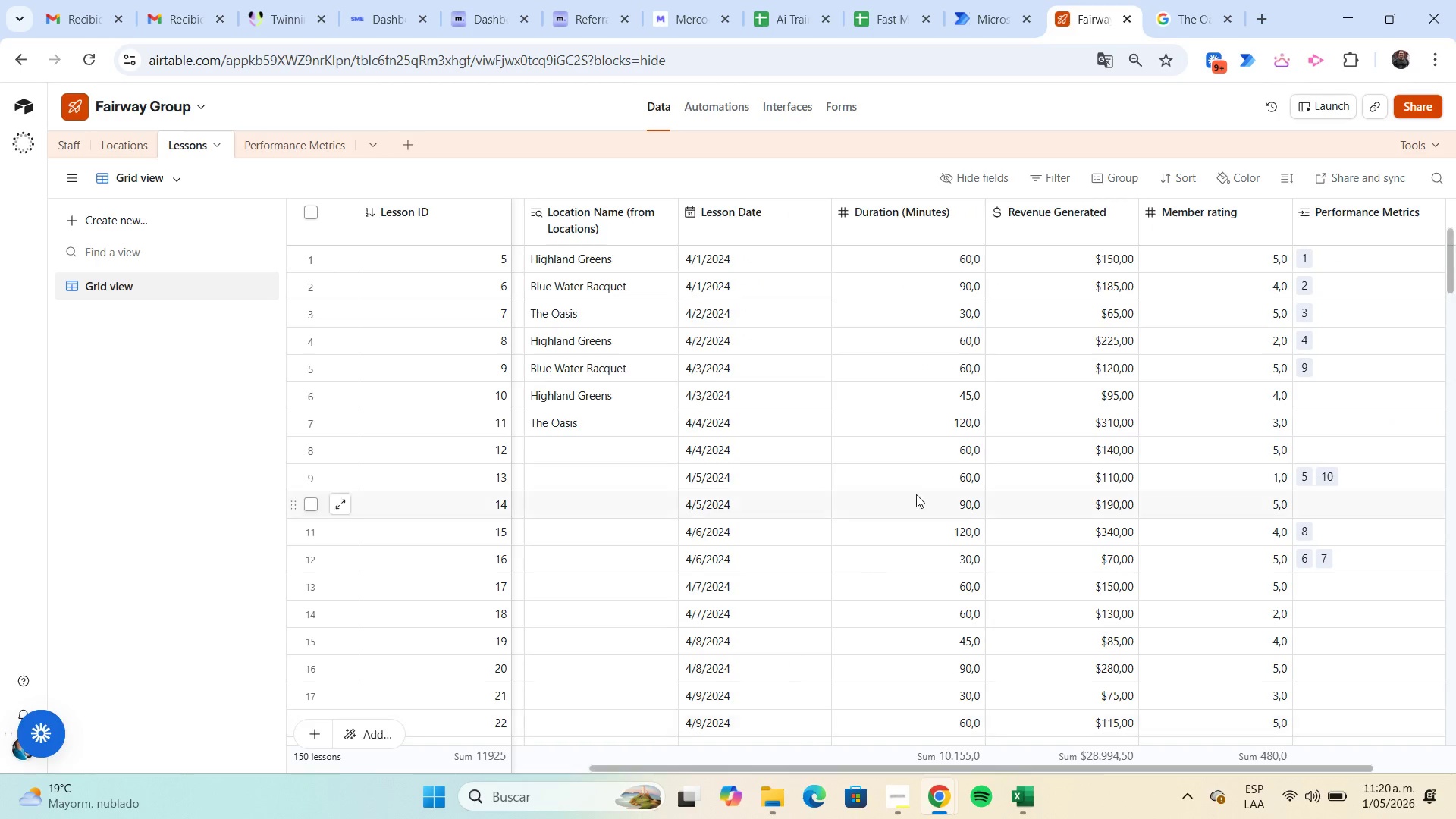 
left_click([937, 253])
 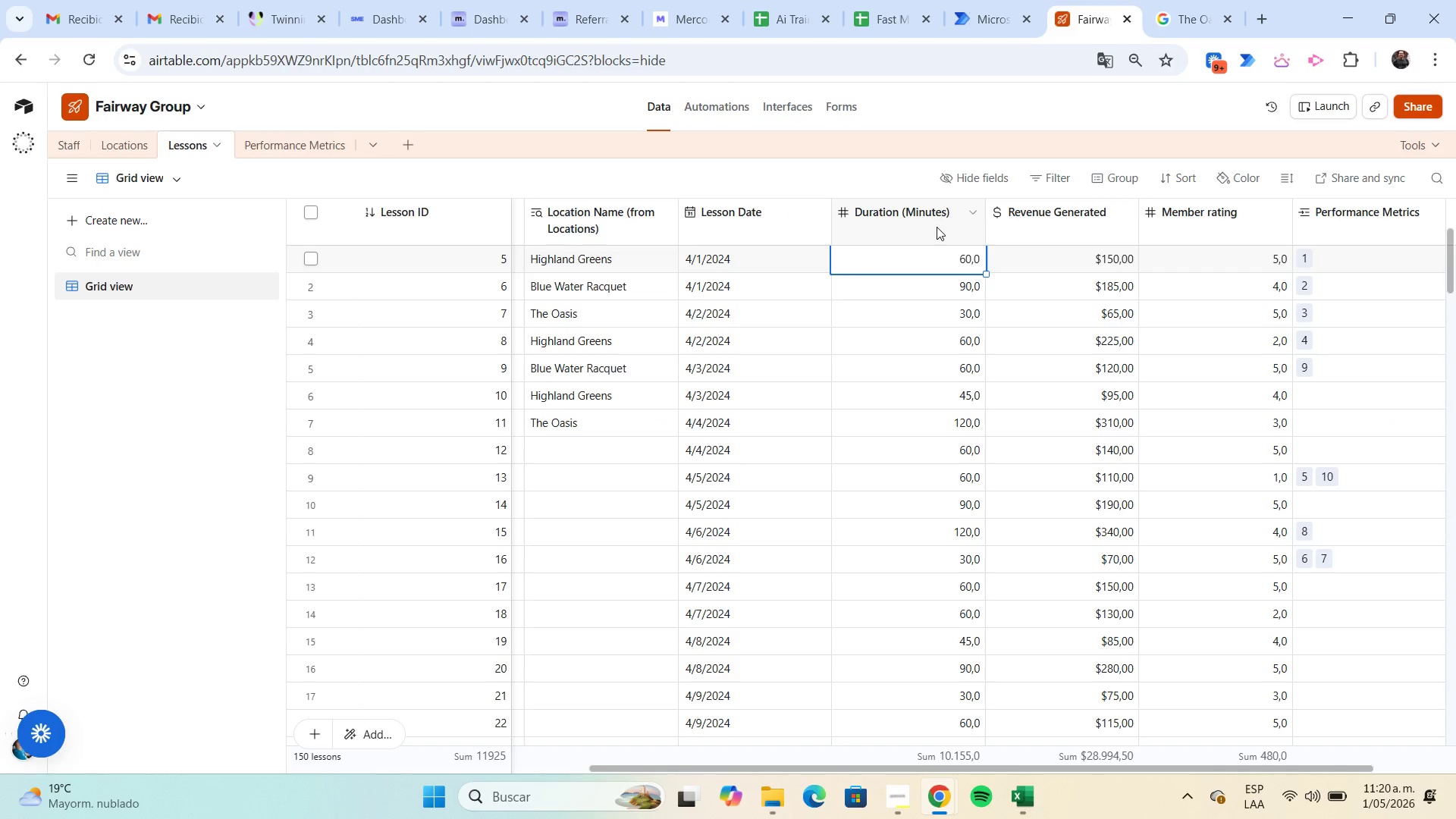 
left_click([937, 227])
 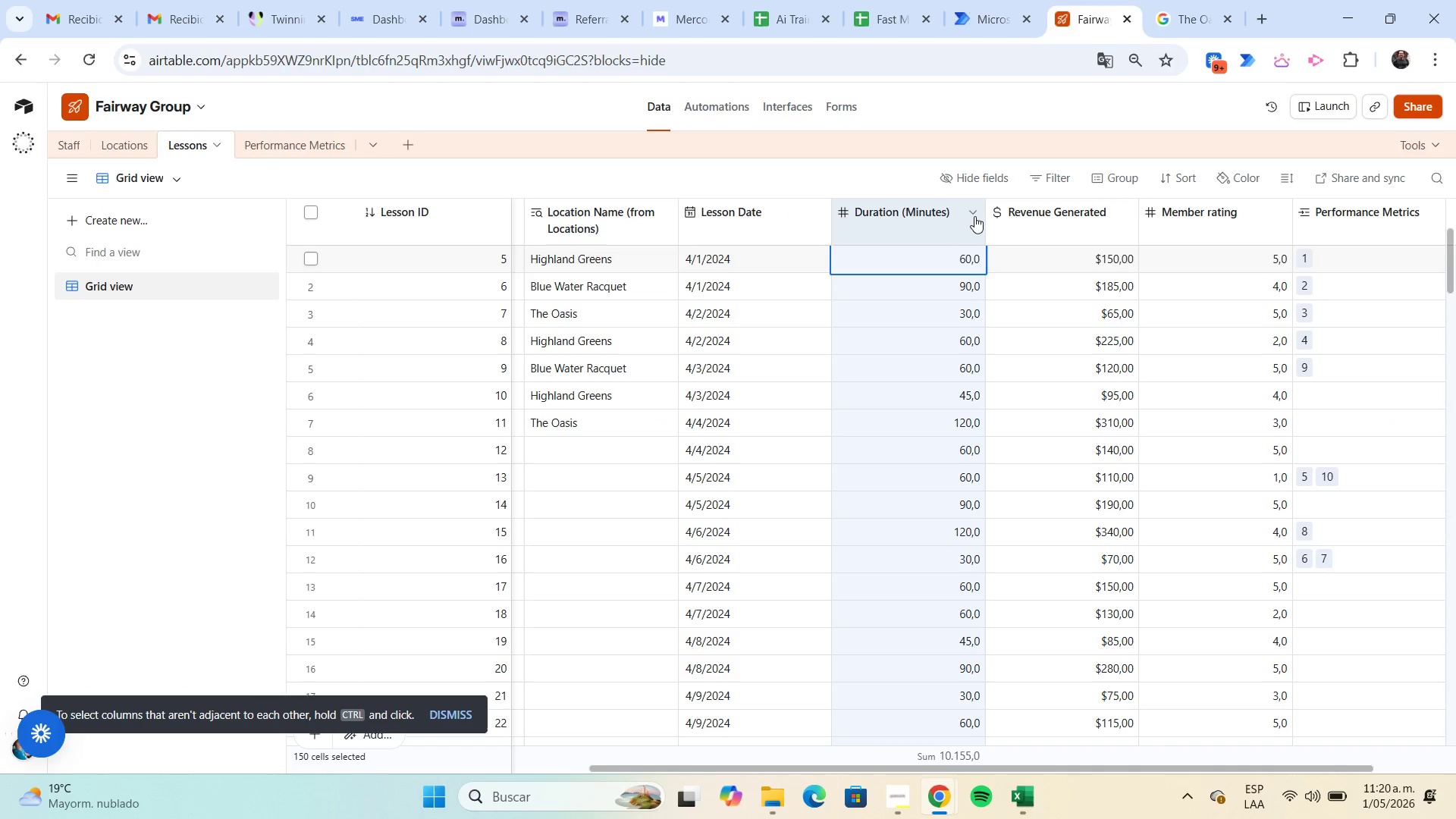 
left_click([974, 216])
 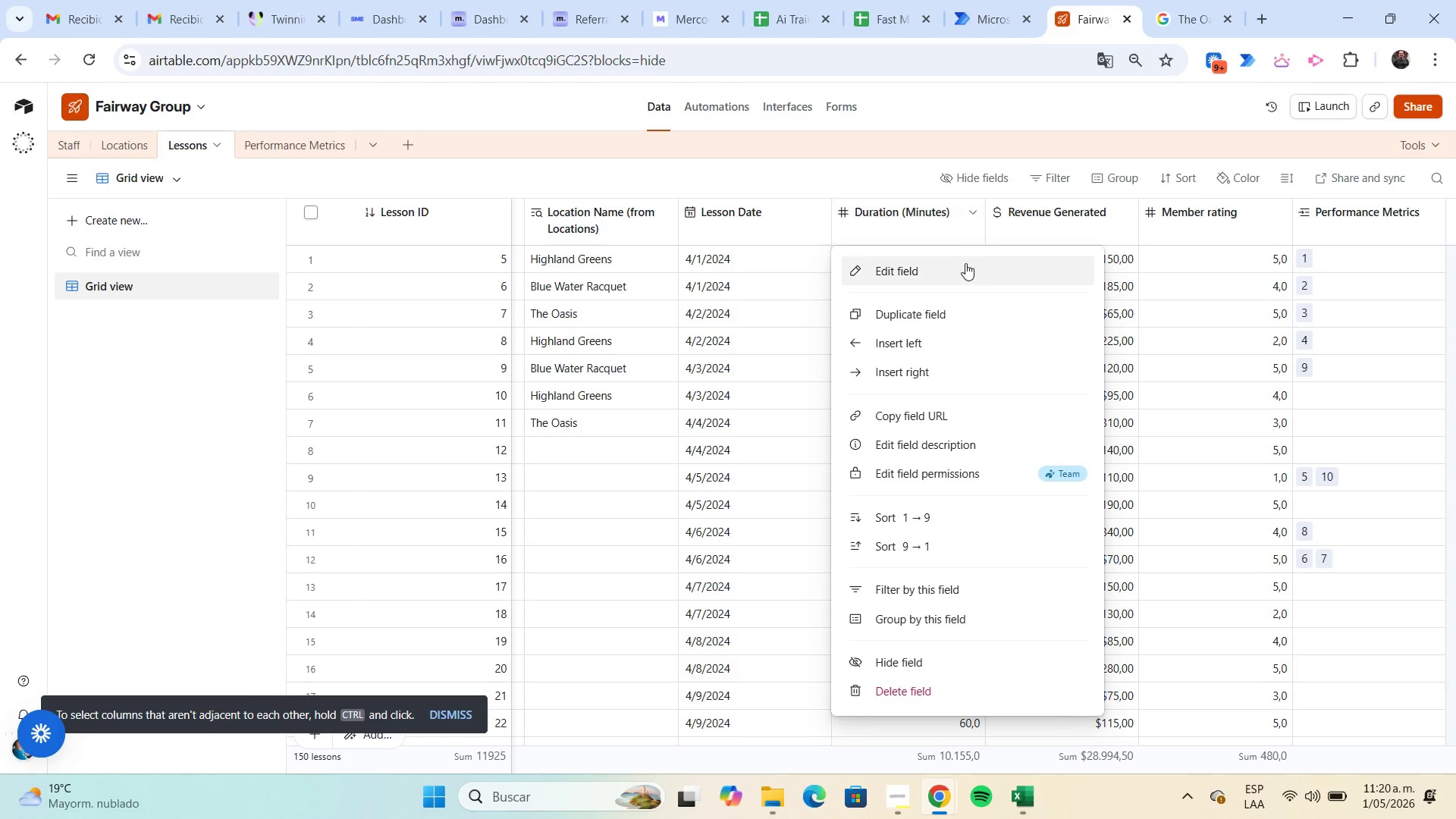 
left_click([962, 270])
 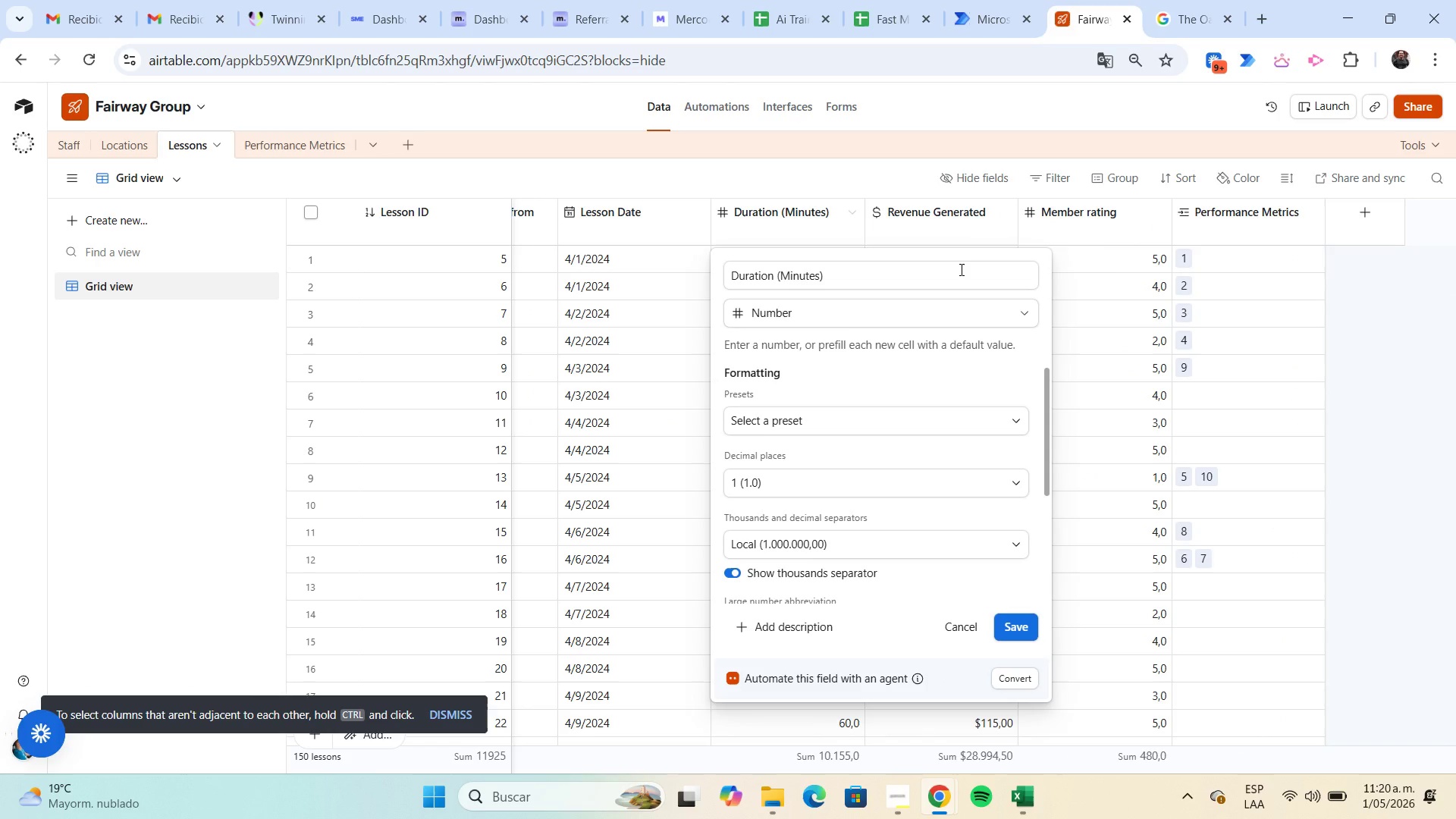 
left_click([1024, 625])
 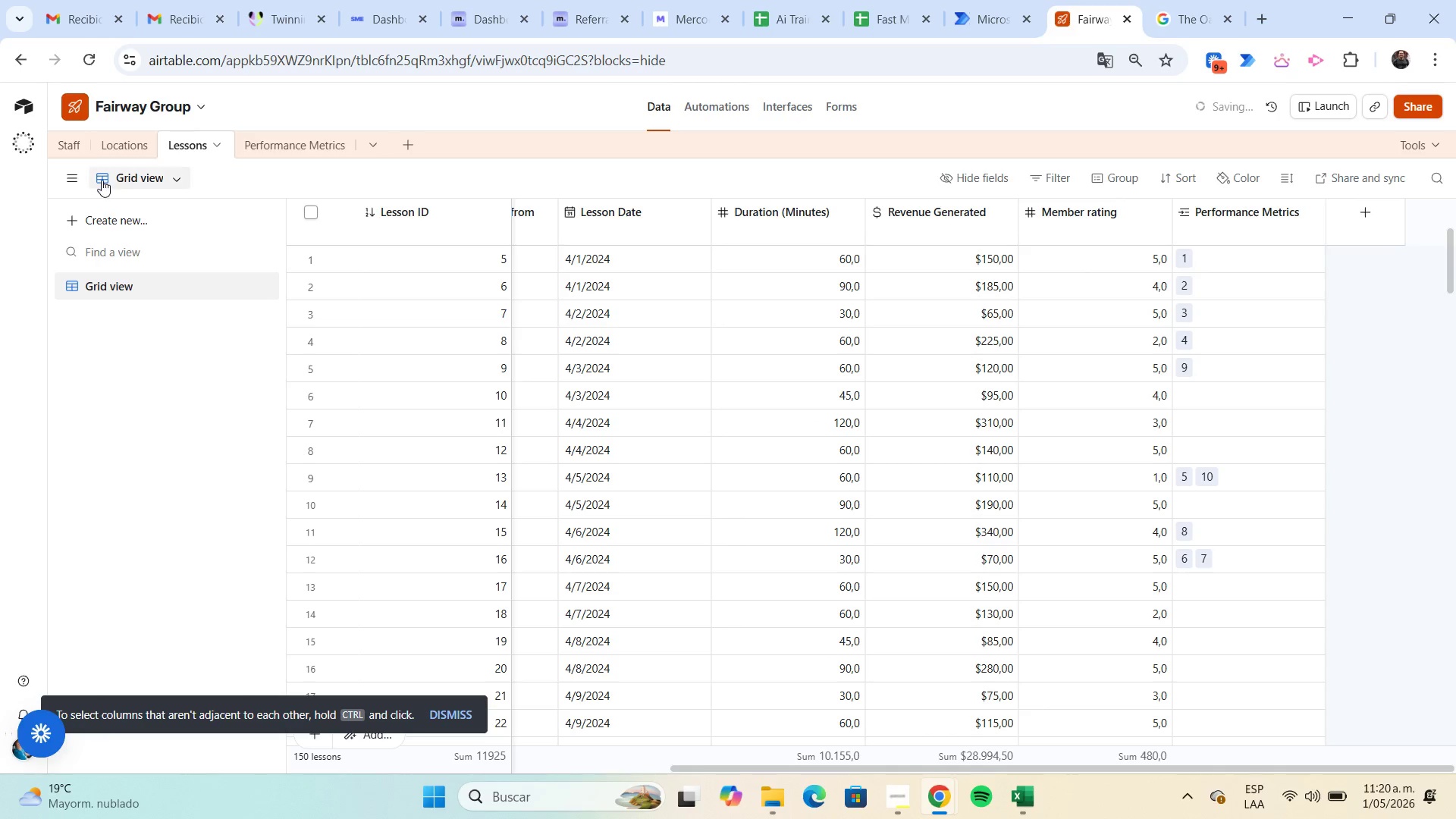 
left_click([63, 153])
 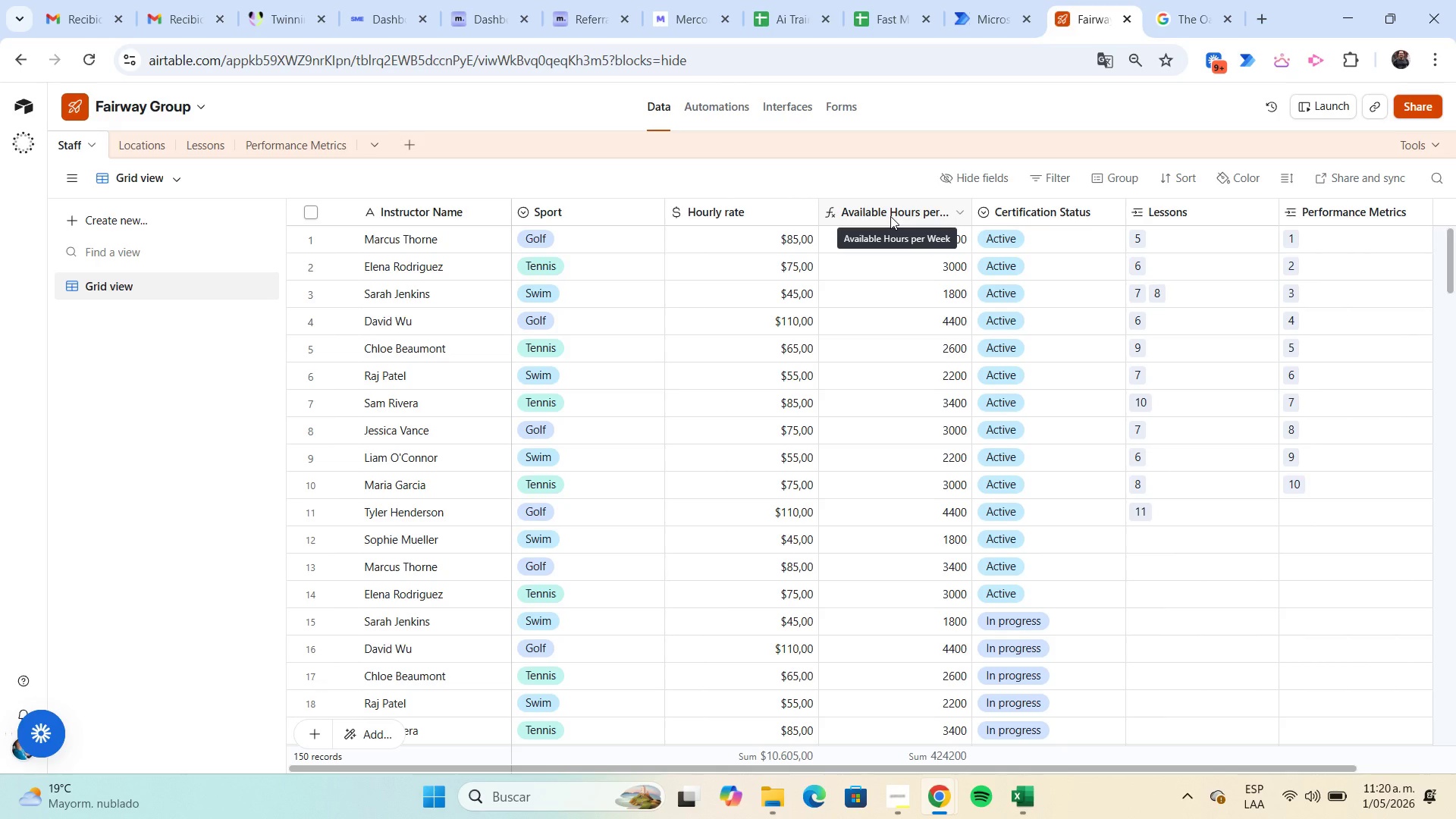 
wait(24.88)
 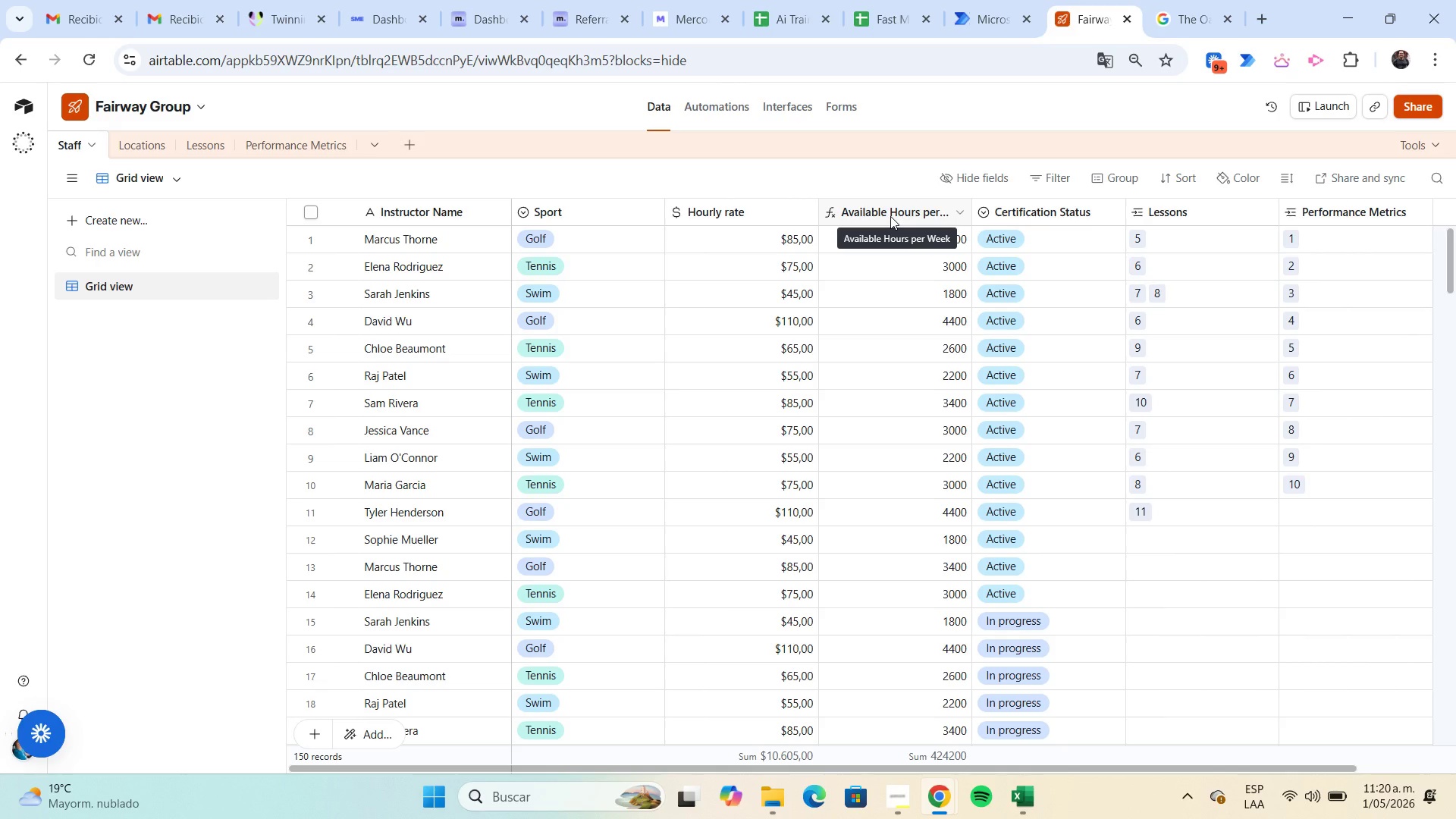 
key(ArrowLeft)
 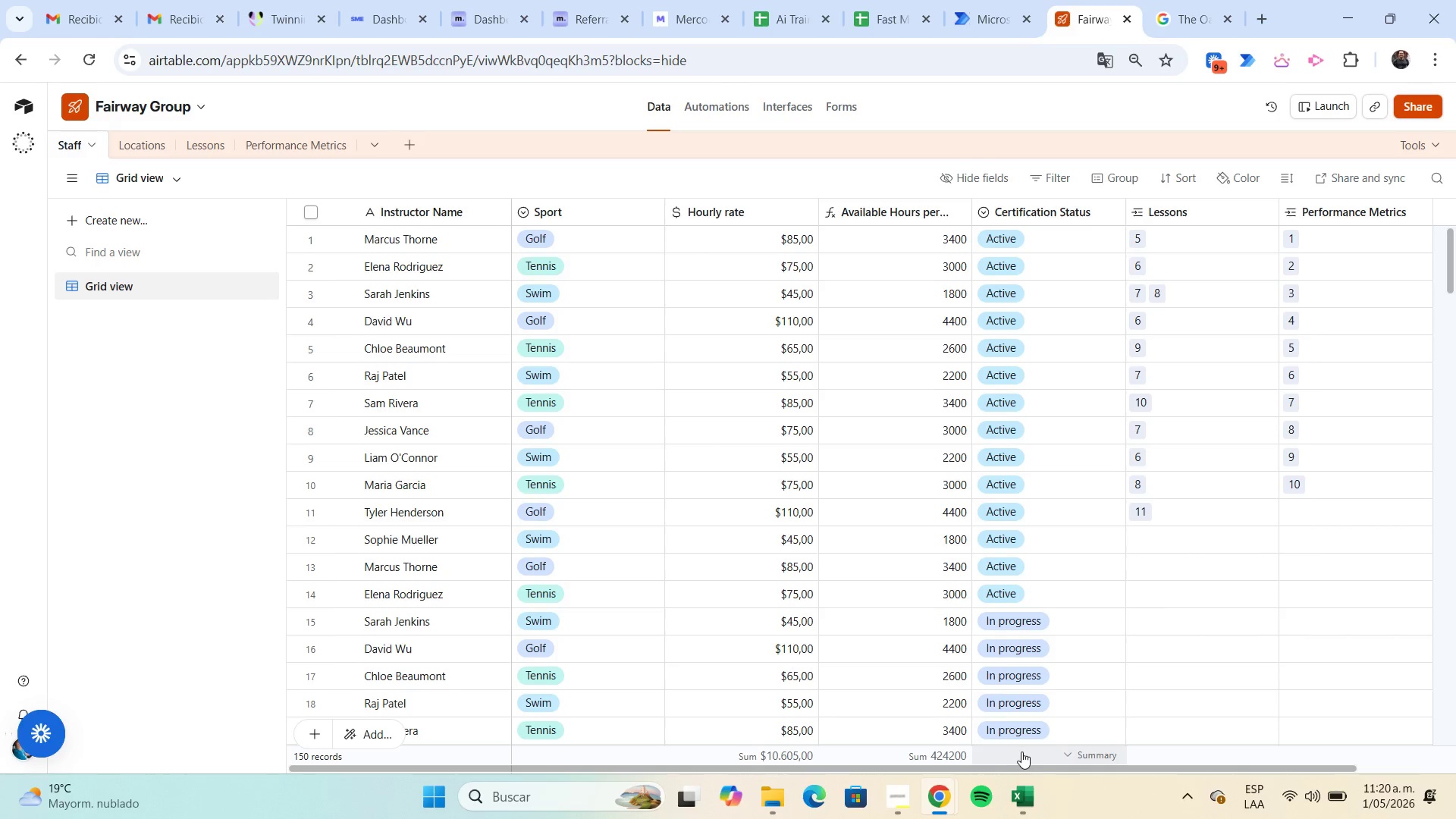 
left_click_drag(start_coordinate=[1028, 770], to_coordinate=[911, 779])
 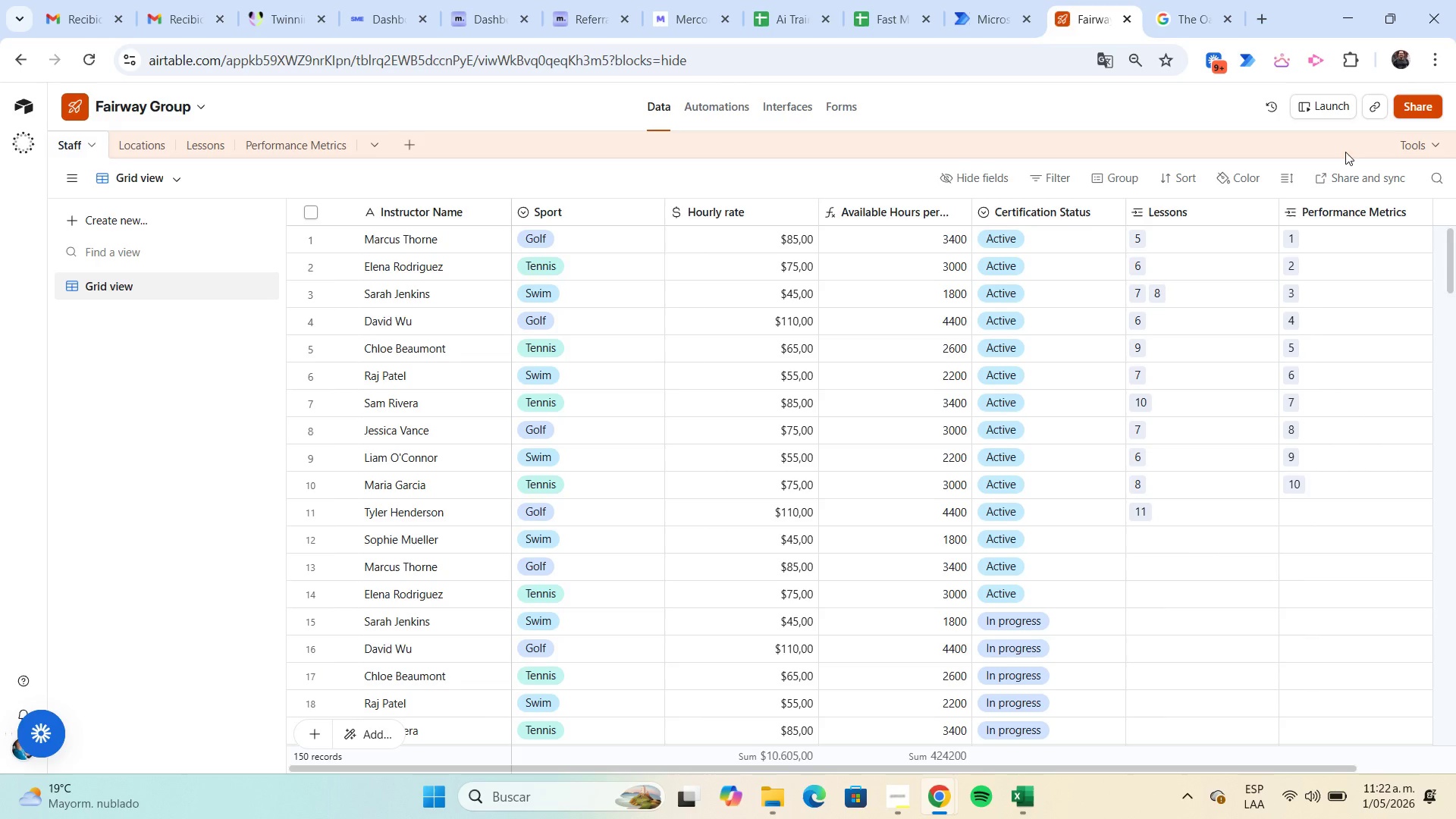 
wait(74.14)
 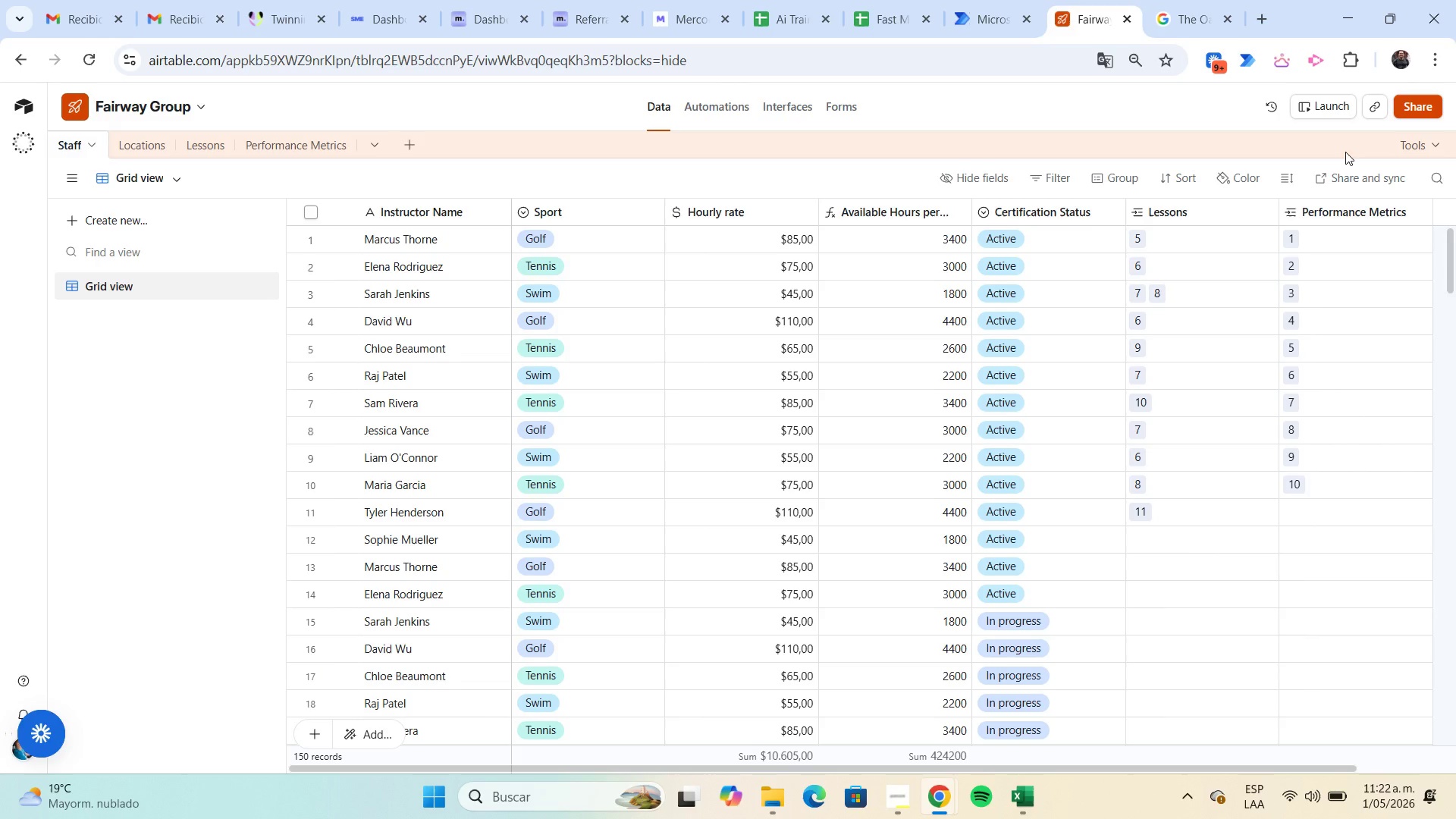 
left_click_drag(start_coordinate=[813, 767], to_coordinate=[813, 763])
 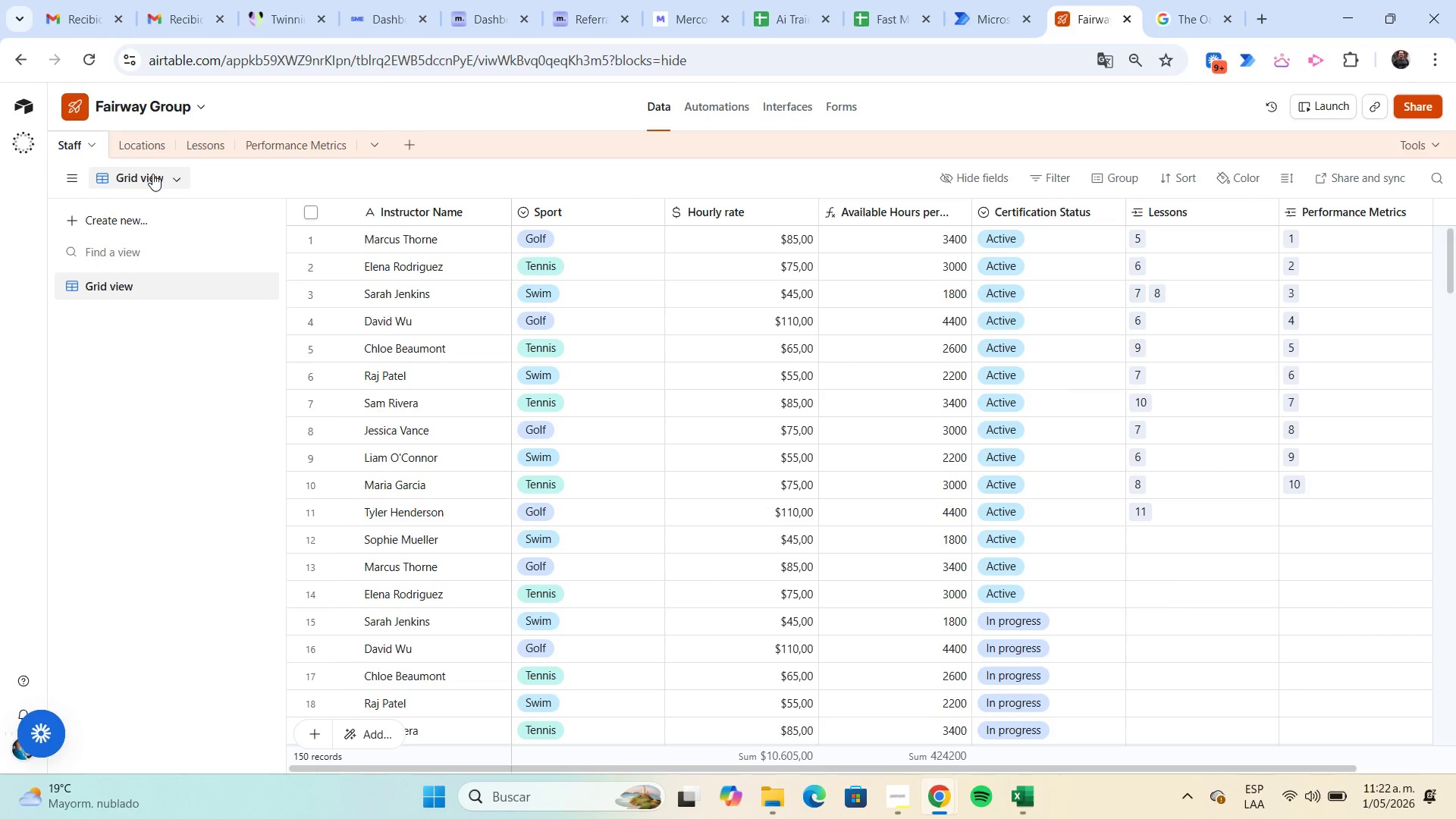 
left_click([204, 139])
 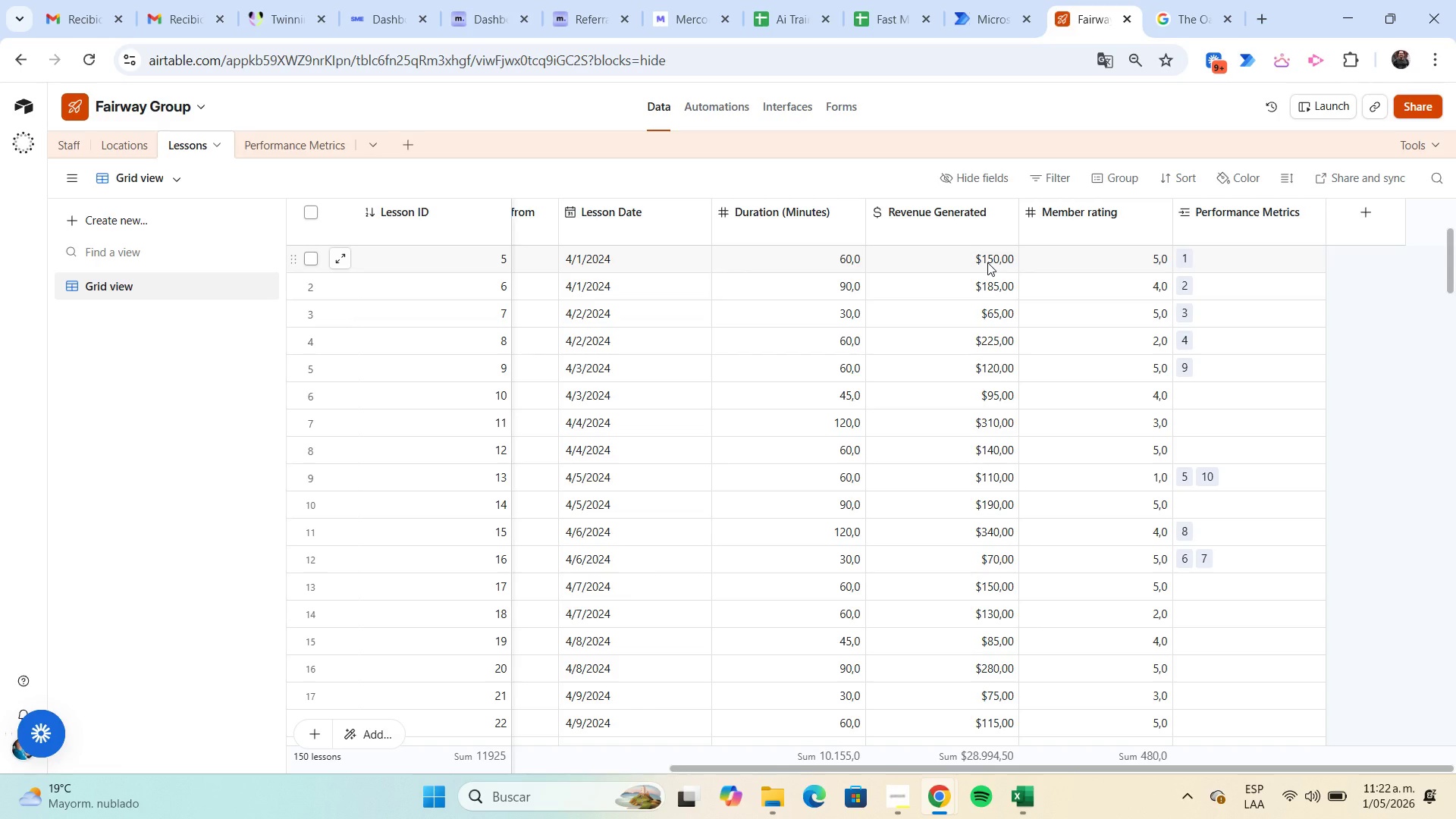 
wait(16.78)
 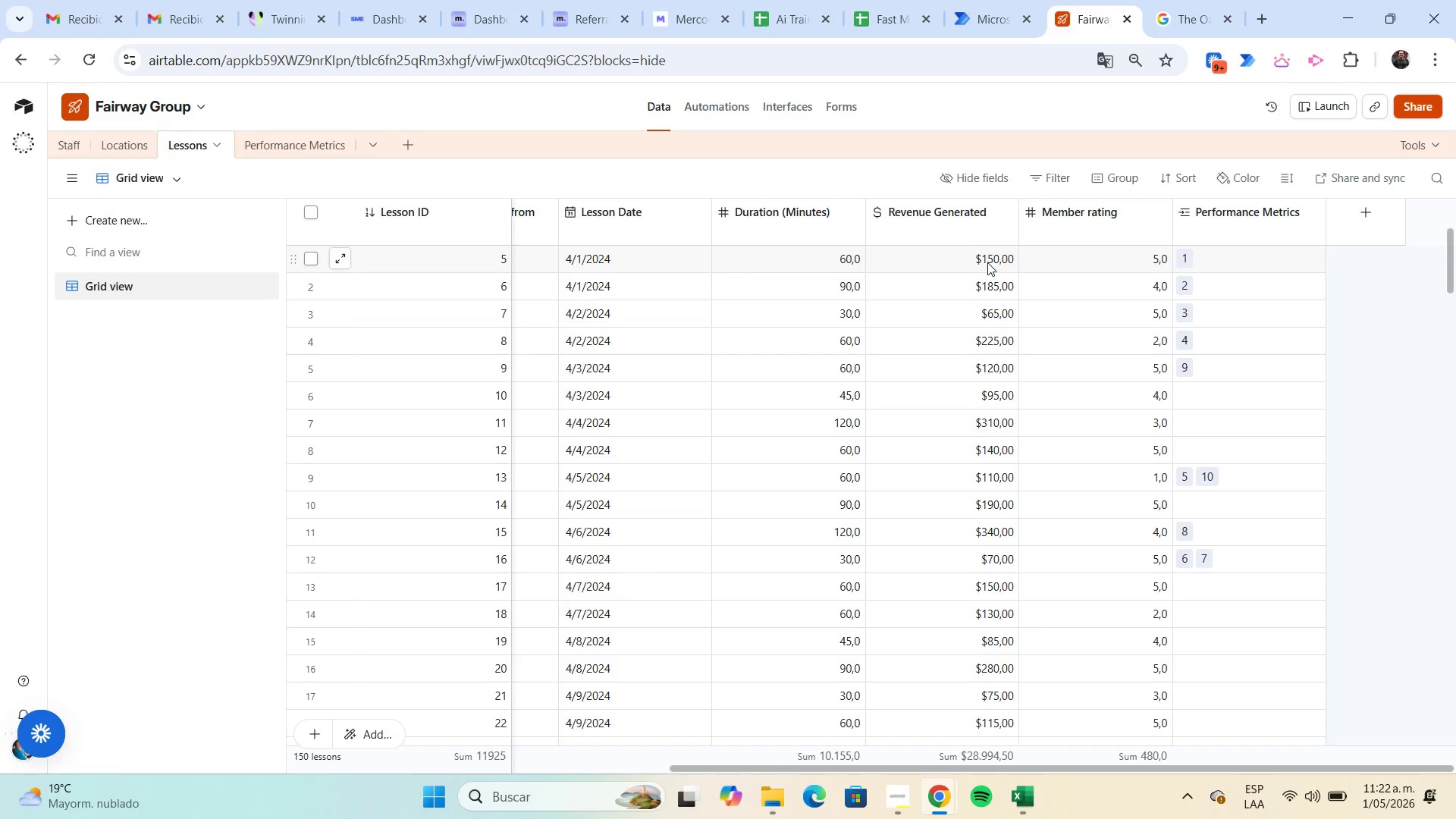 
left_click_drag(start_coordinate=[1123, 767], to_coordinate=[1241, 772])
 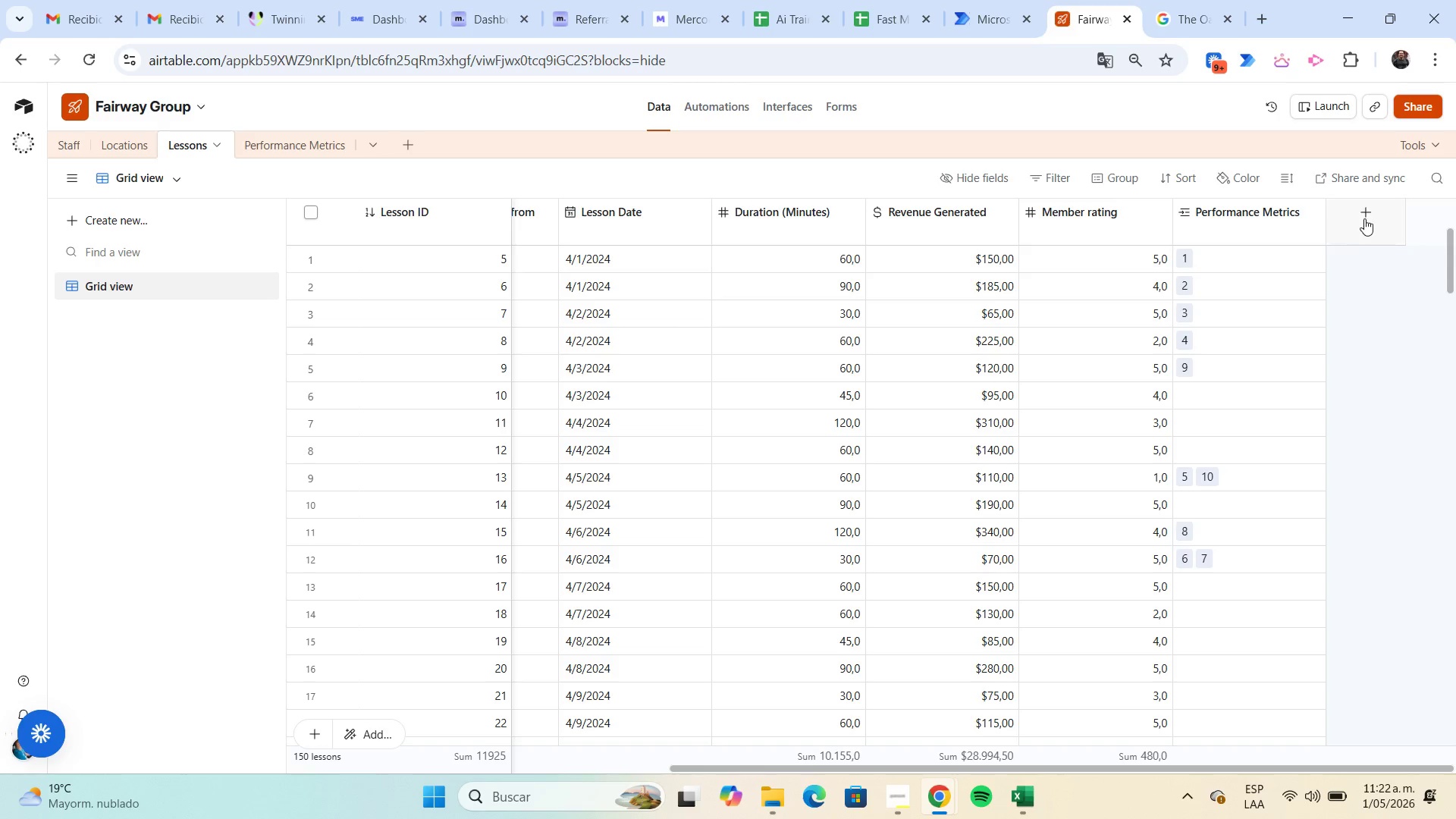 
left_click([1366, 215])
 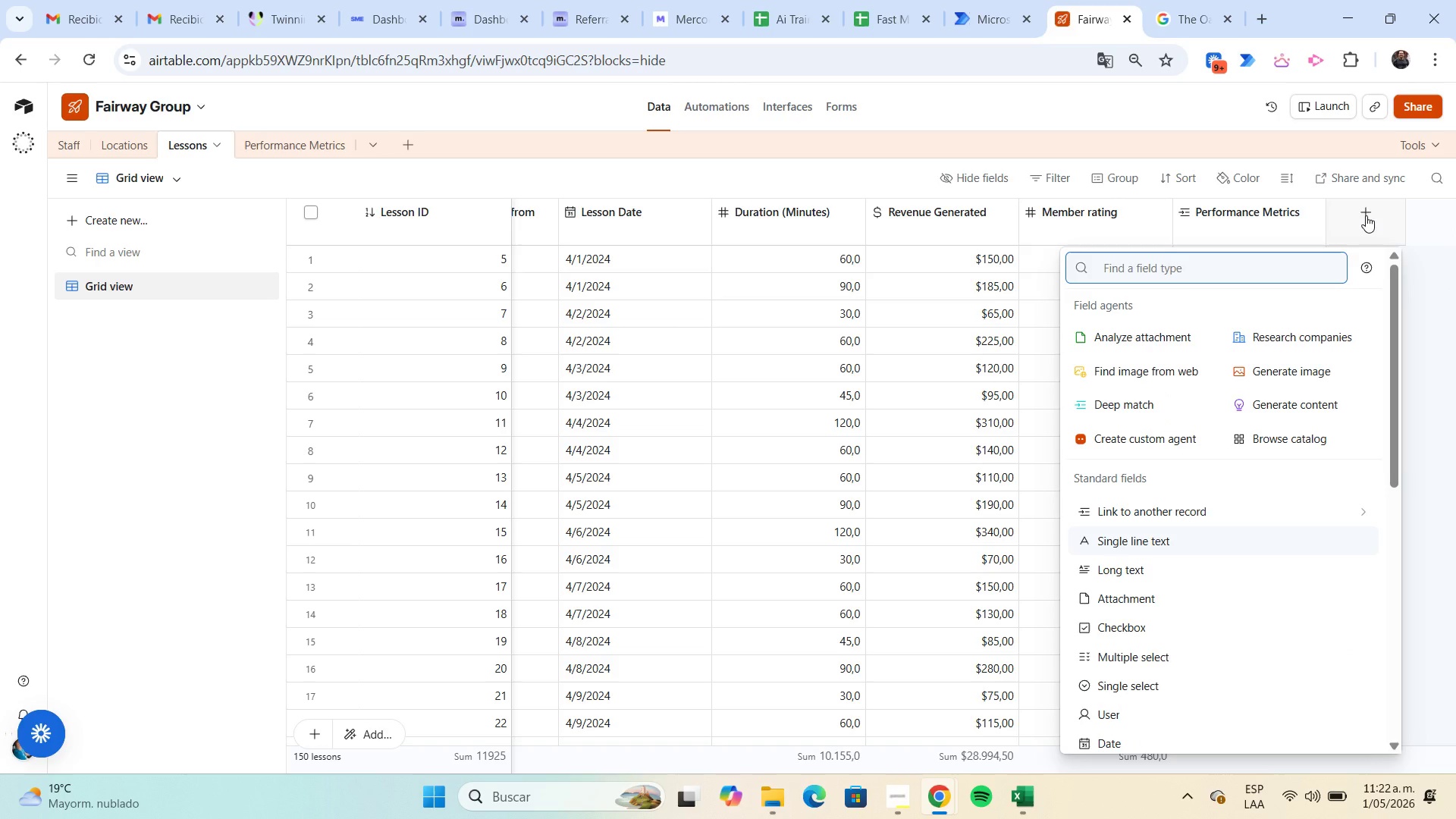 
type(for)
 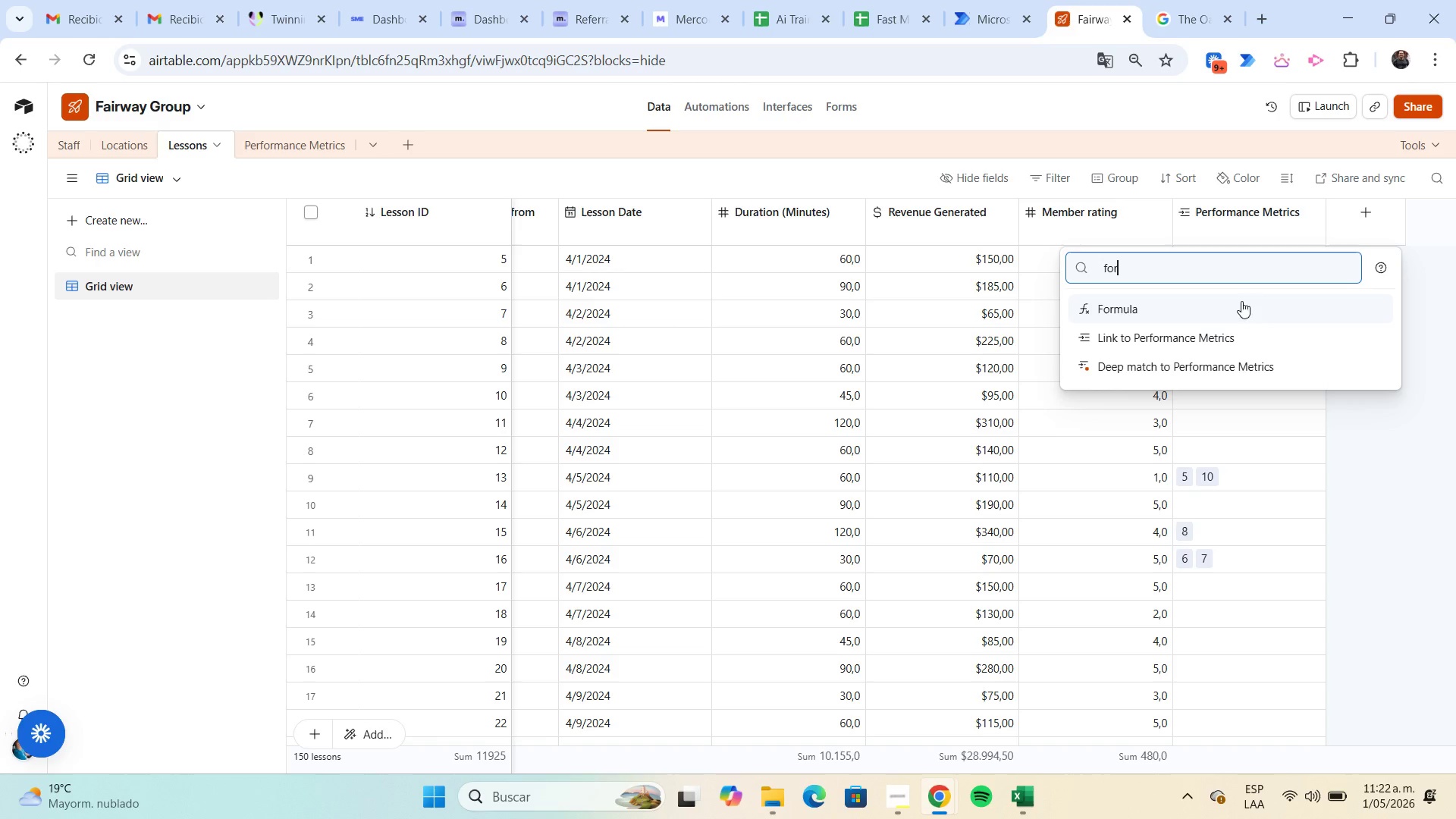 
left_click([1235, 303])
 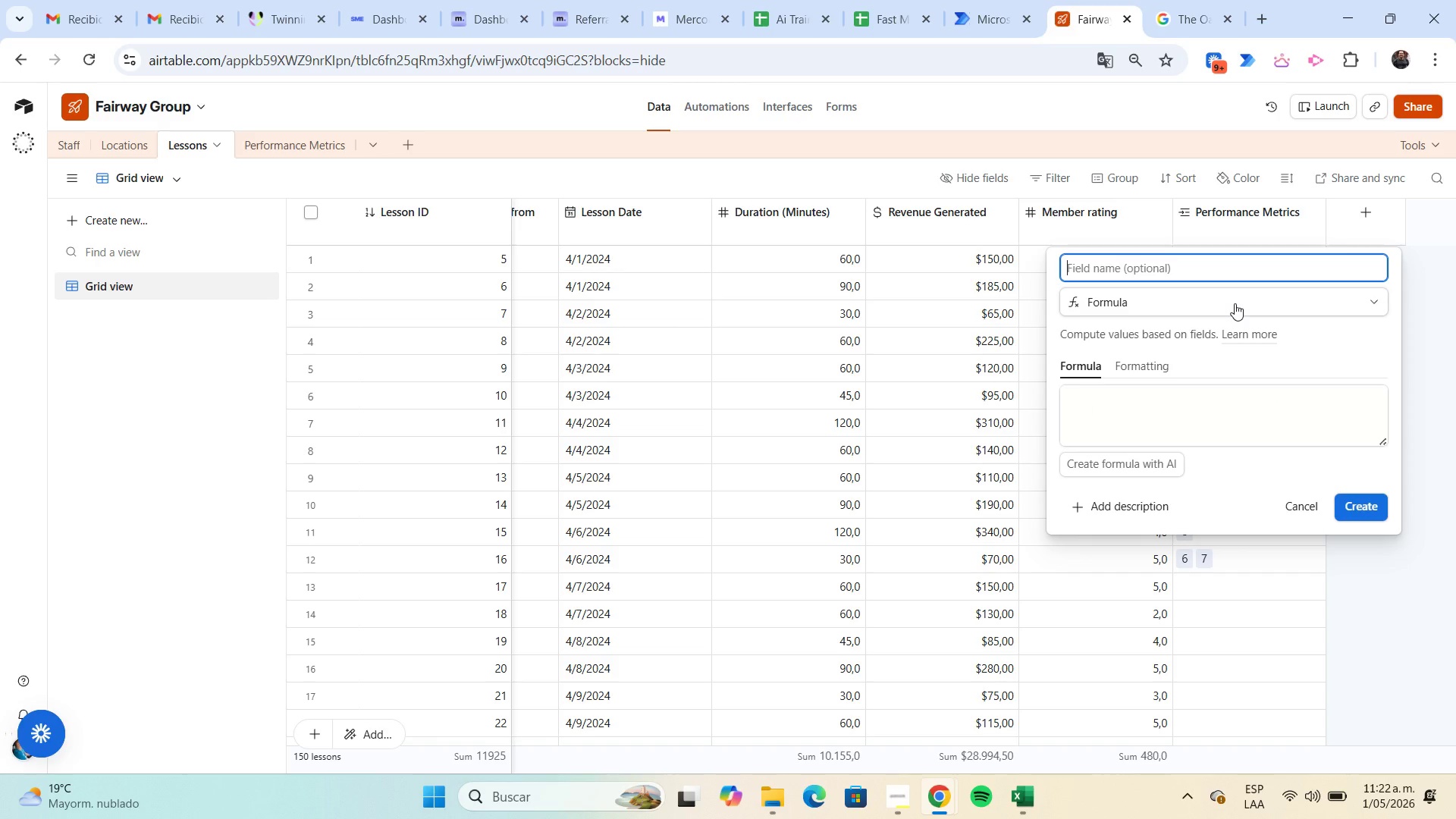 
wait(7.58)
 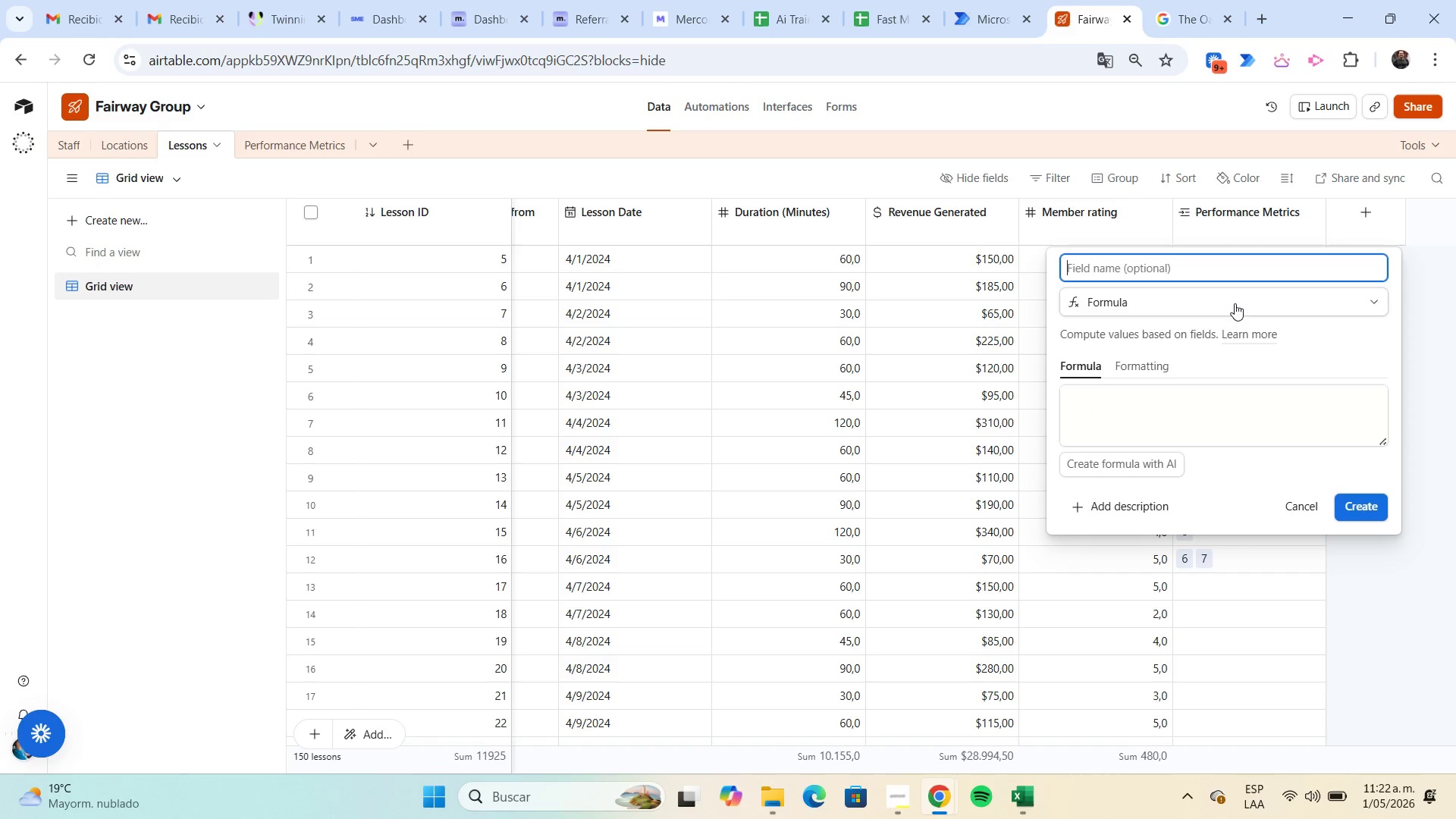 
type(Revenue per Session)
 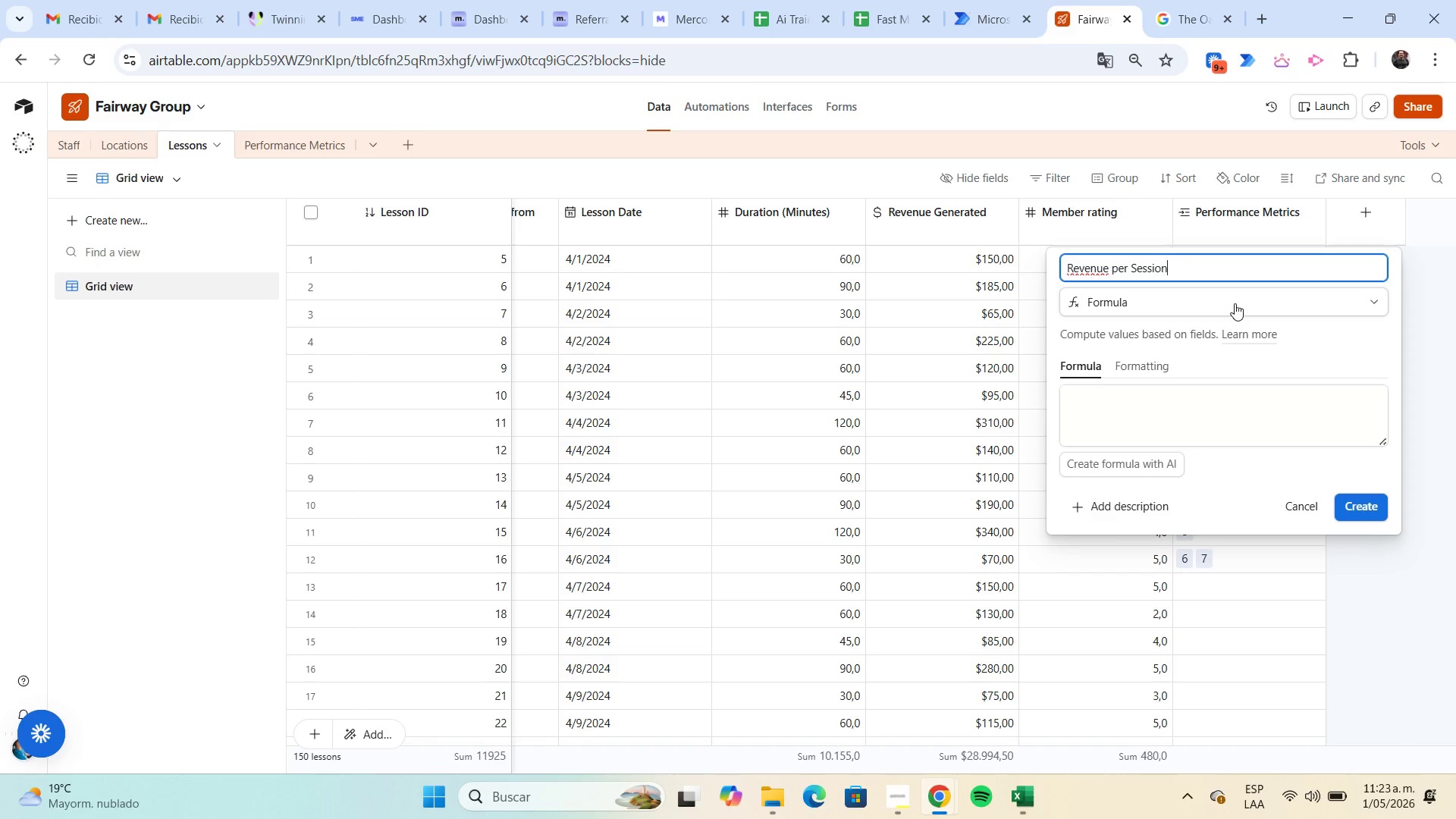 
wait(5.58)
 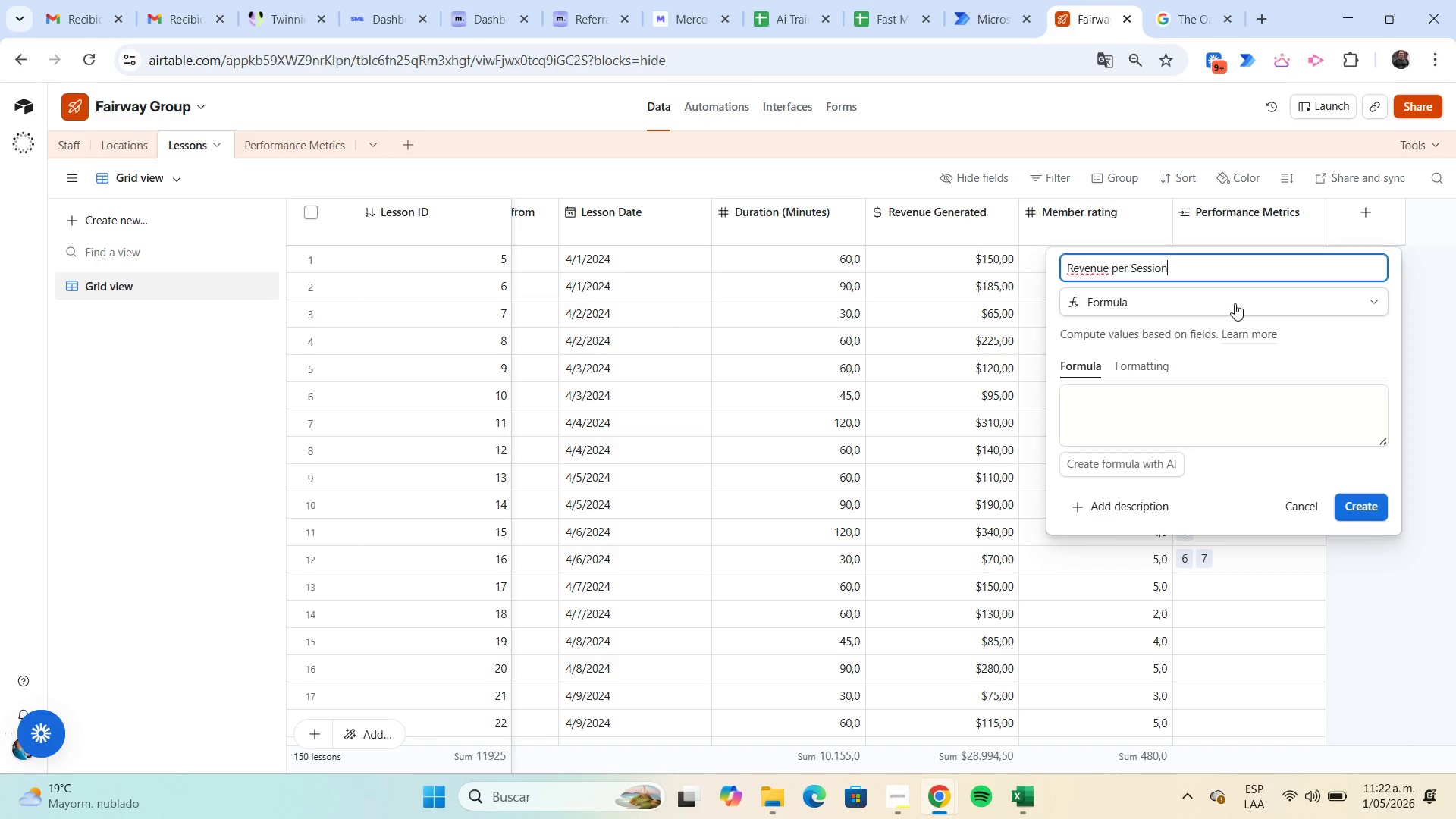 
left_click([1149, 400])
 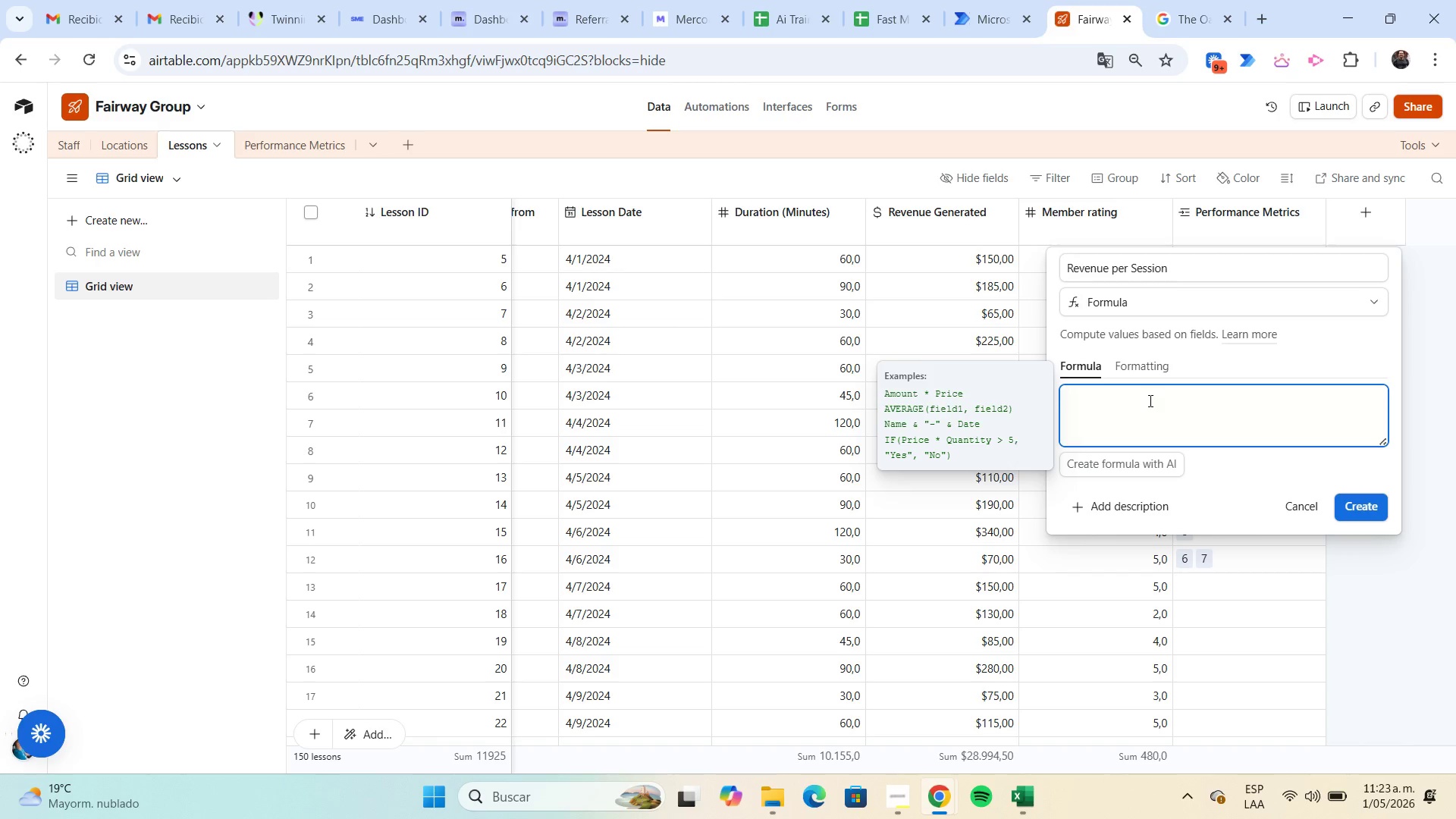 
type(if*)
 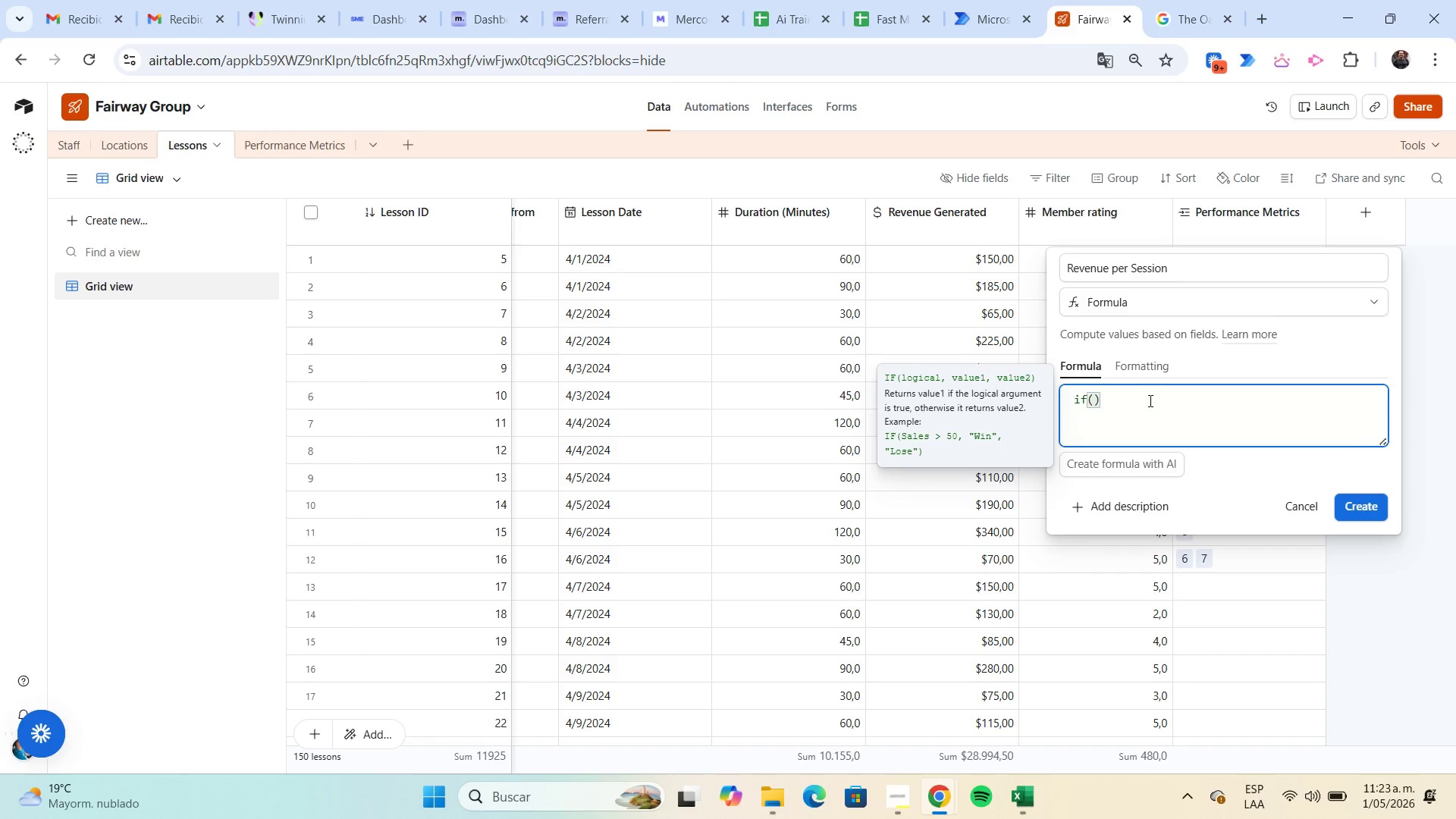 
type(re)
 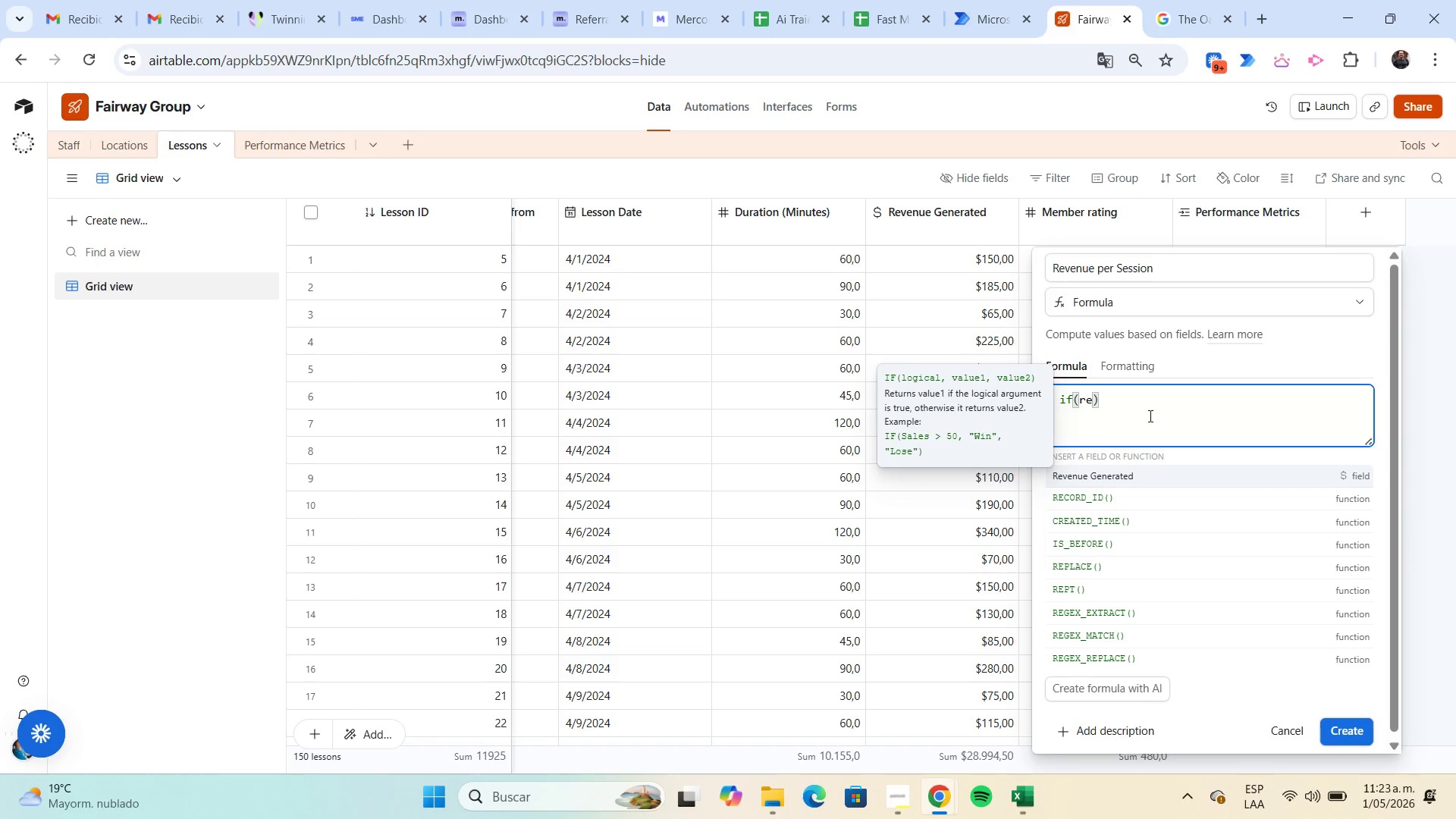 
left_click([1150, 475])
 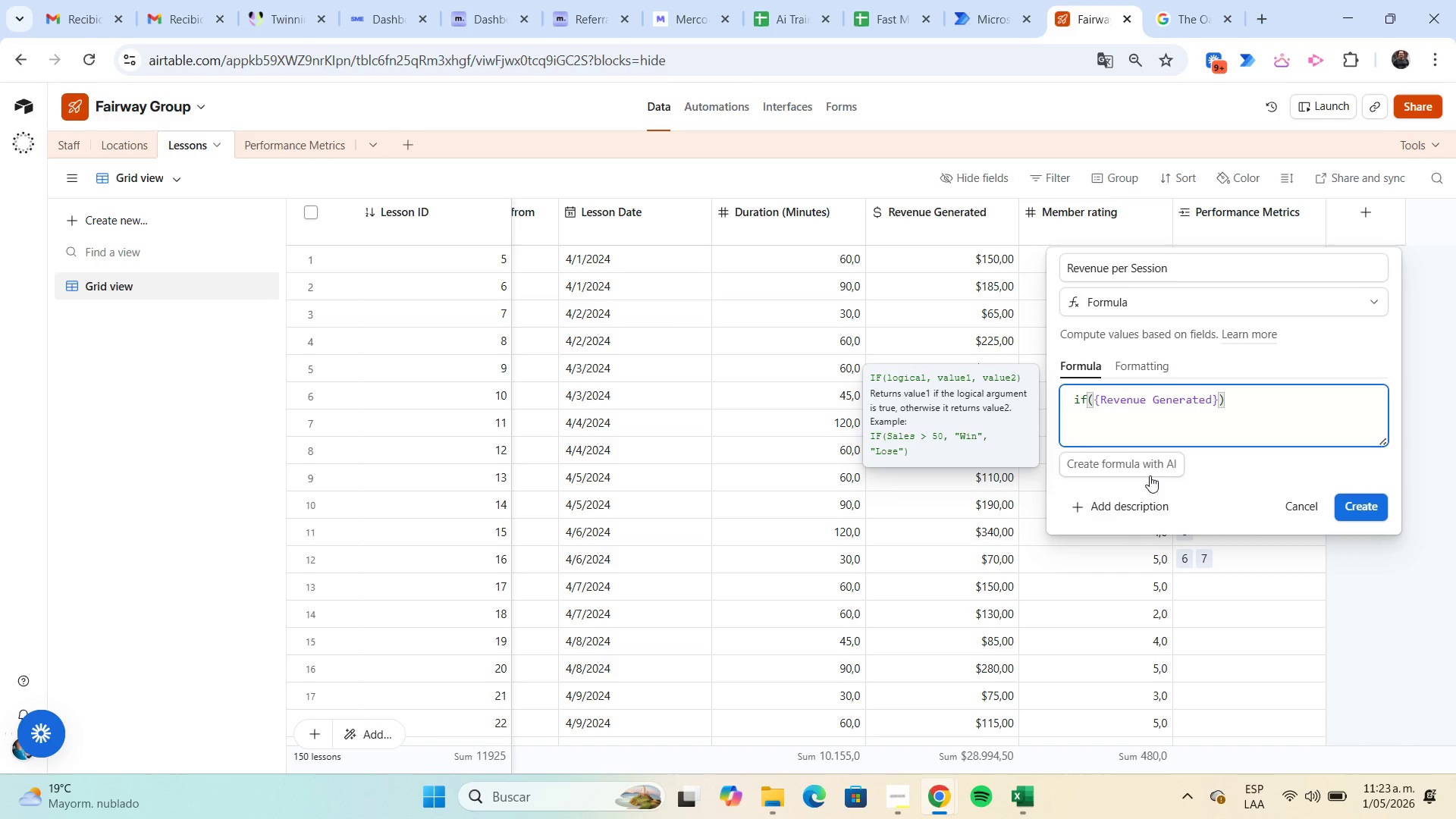 
key(Shift+Break)
 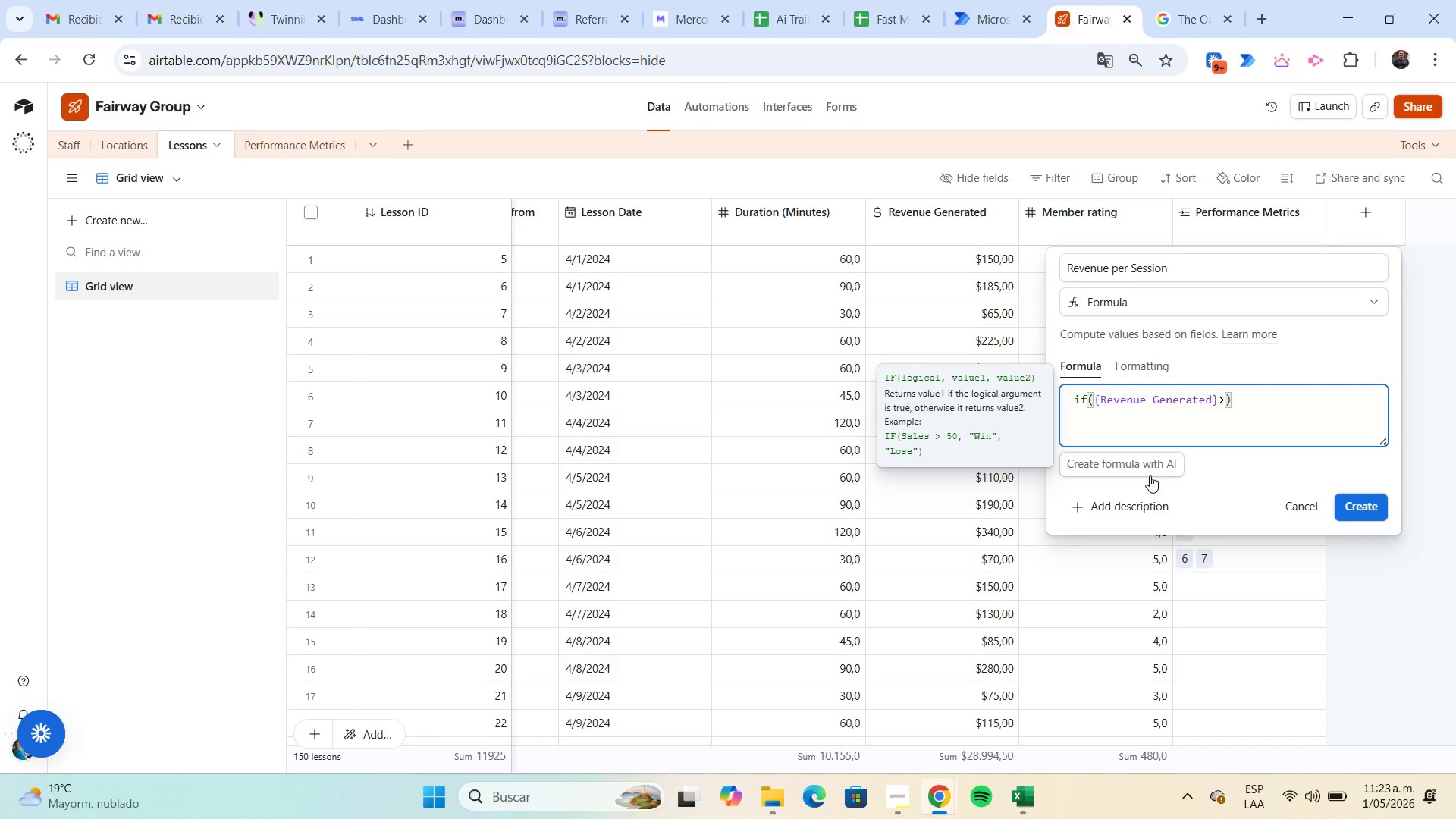 
key(Backspace)
 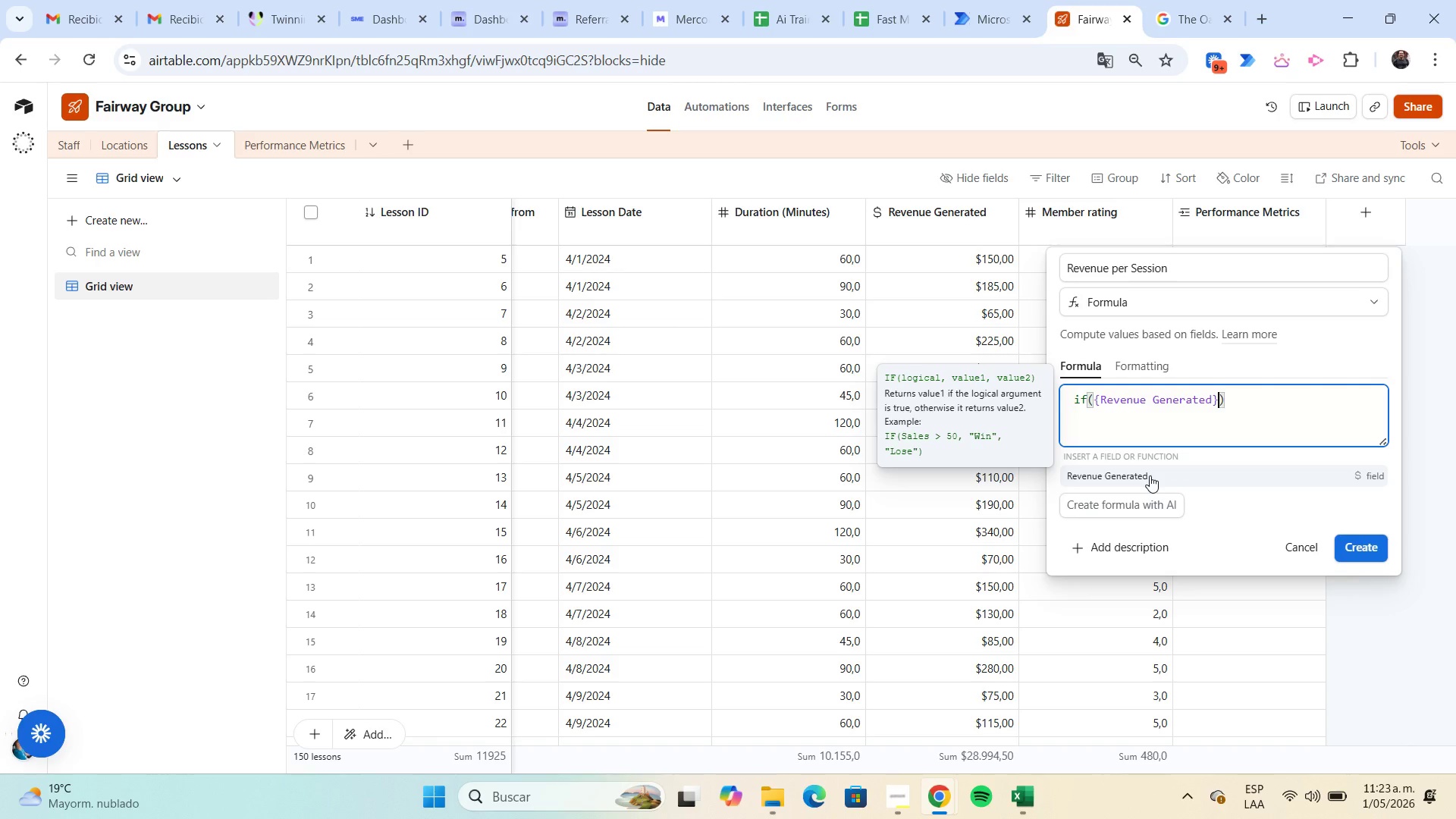 
key(Break)
 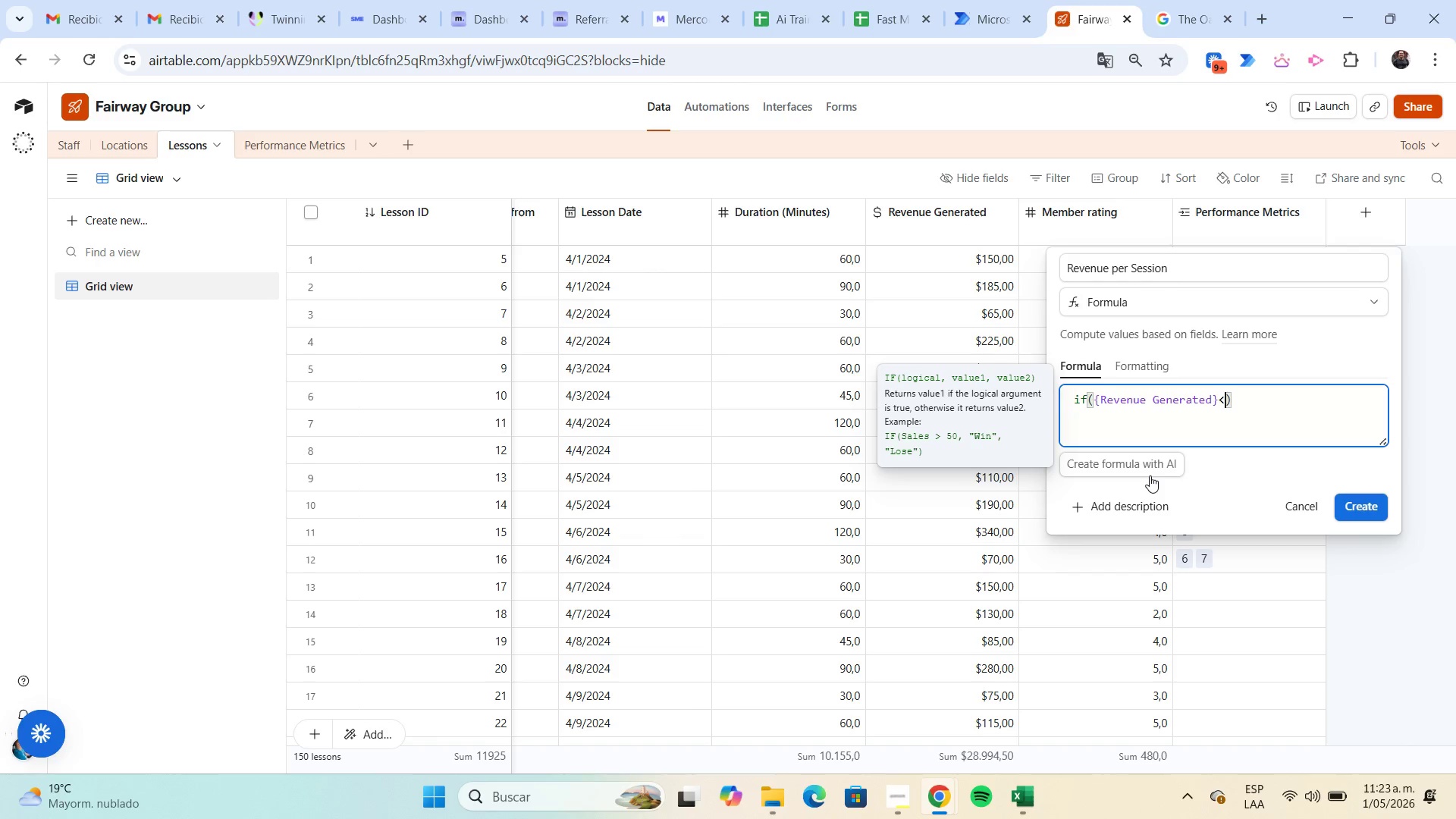 
wait(6.55)
 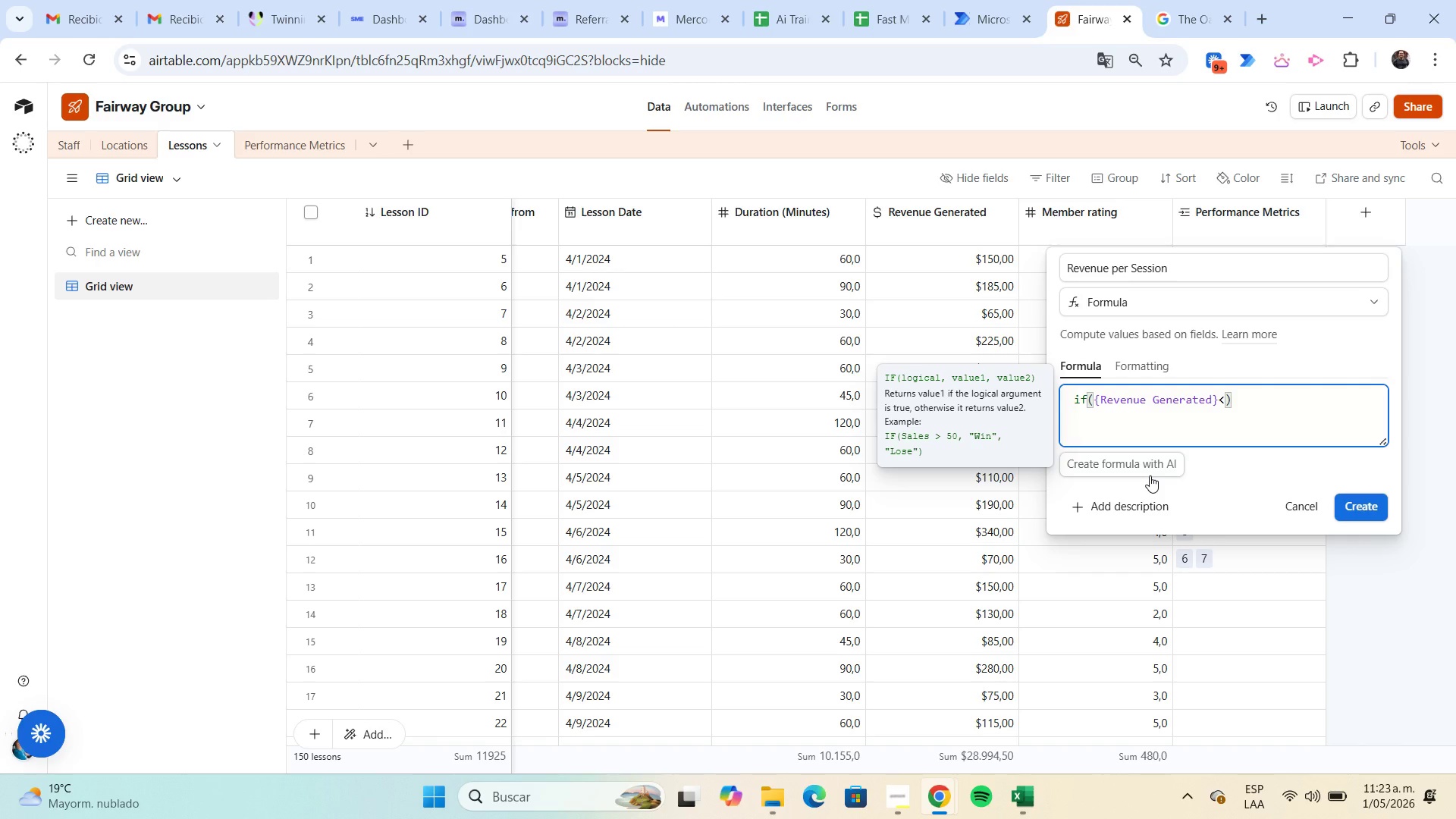 
key(Numpad5)
 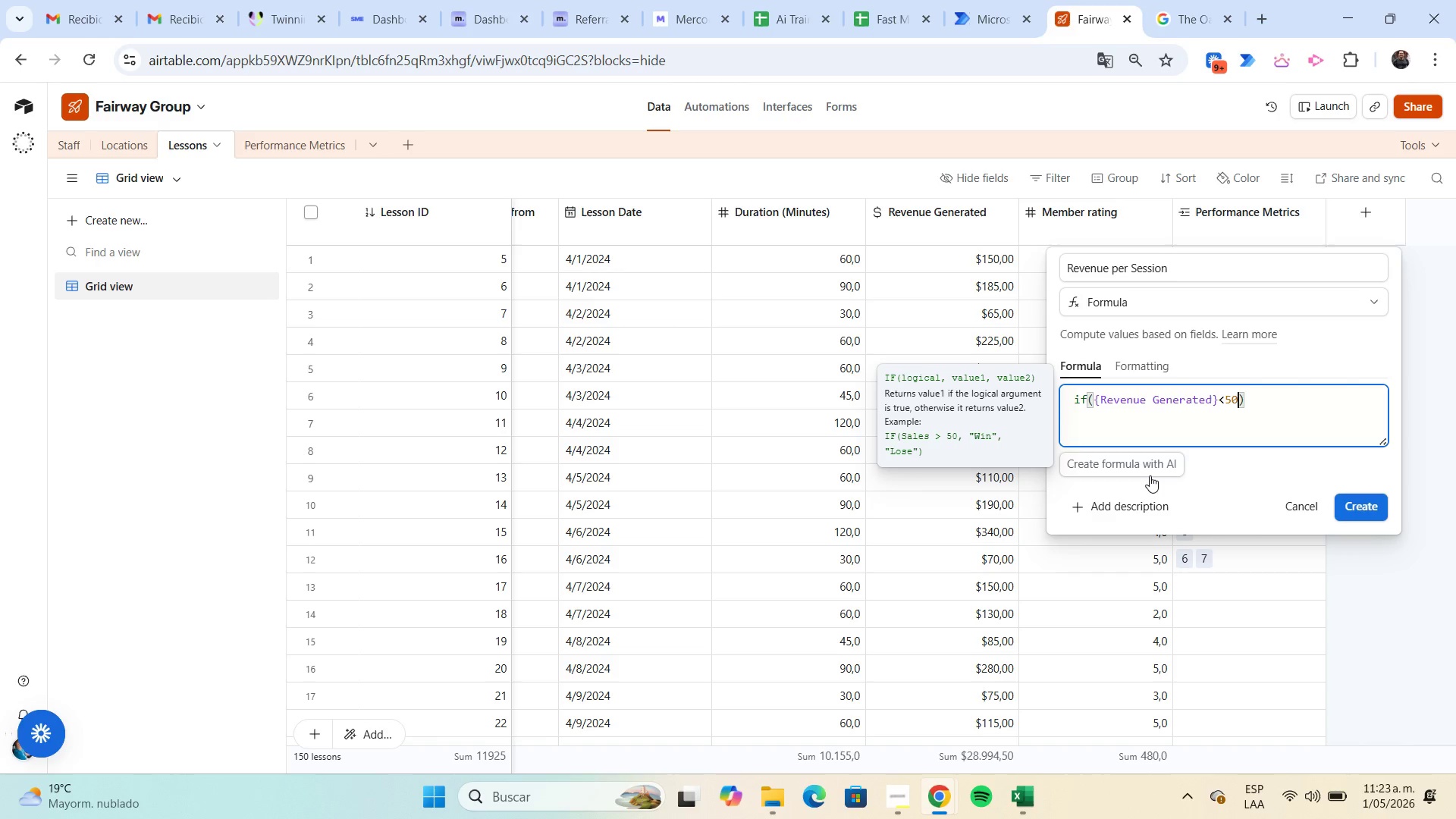 
key(Numpad0)
 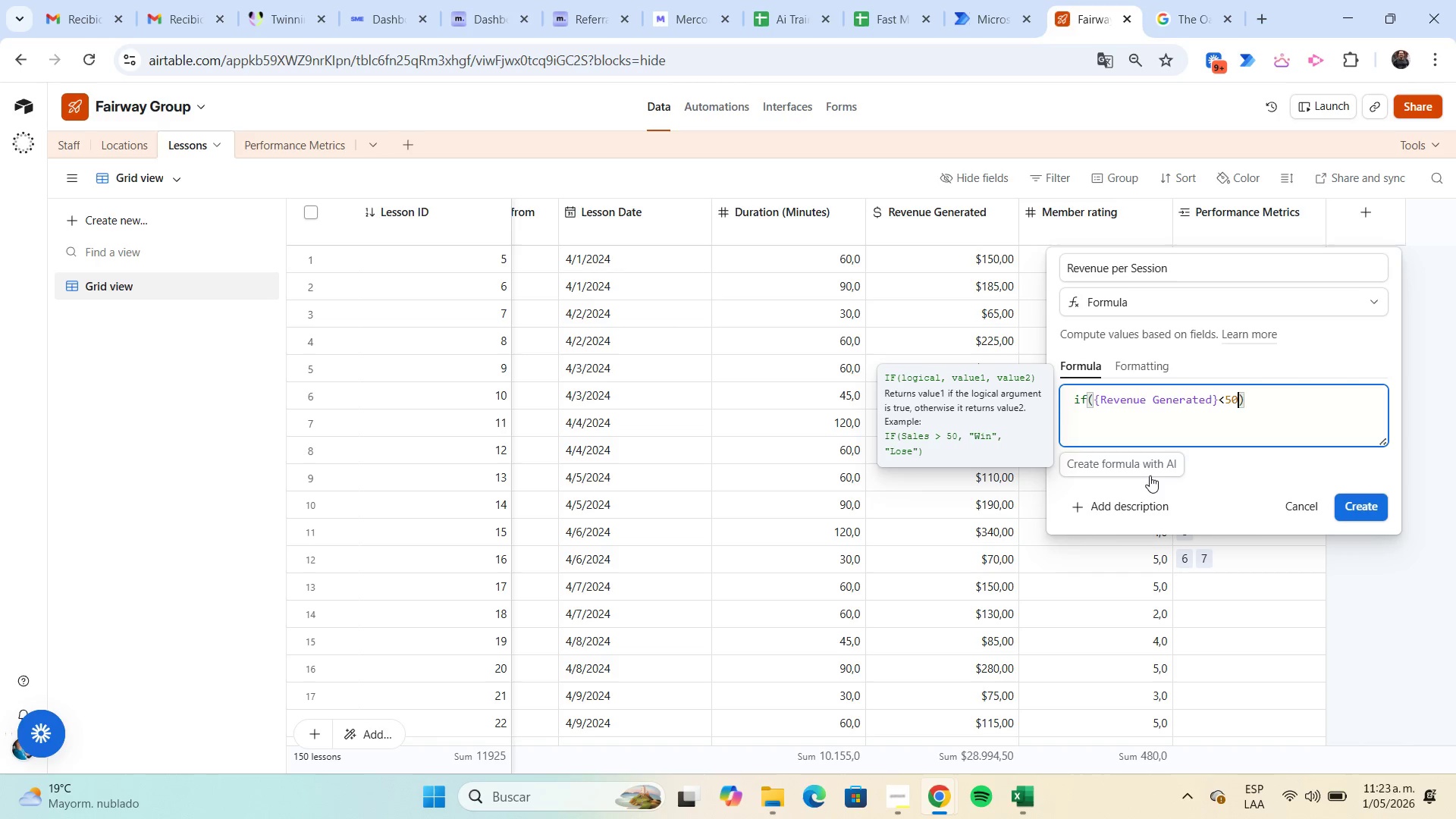 
type(,re)
 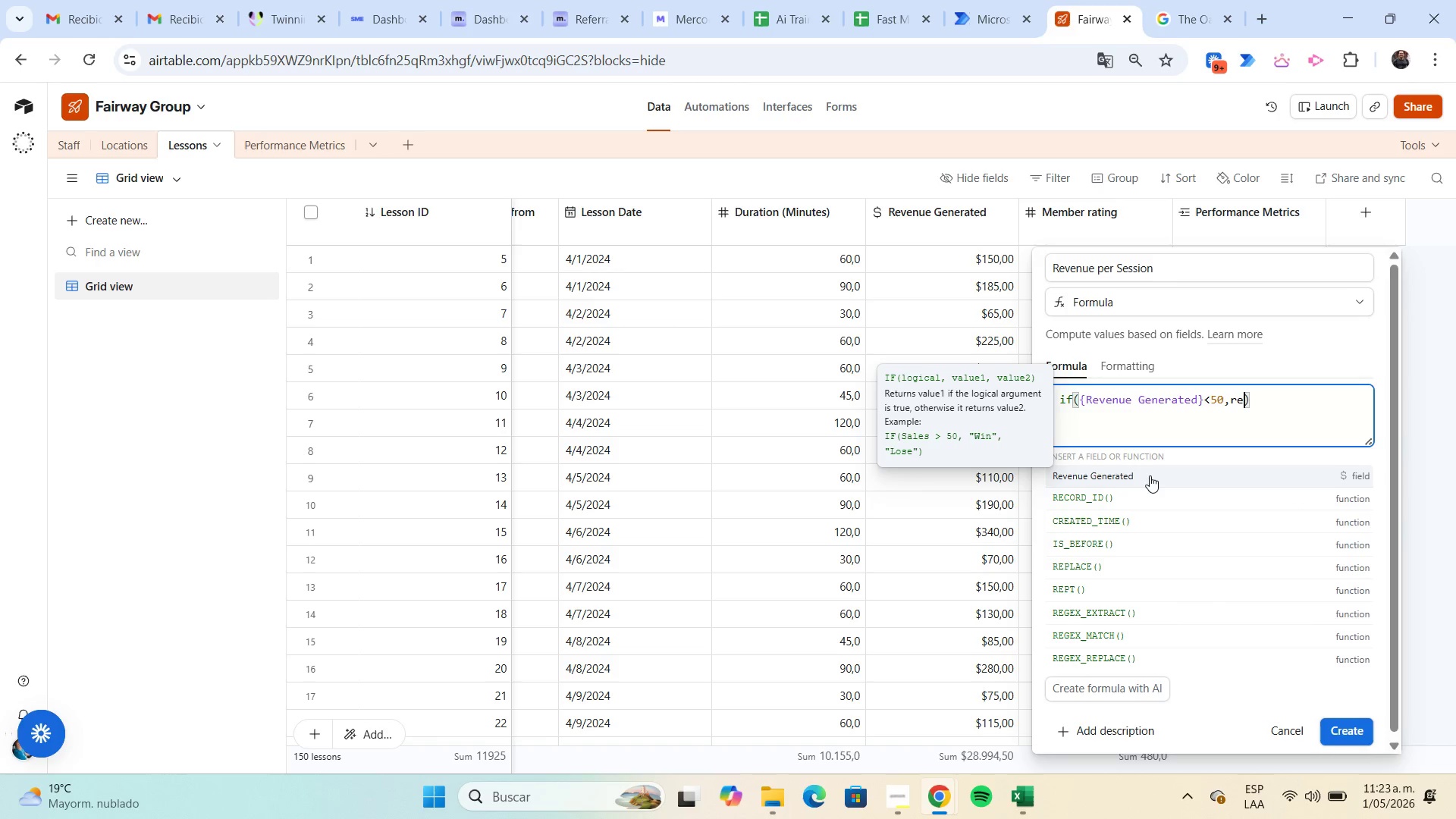 
left_click([1150, 475])
 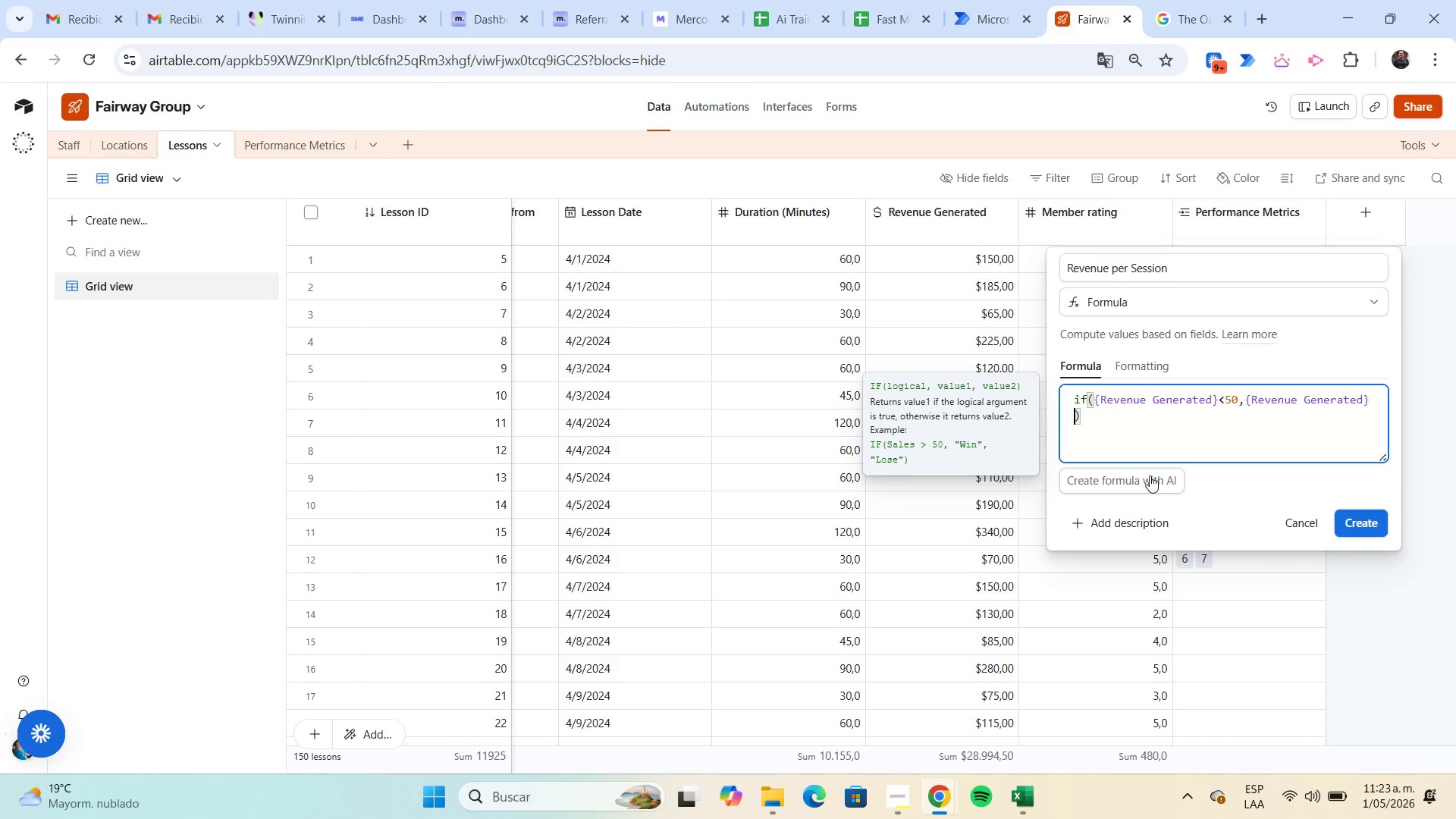 
key(NumpadMultiply)
 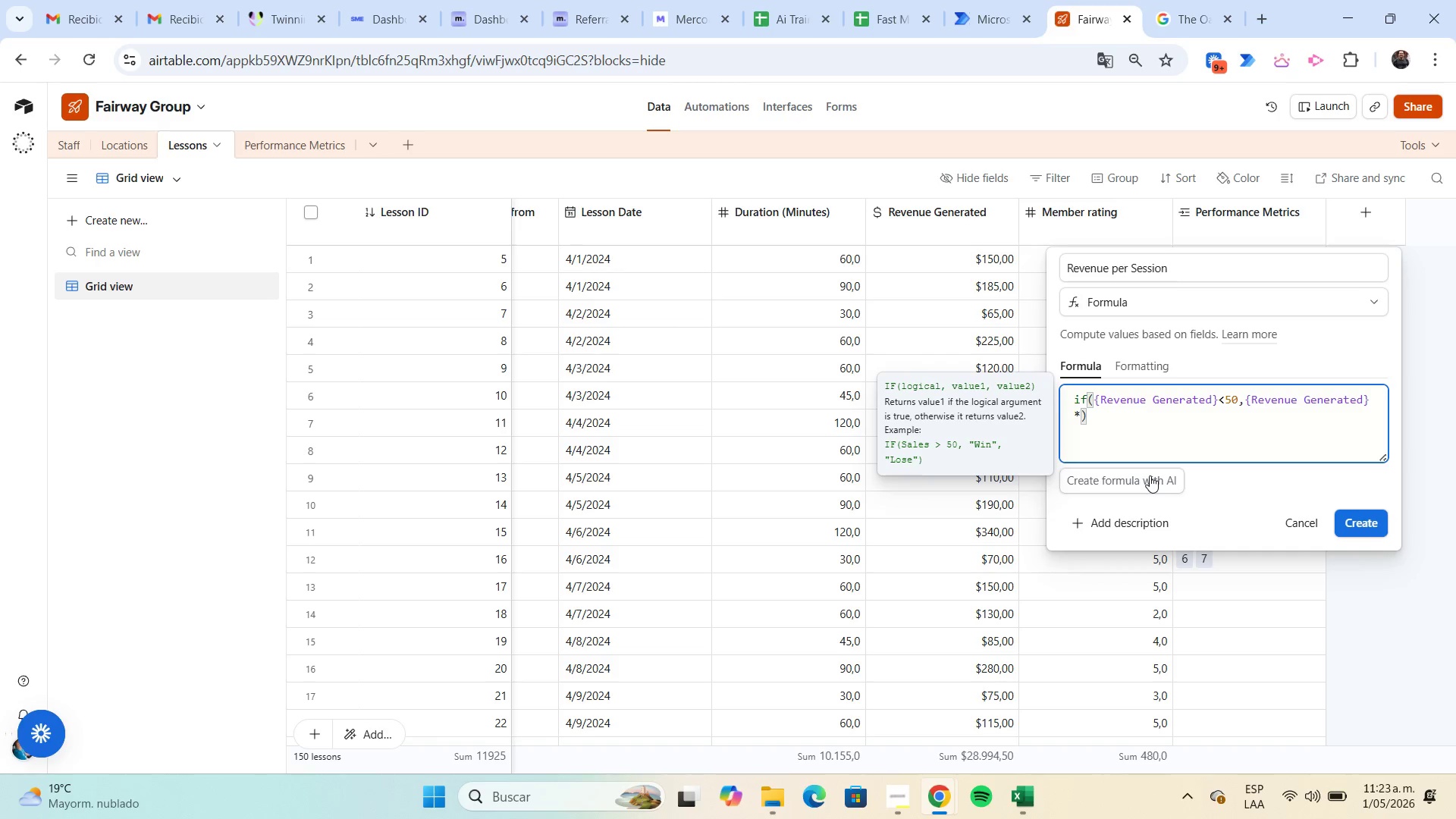 
key(Numpad0)
 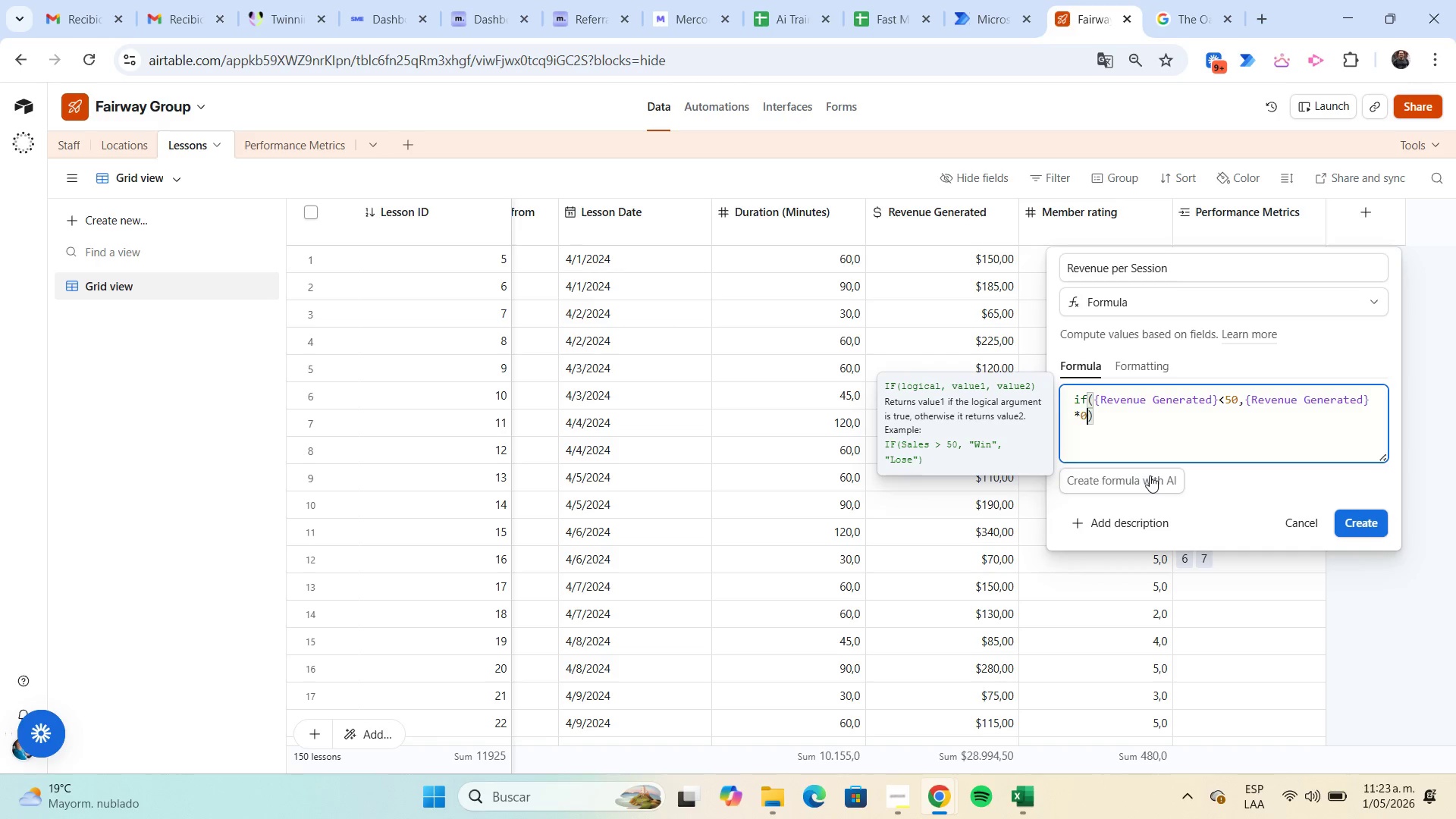 
key(NumpadDecimal)
 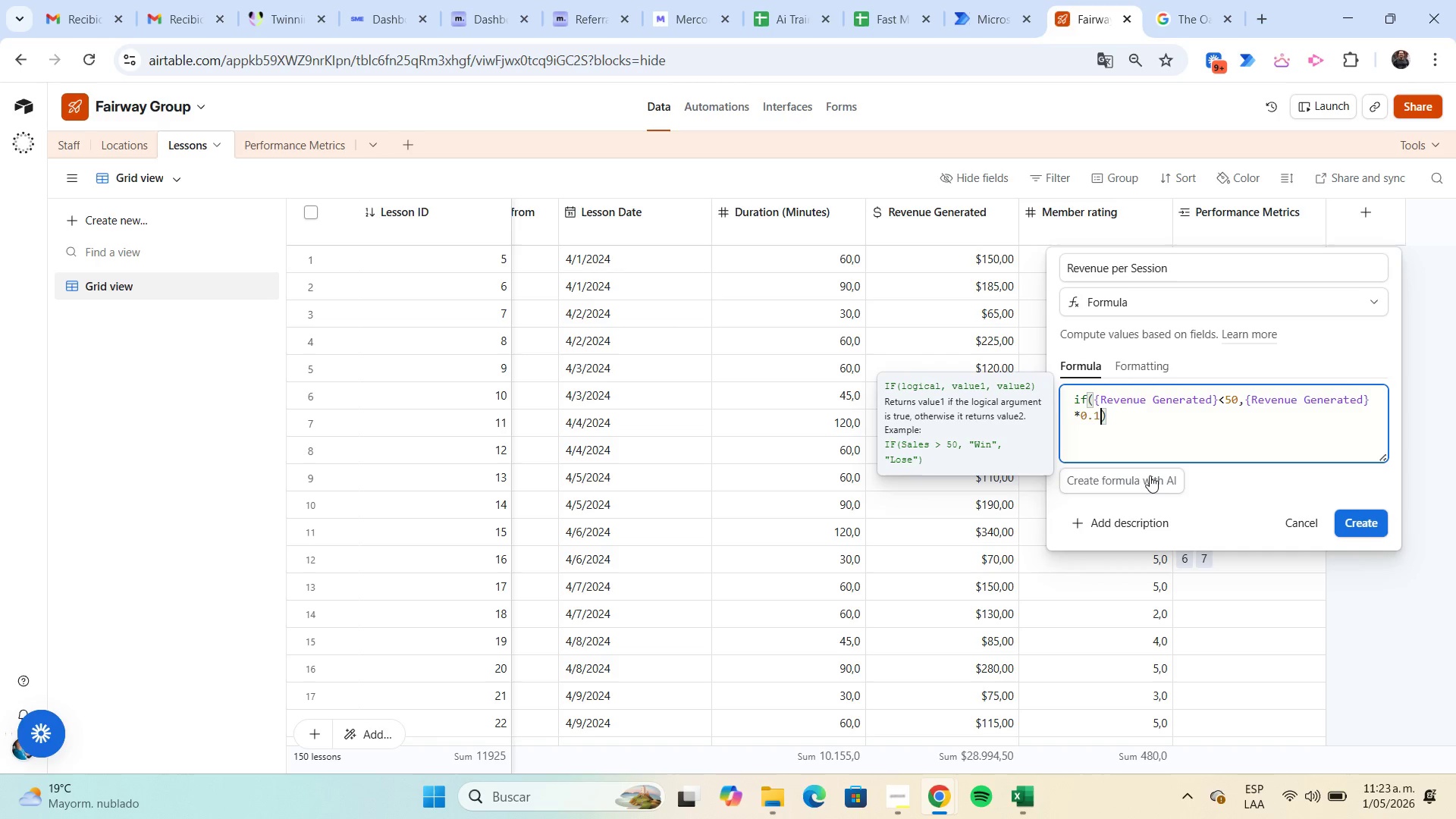 
key(Numpad1)
 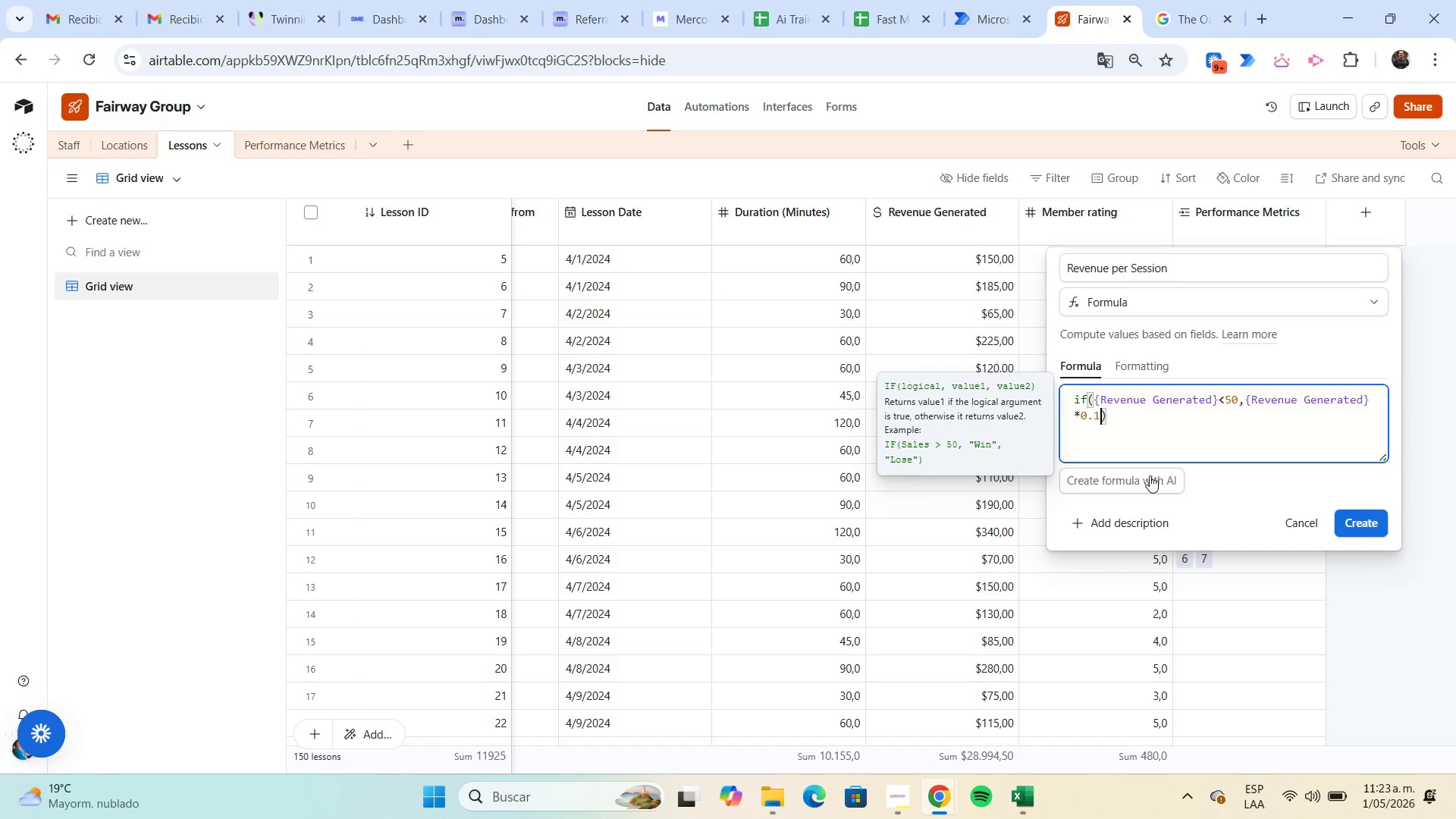 
key(Numpad0)
 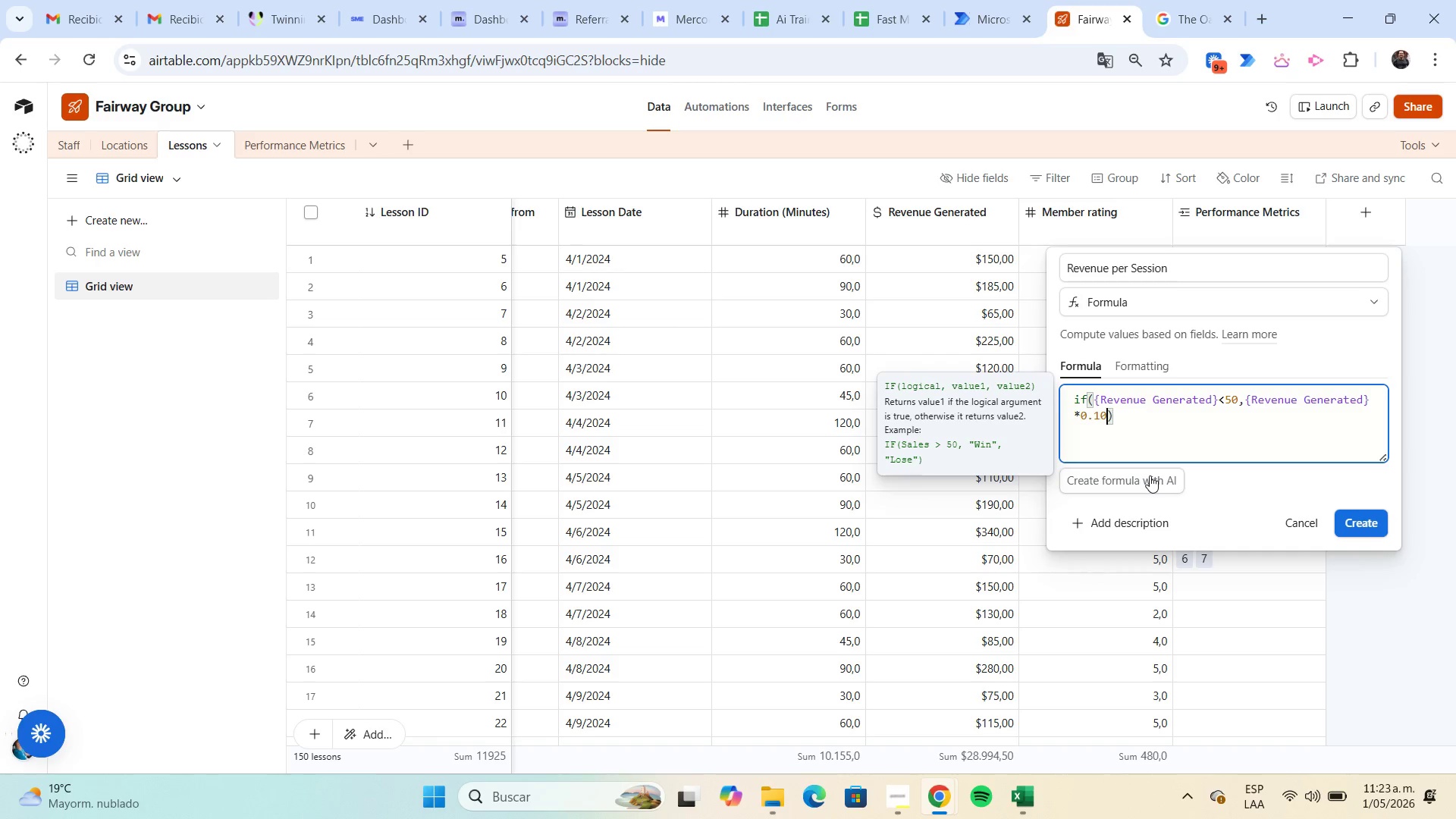 
wait(10.06)
 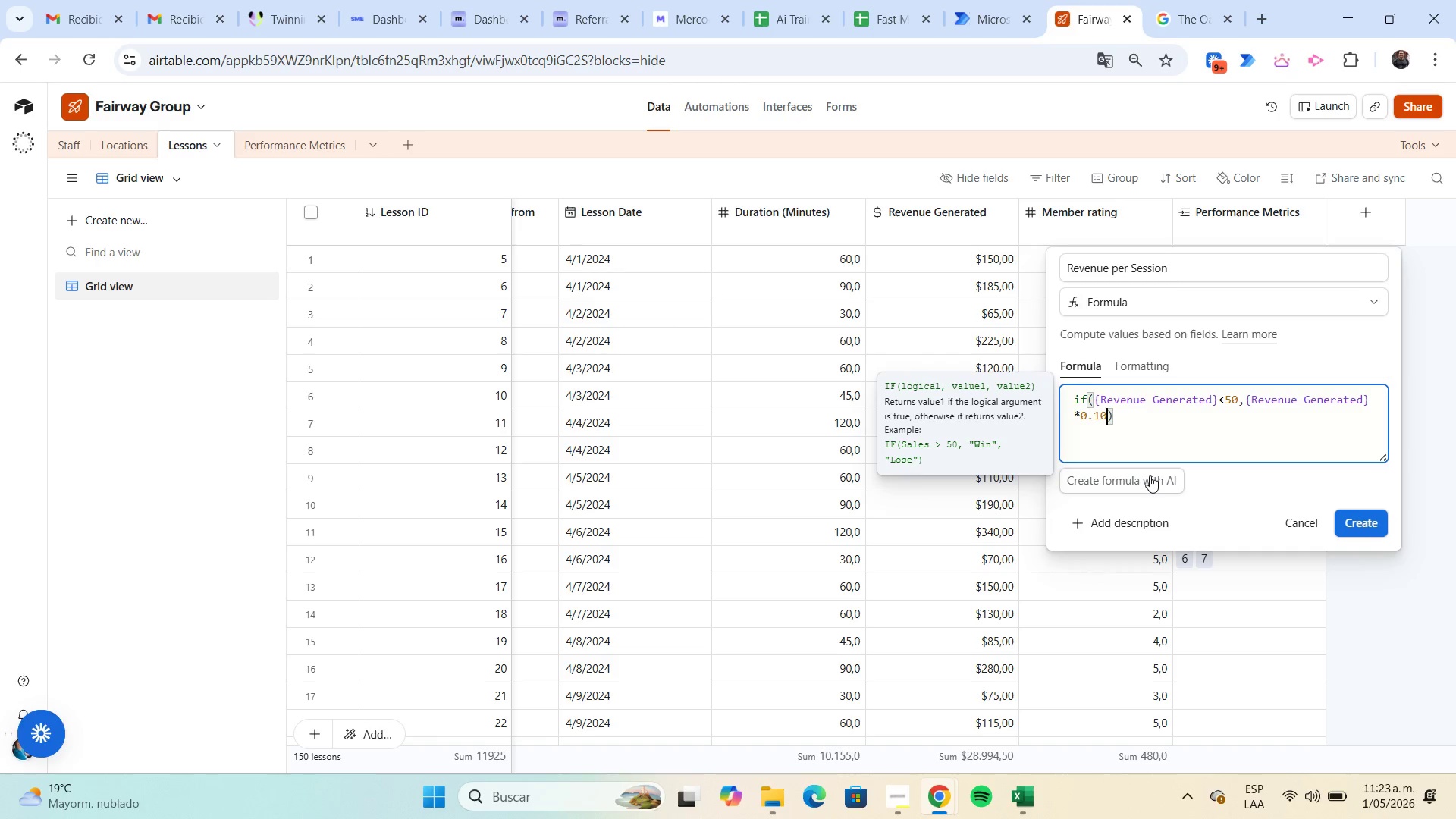 
type(,if*re)
 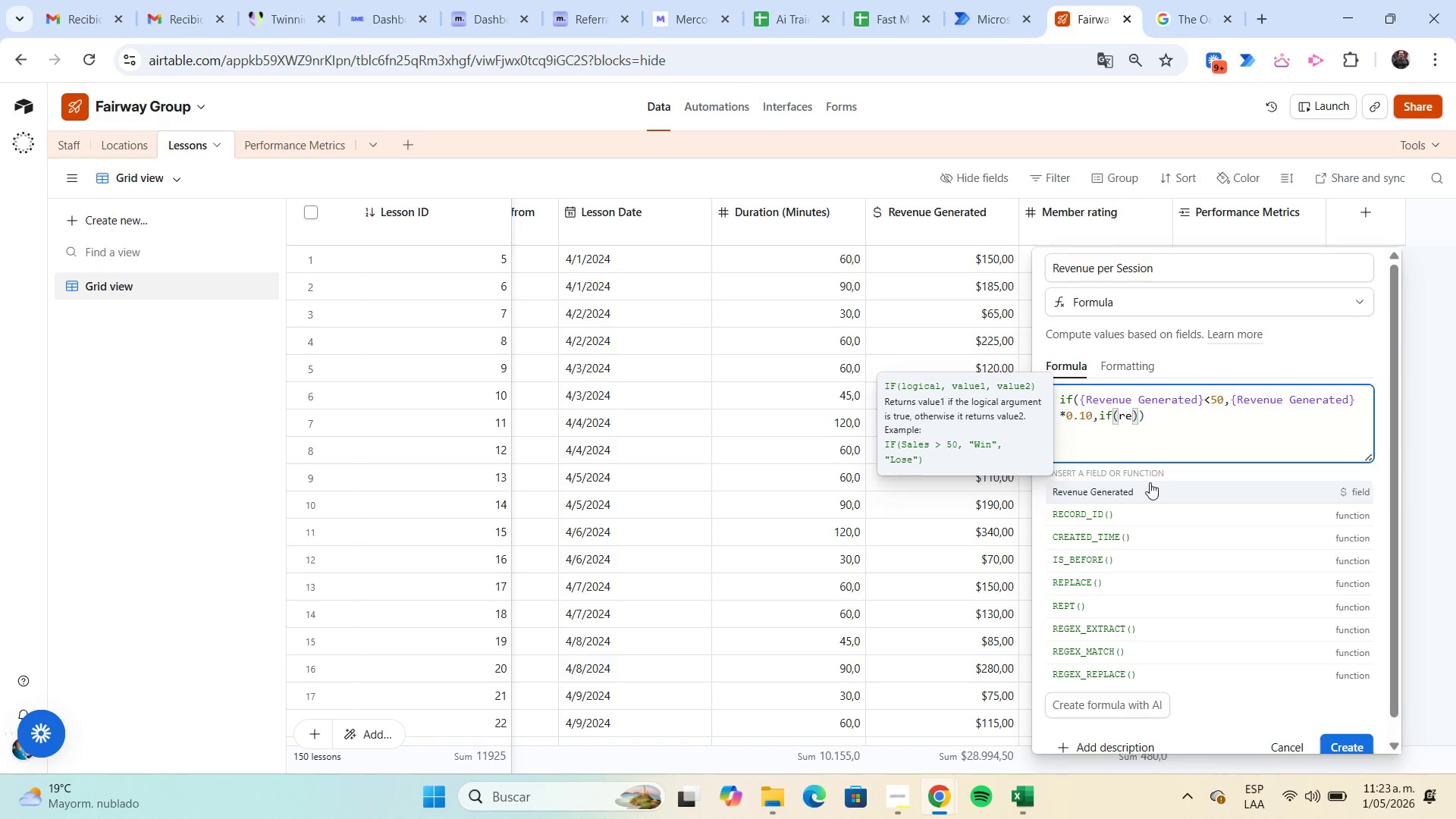 
left_click([1156, 491])
 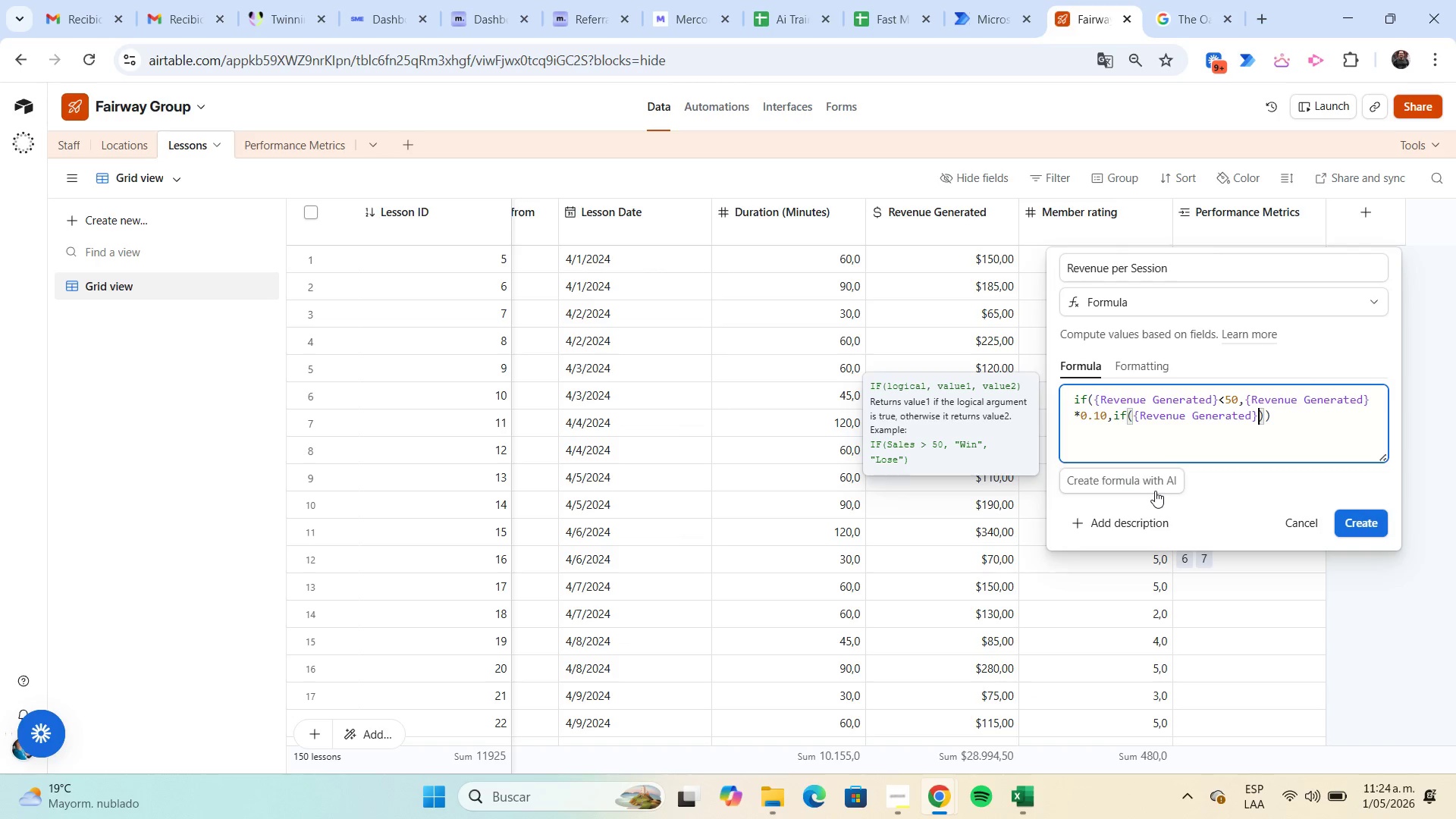 
wait(14.78)
 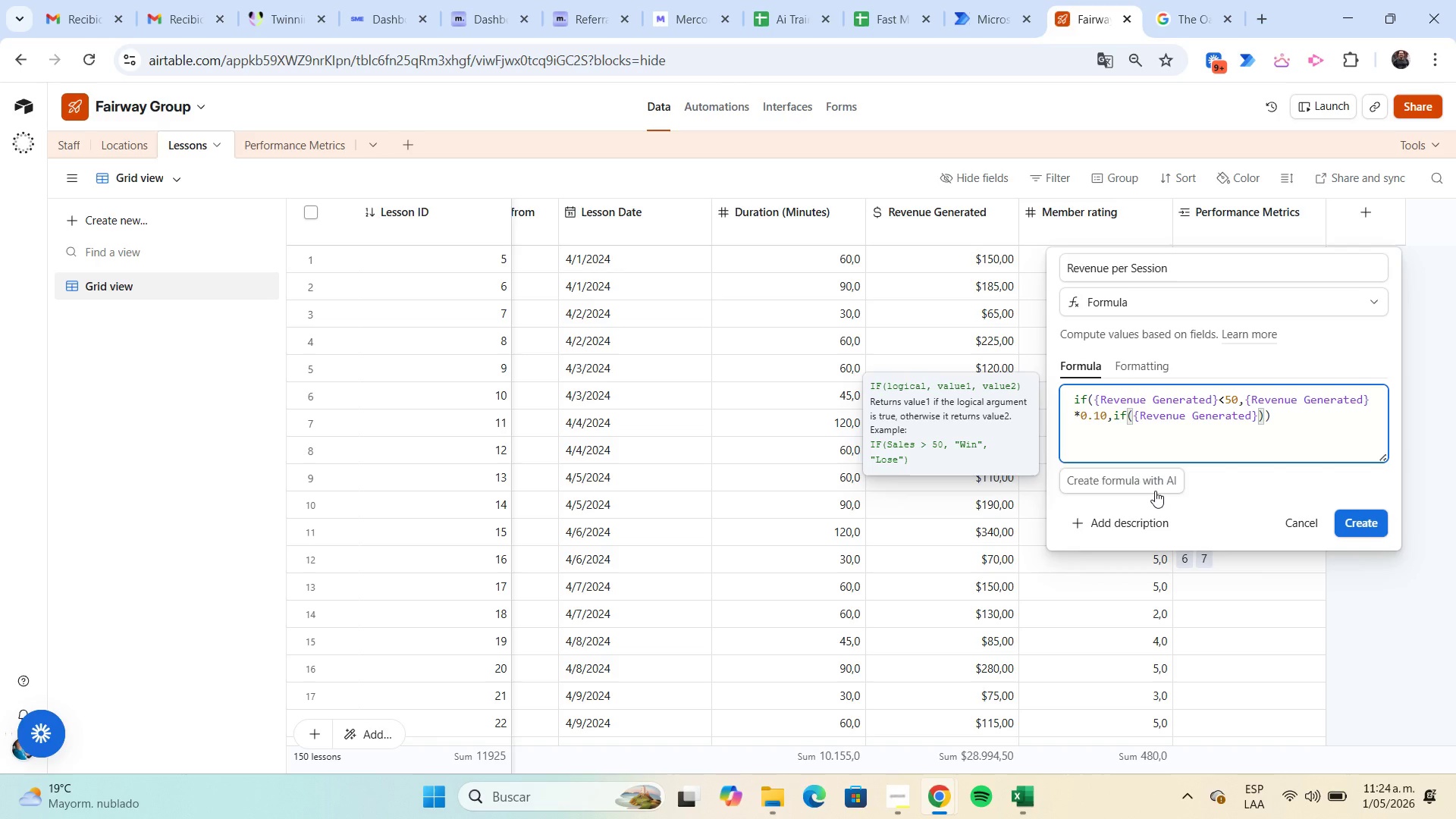 
type([Break])100,re)
 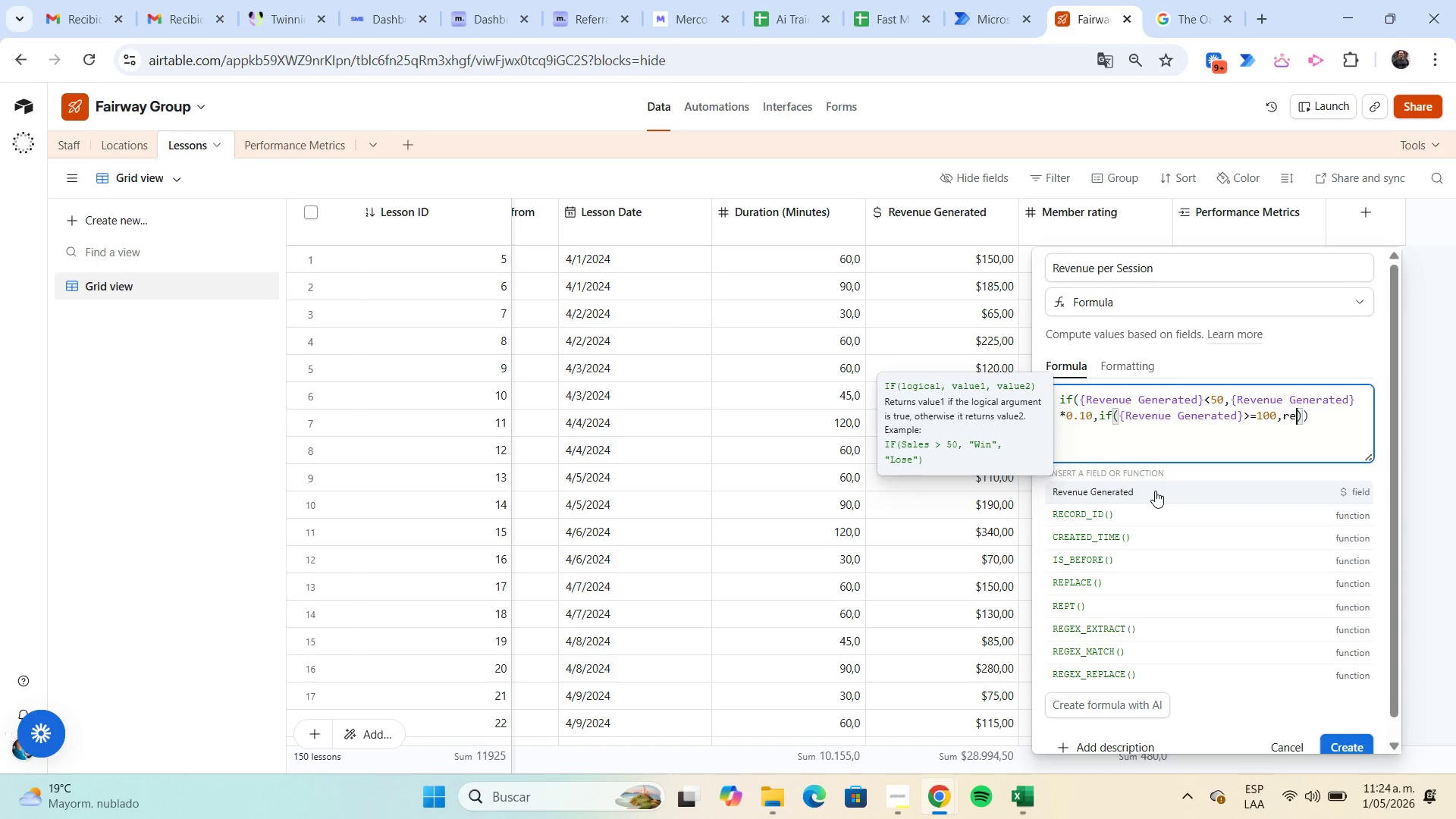 
left_click([1155, 491])
 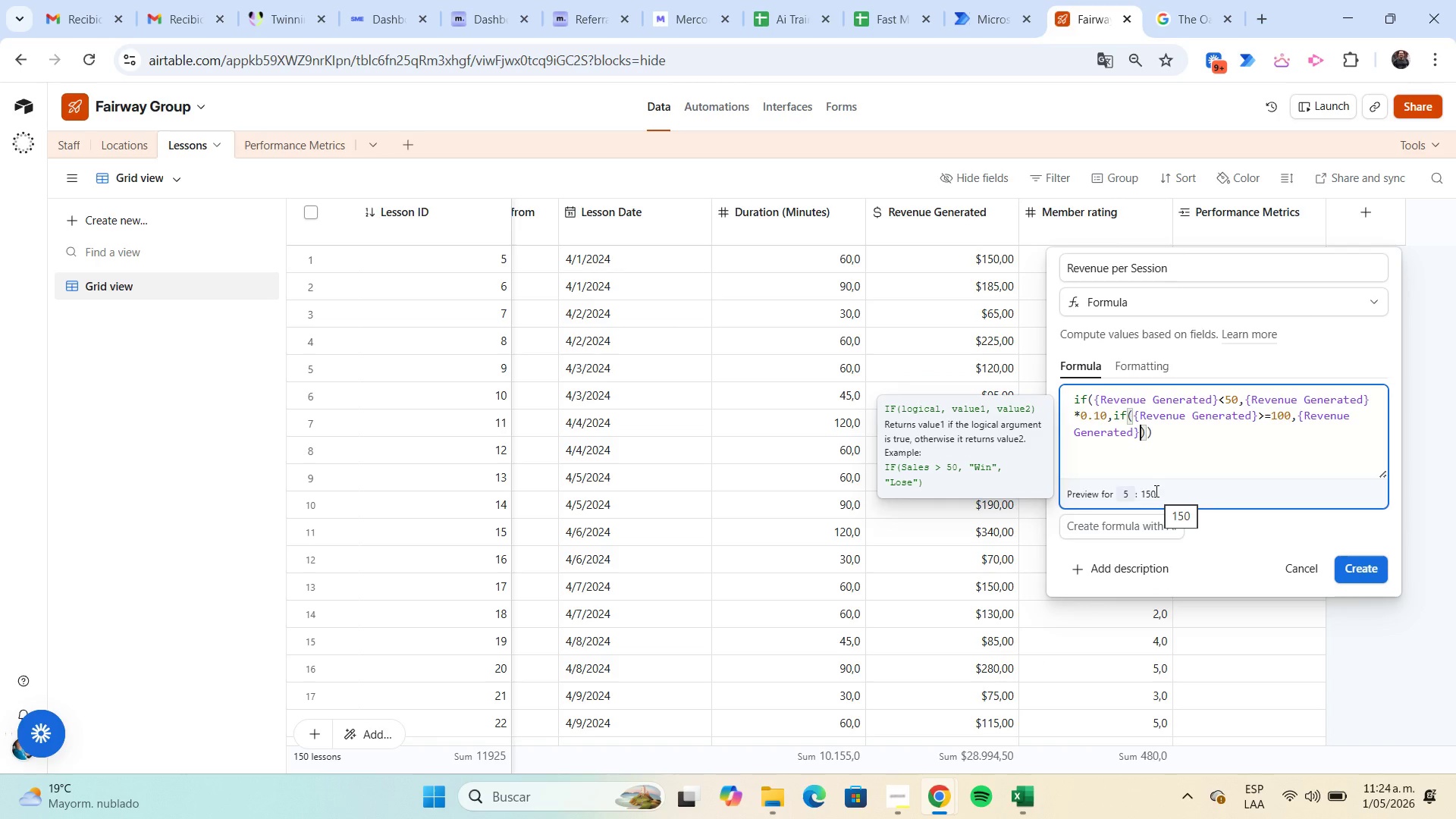 
type(*0.15,re)
 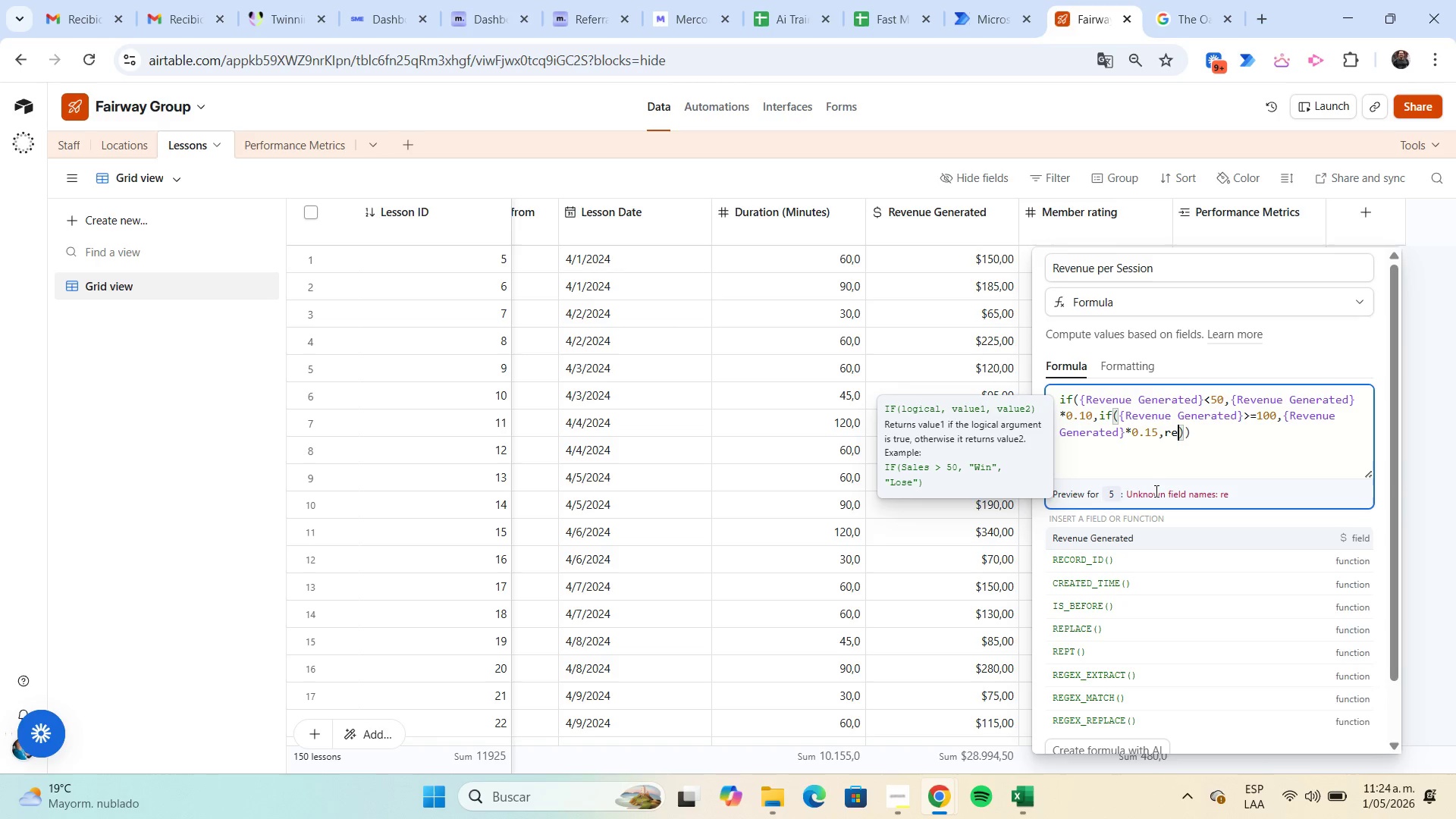 
wait(17.06)
 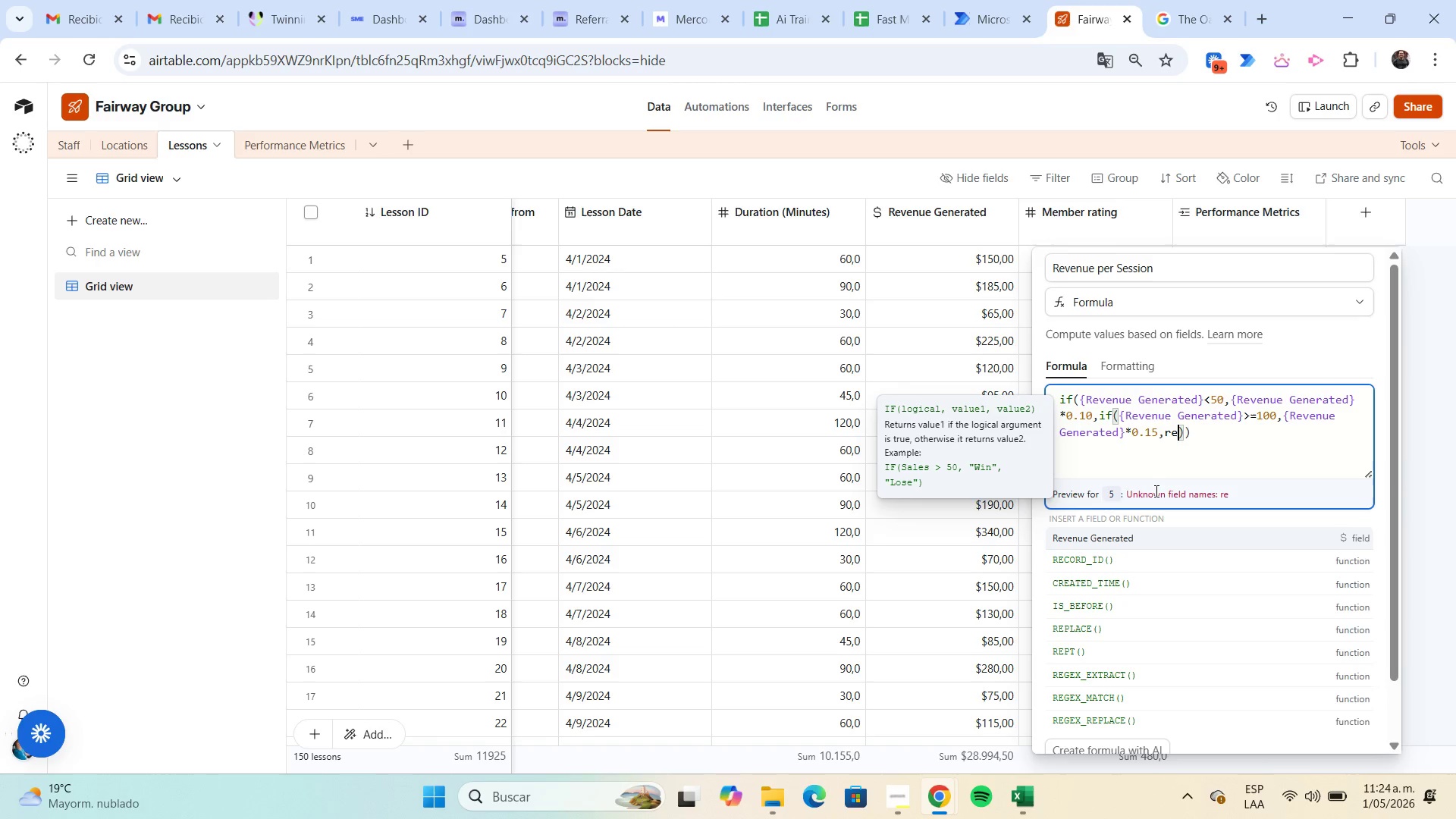 
left_click([1153, 538])
 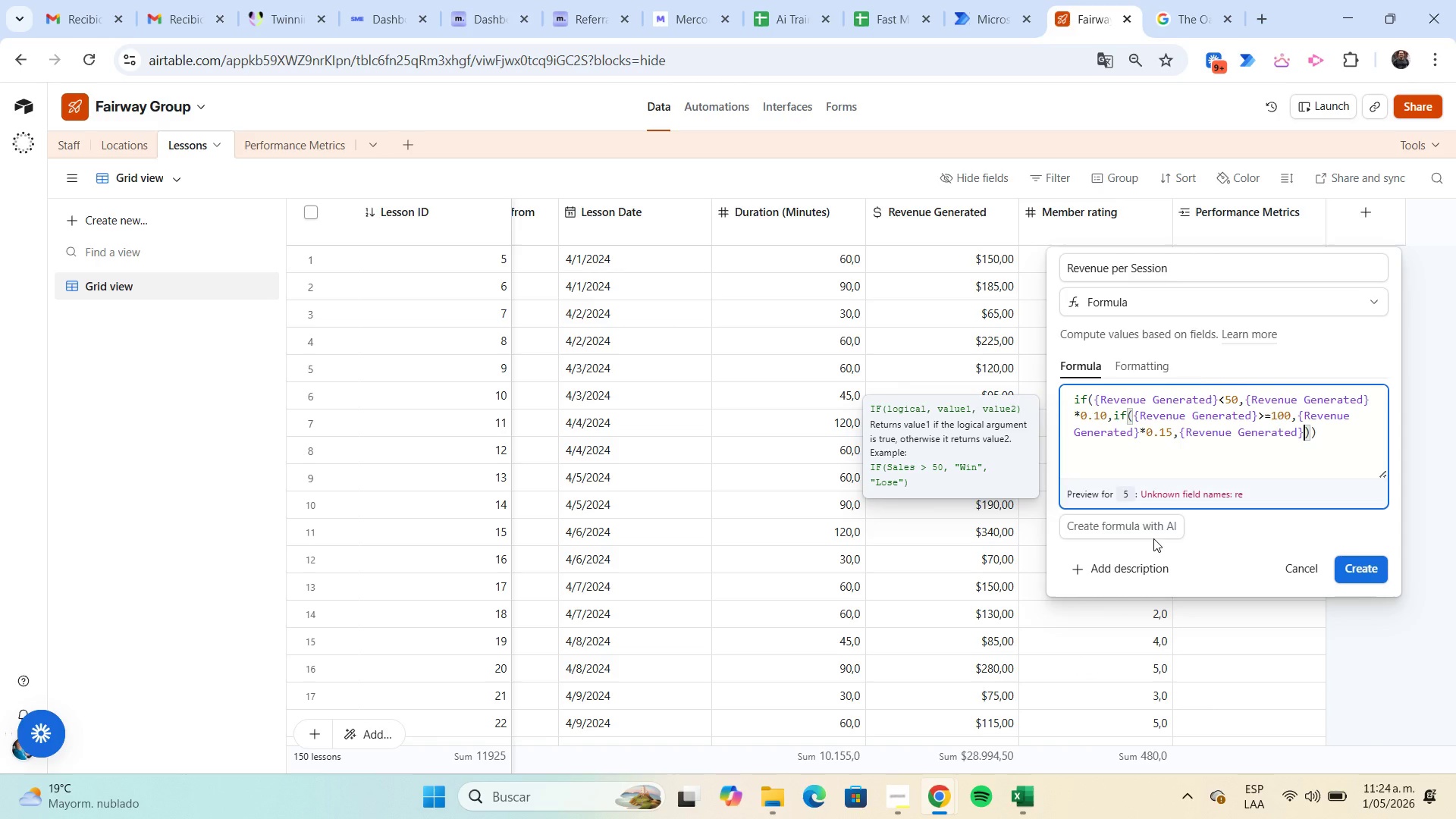 
key(NumpadMultiply)
 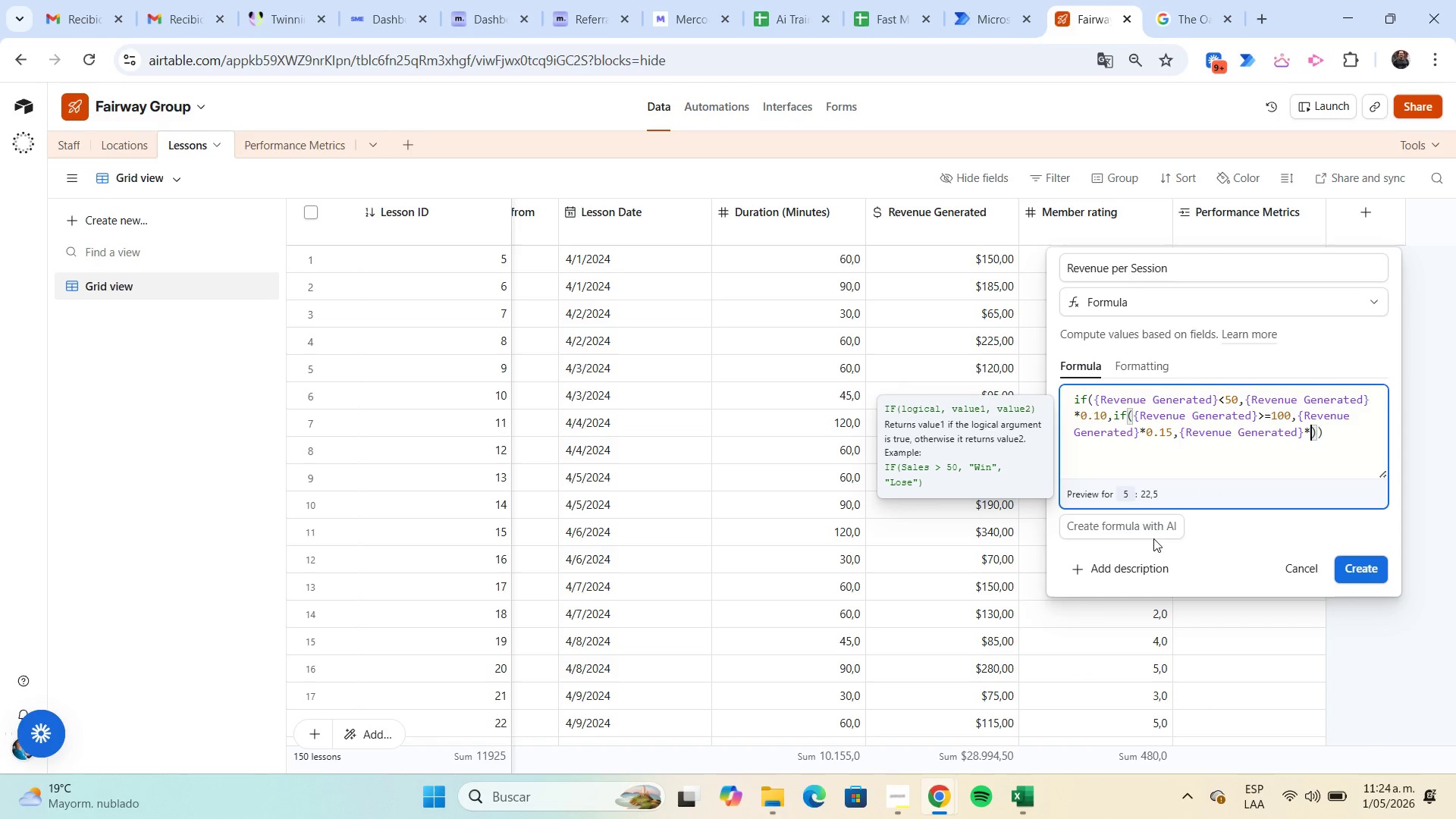 
key(Numpad0)
 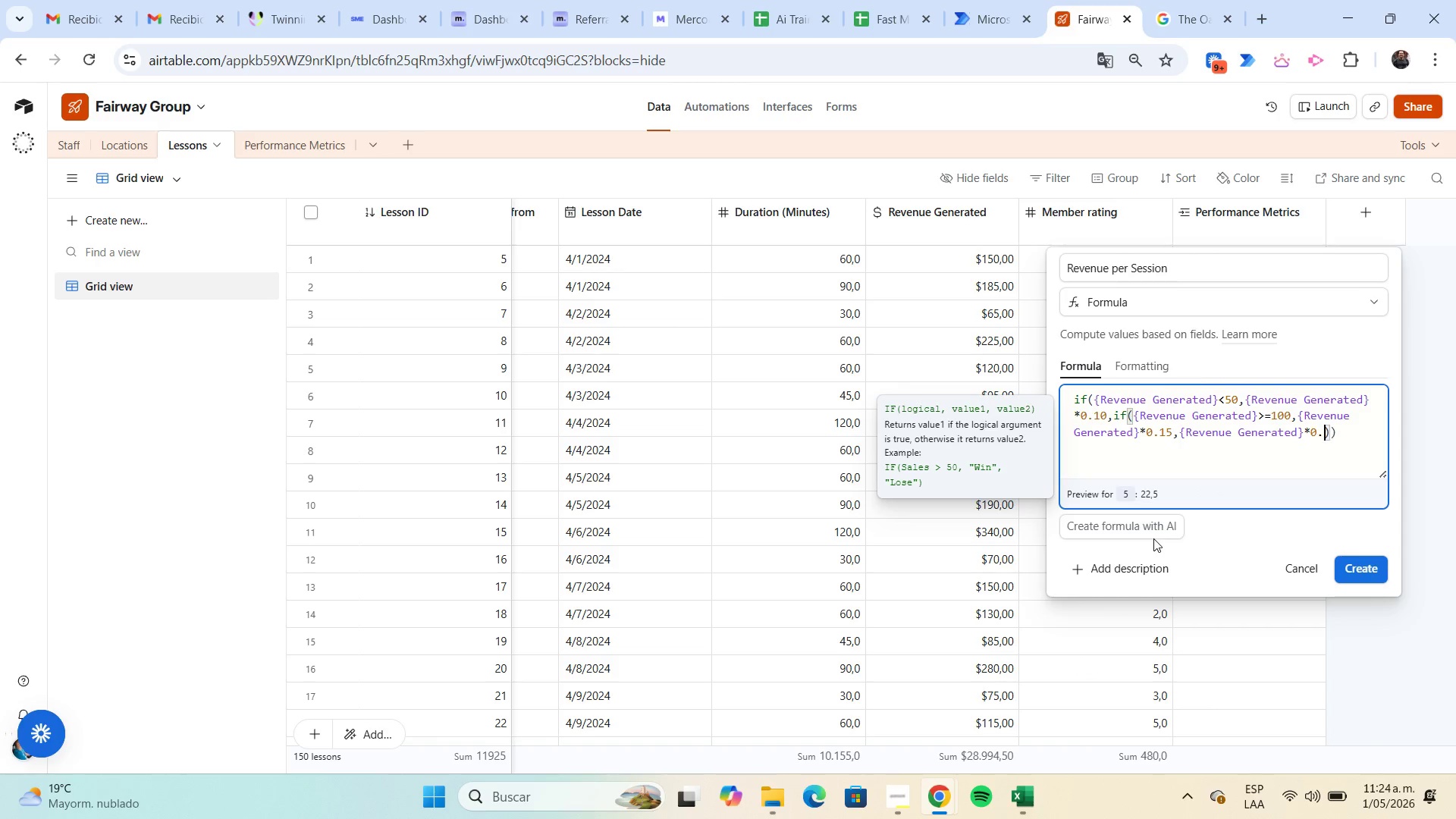 
key(NumpadDecimal)
 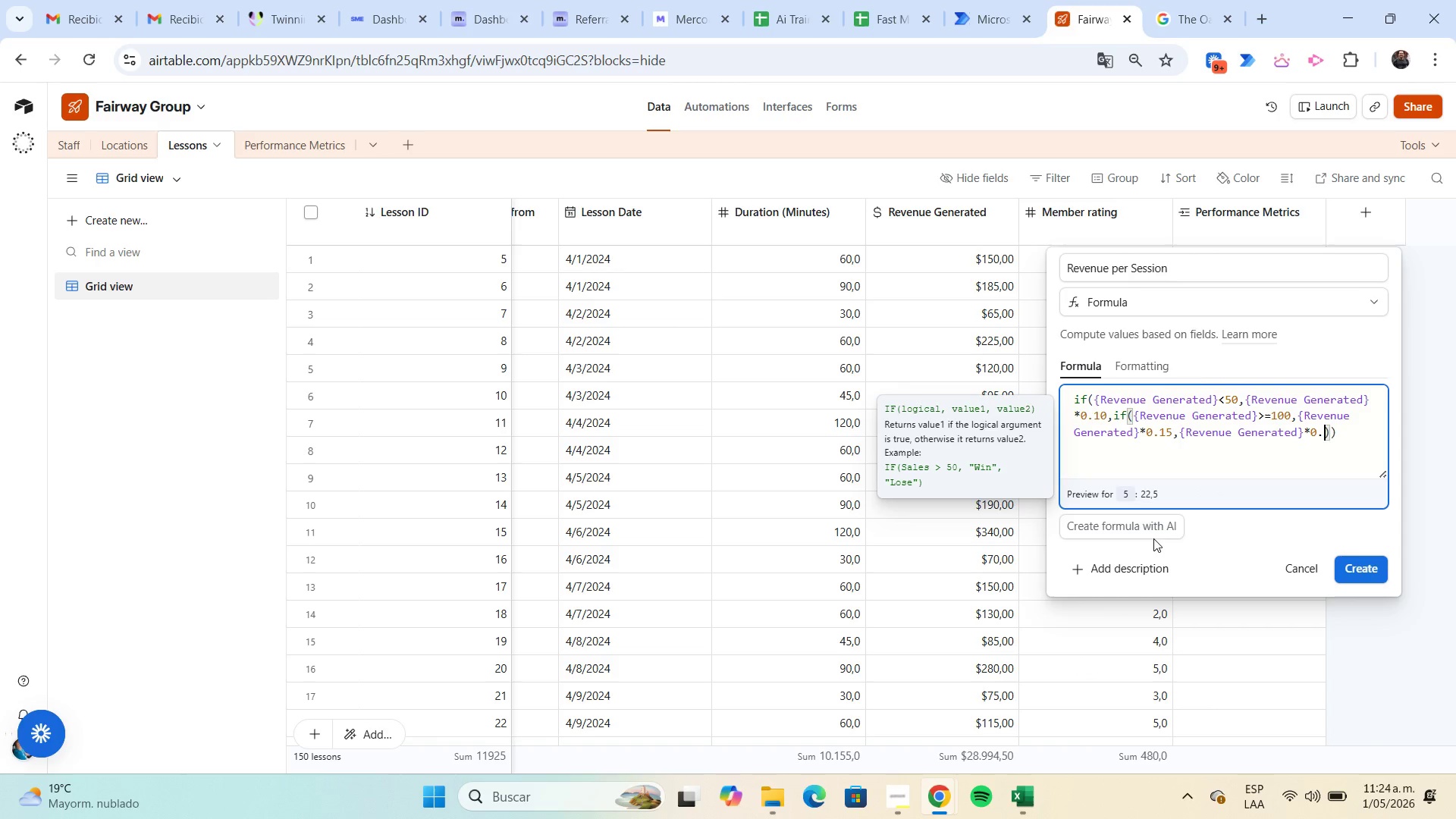 
key(Numpad2)
 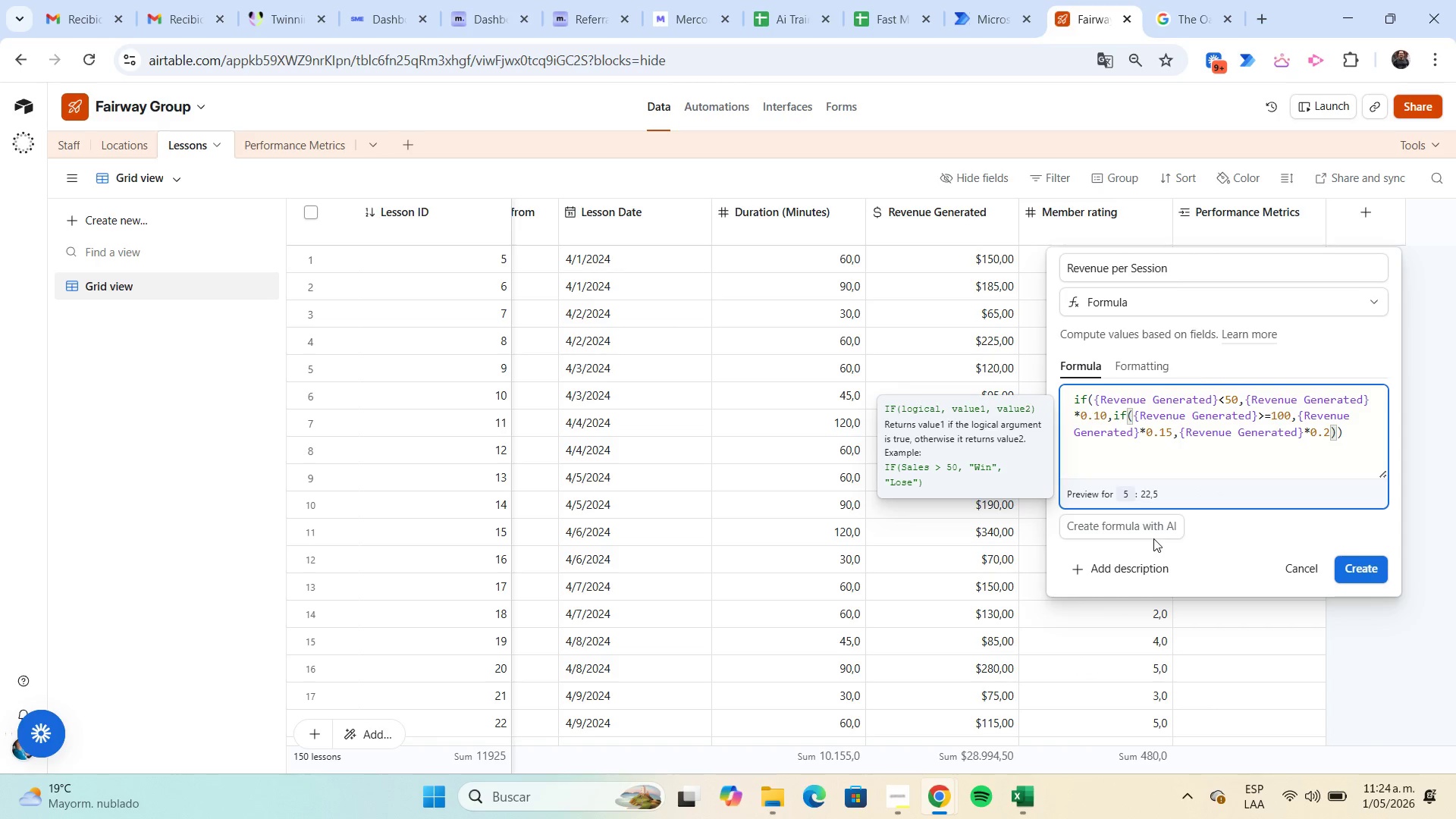 
type((()
 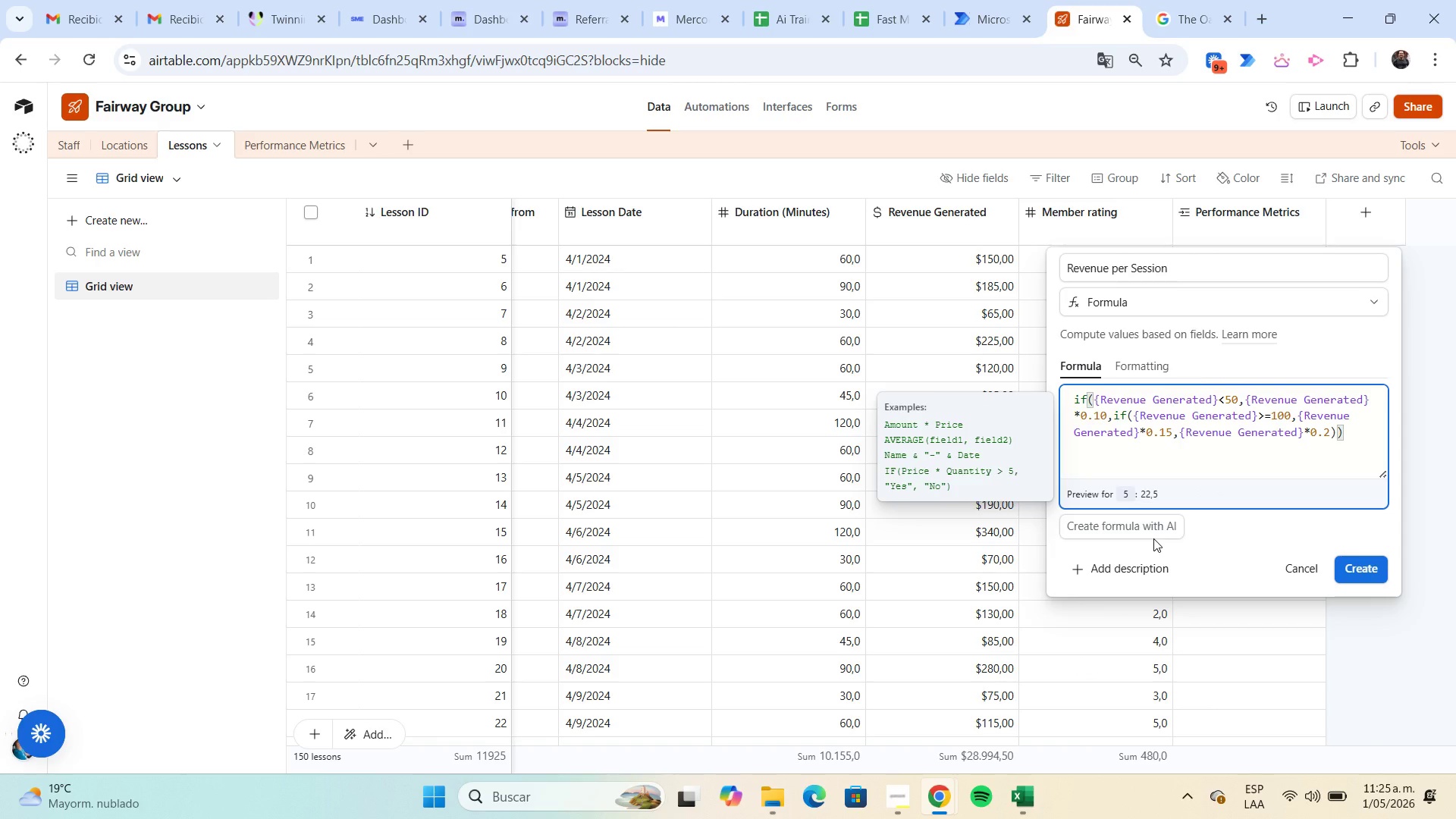 
key(Enter)
 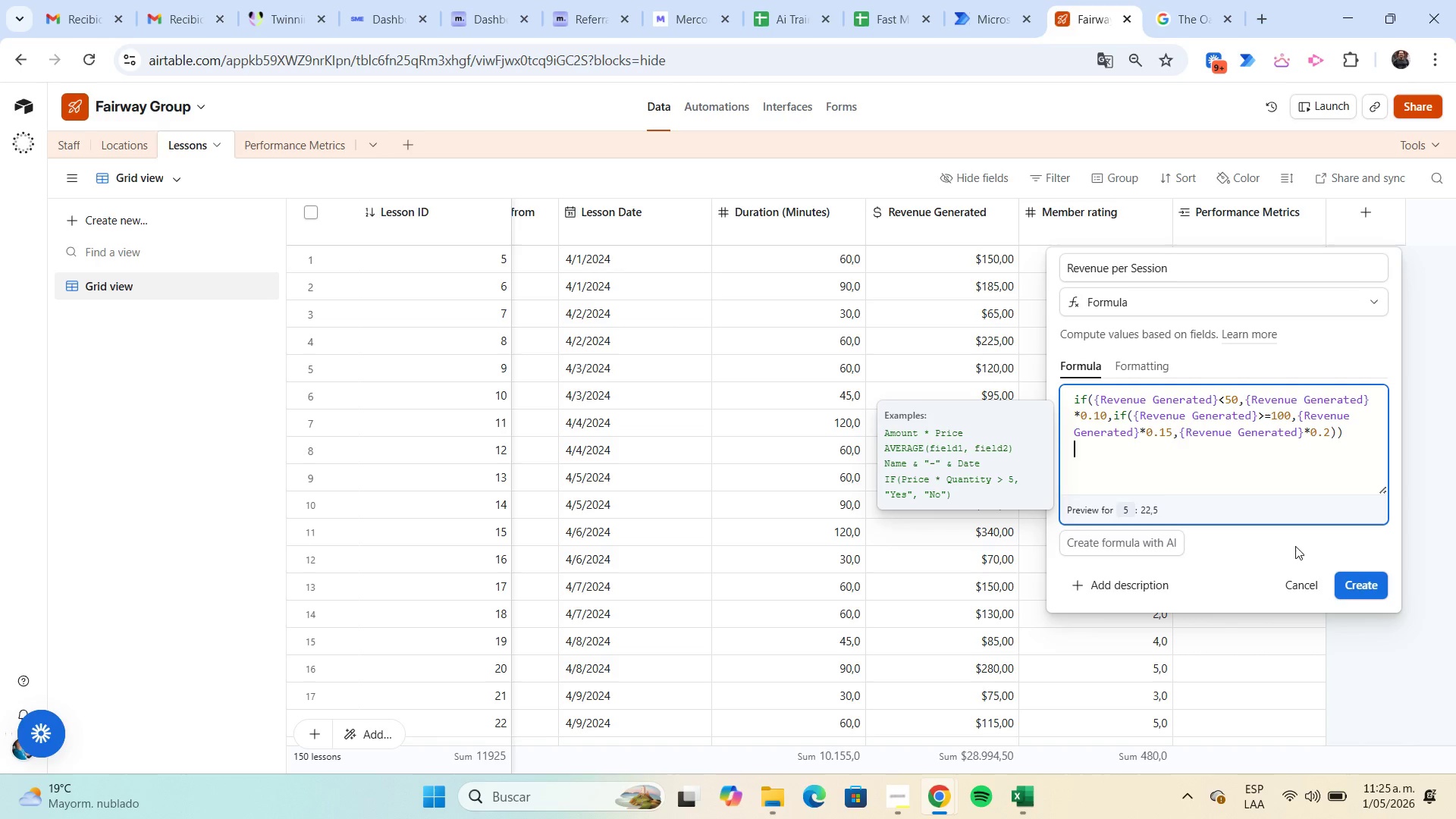 
left_click([1370, 578])
 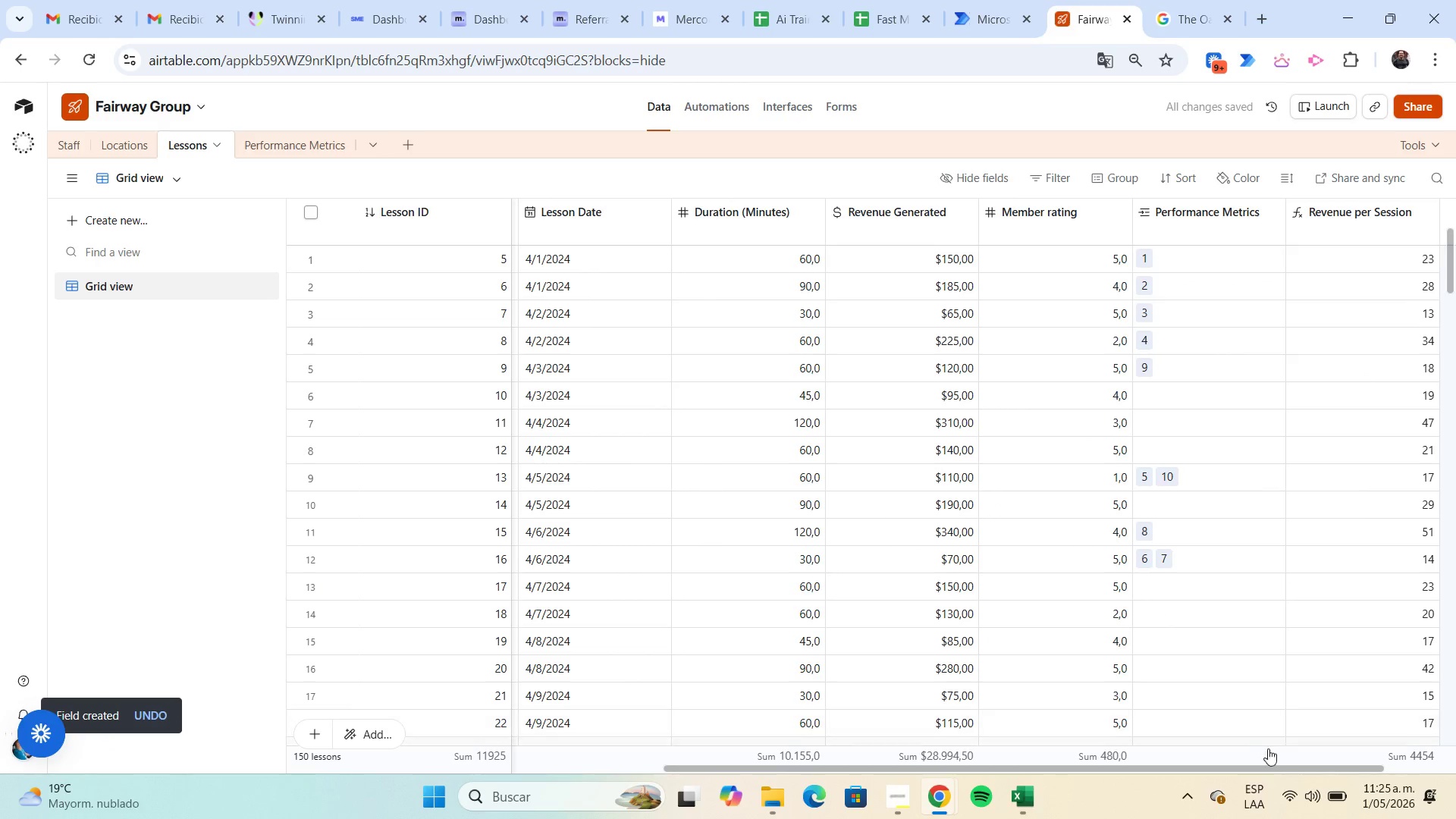 
left_click_drag(start_coordinate=[1274, 767], to_coordinate=[1318, 768])
 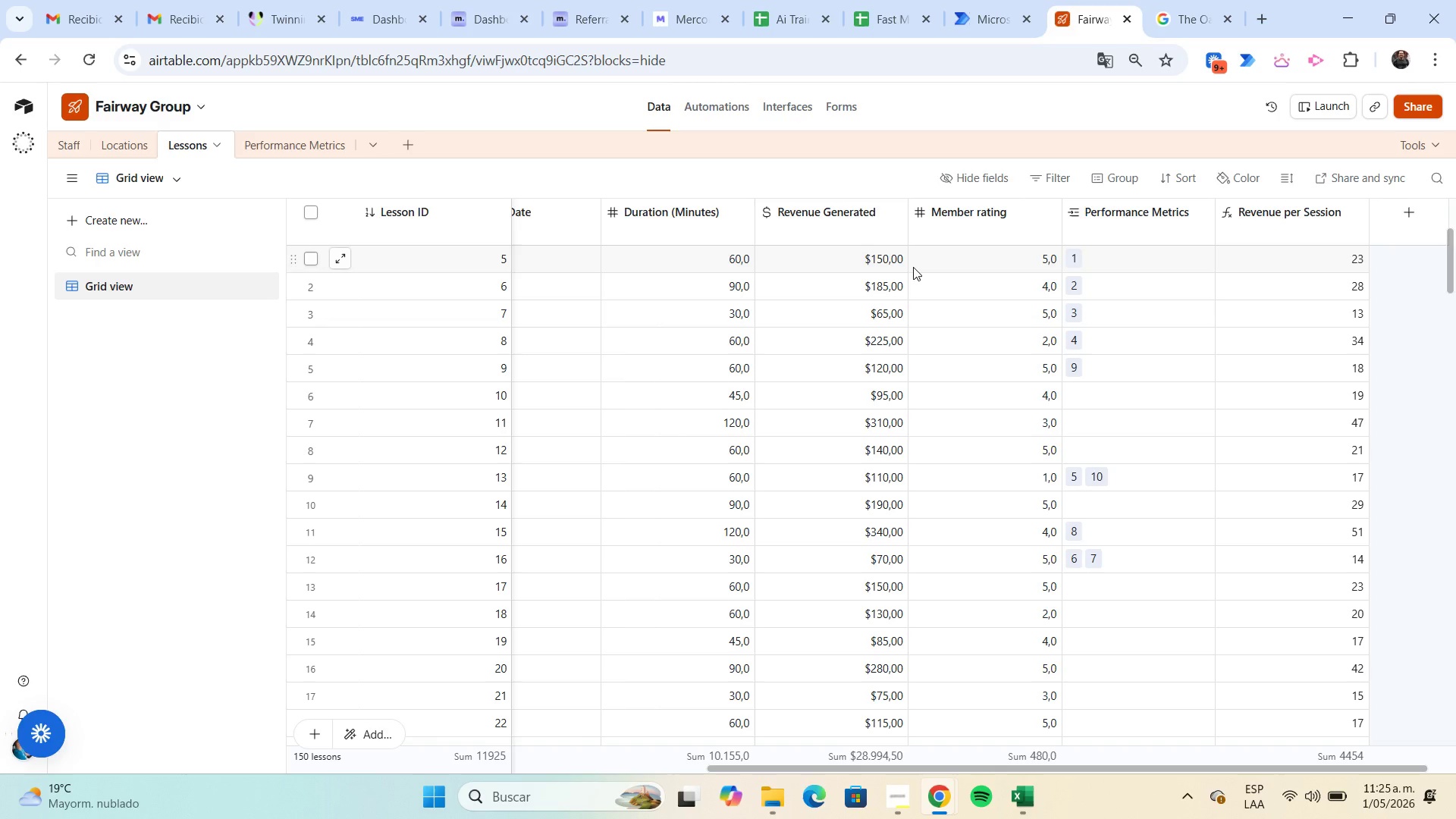 
wait(7.94)
 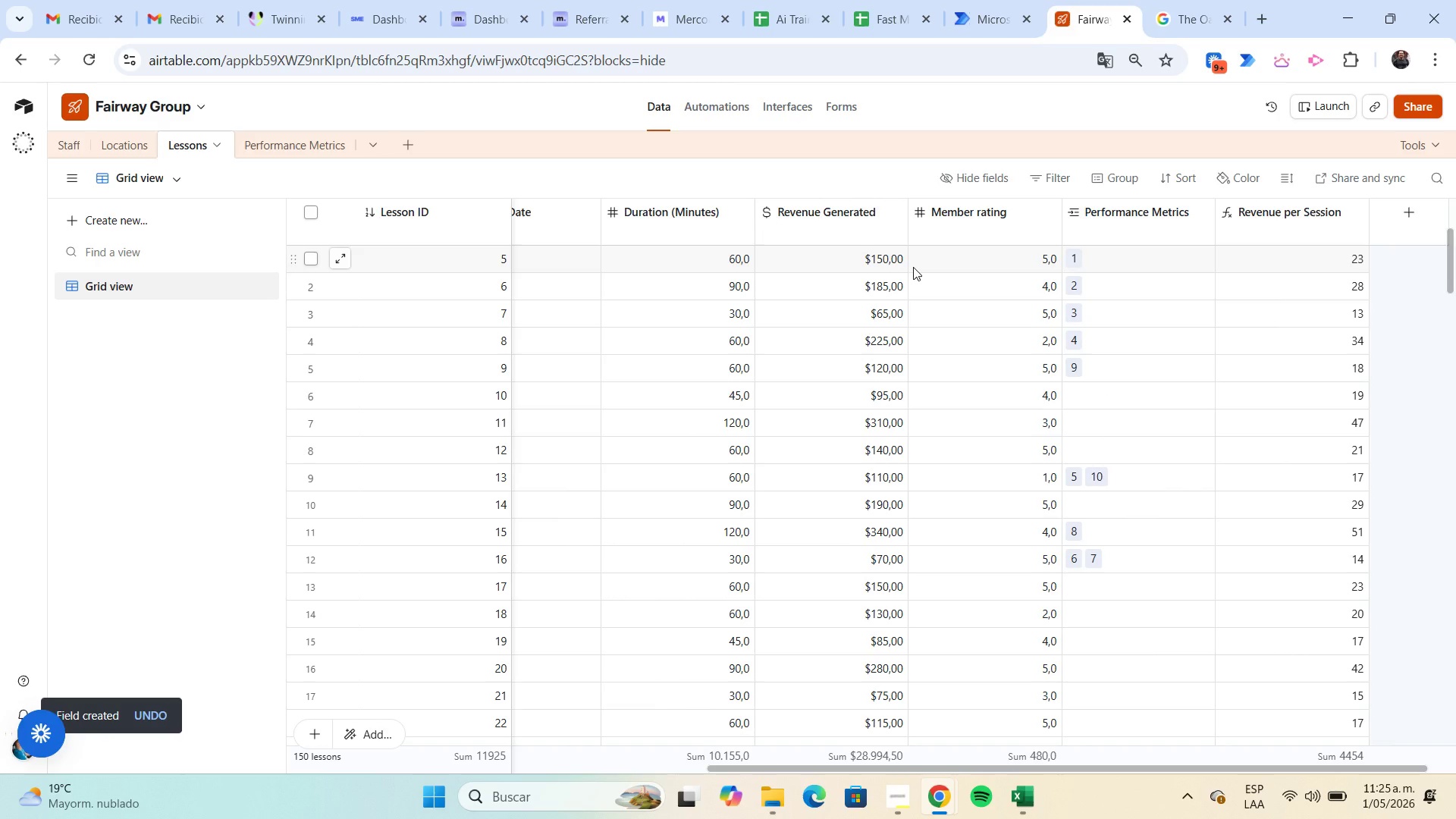 
scroll: coordinate [898, 360], scroll_direction: down, amount: 29.0
 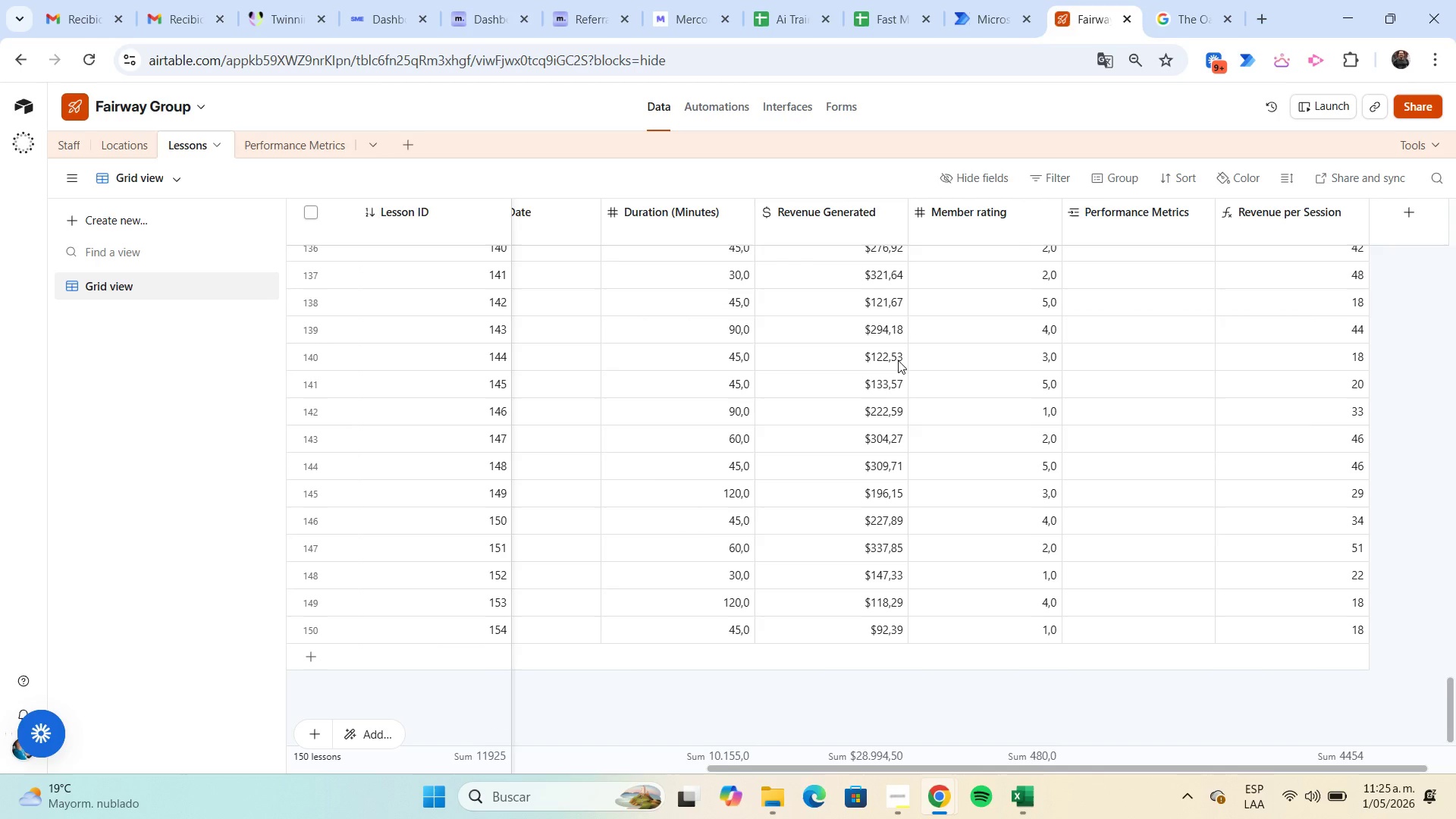 
scroll: coordinate [898, 361], scroll_direction: up, amount: 15.0
 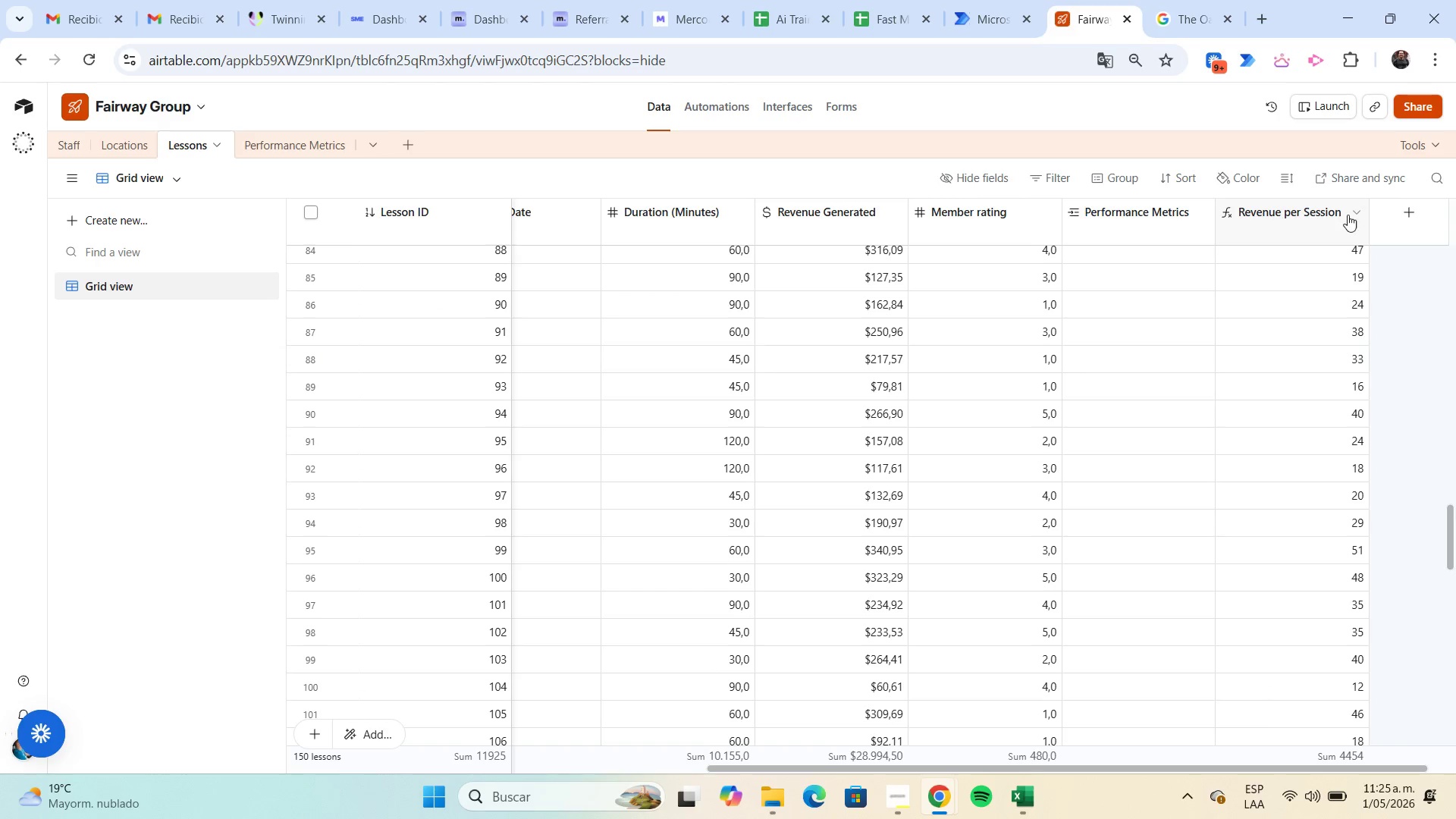 
left_click([1354, 215])
 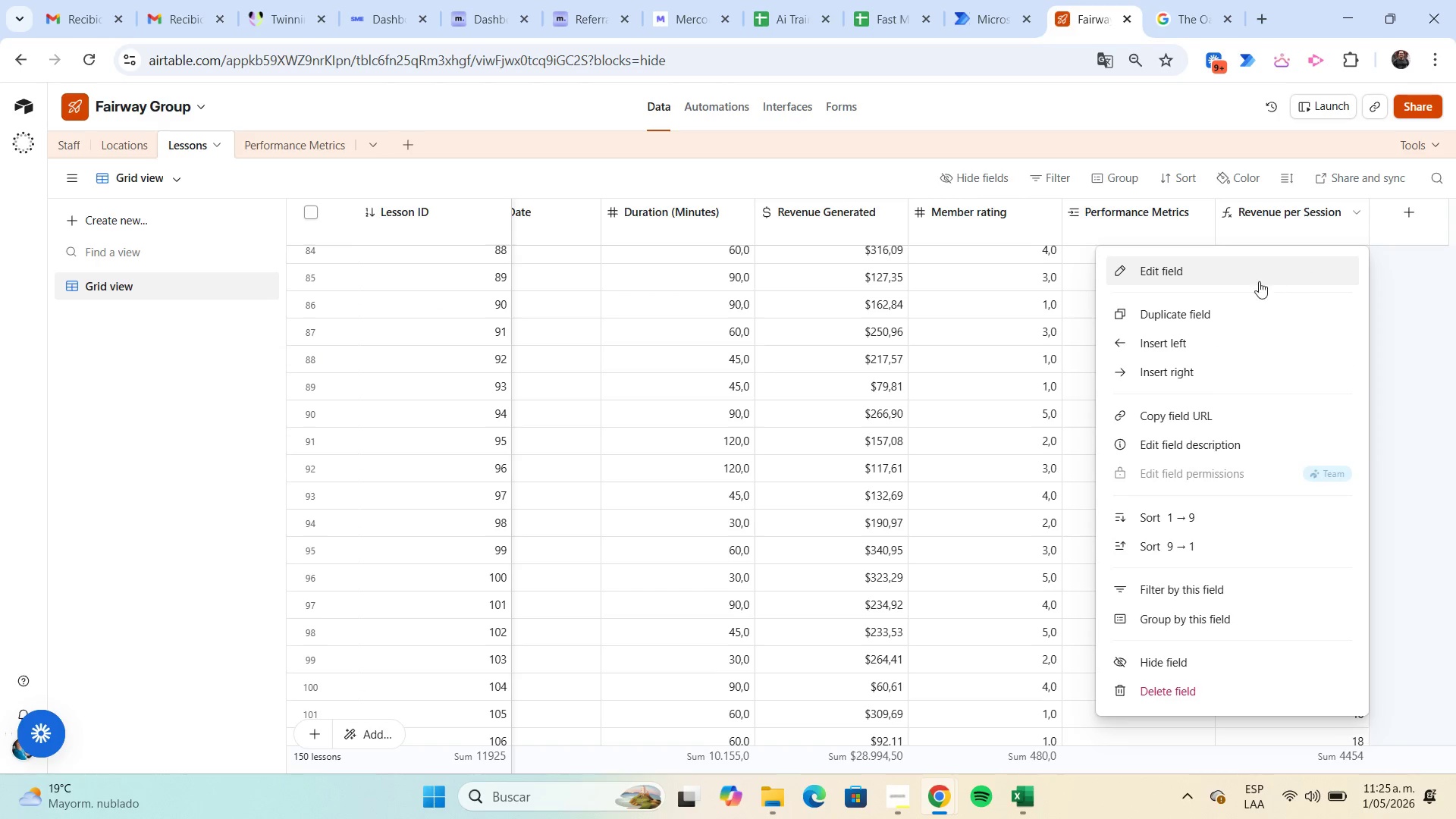 
left_click([1244, 276])
 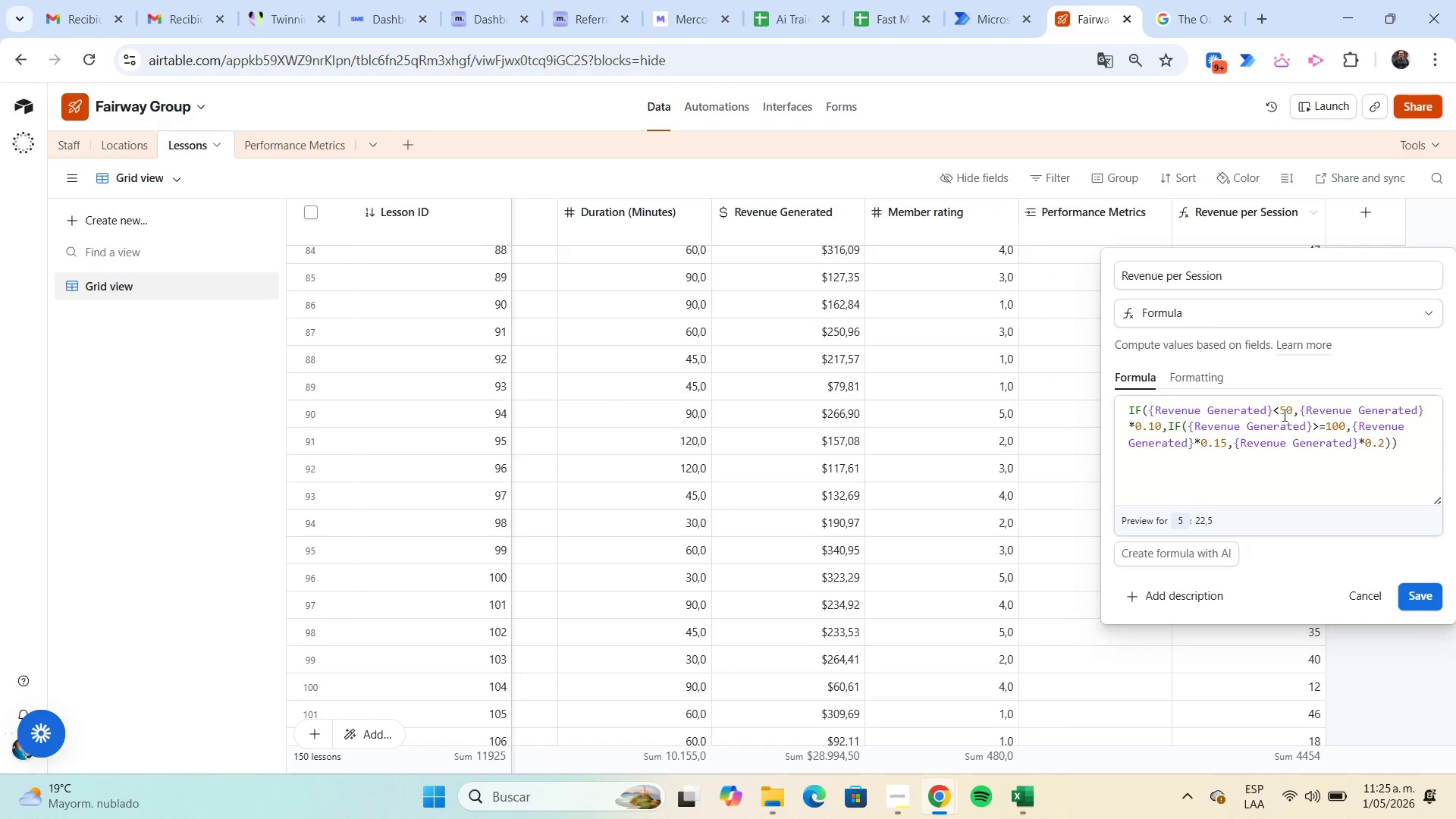 
left_click([1288, 414])
 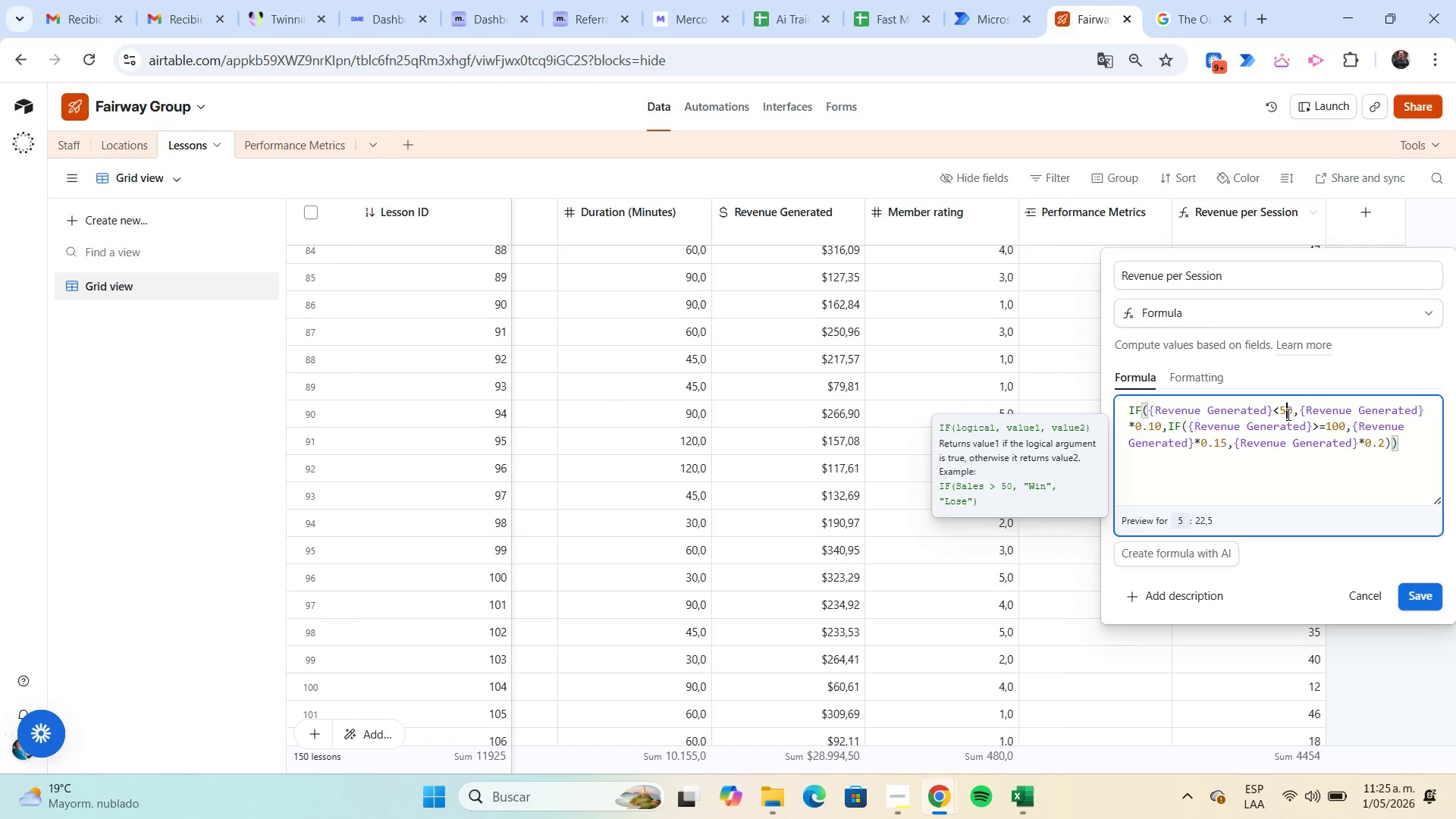 
key(Backspace)
 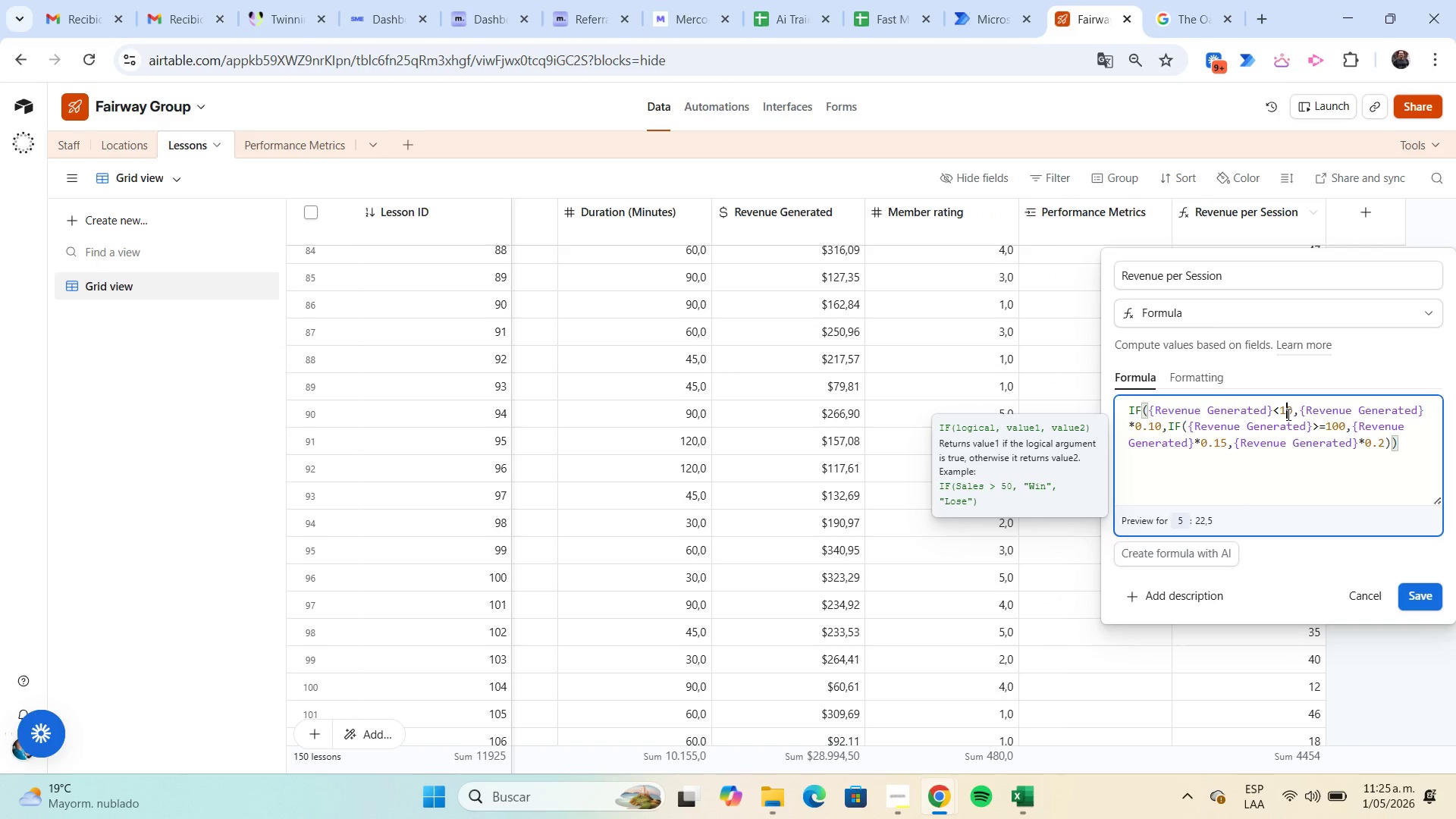 
key(Numpad1)
 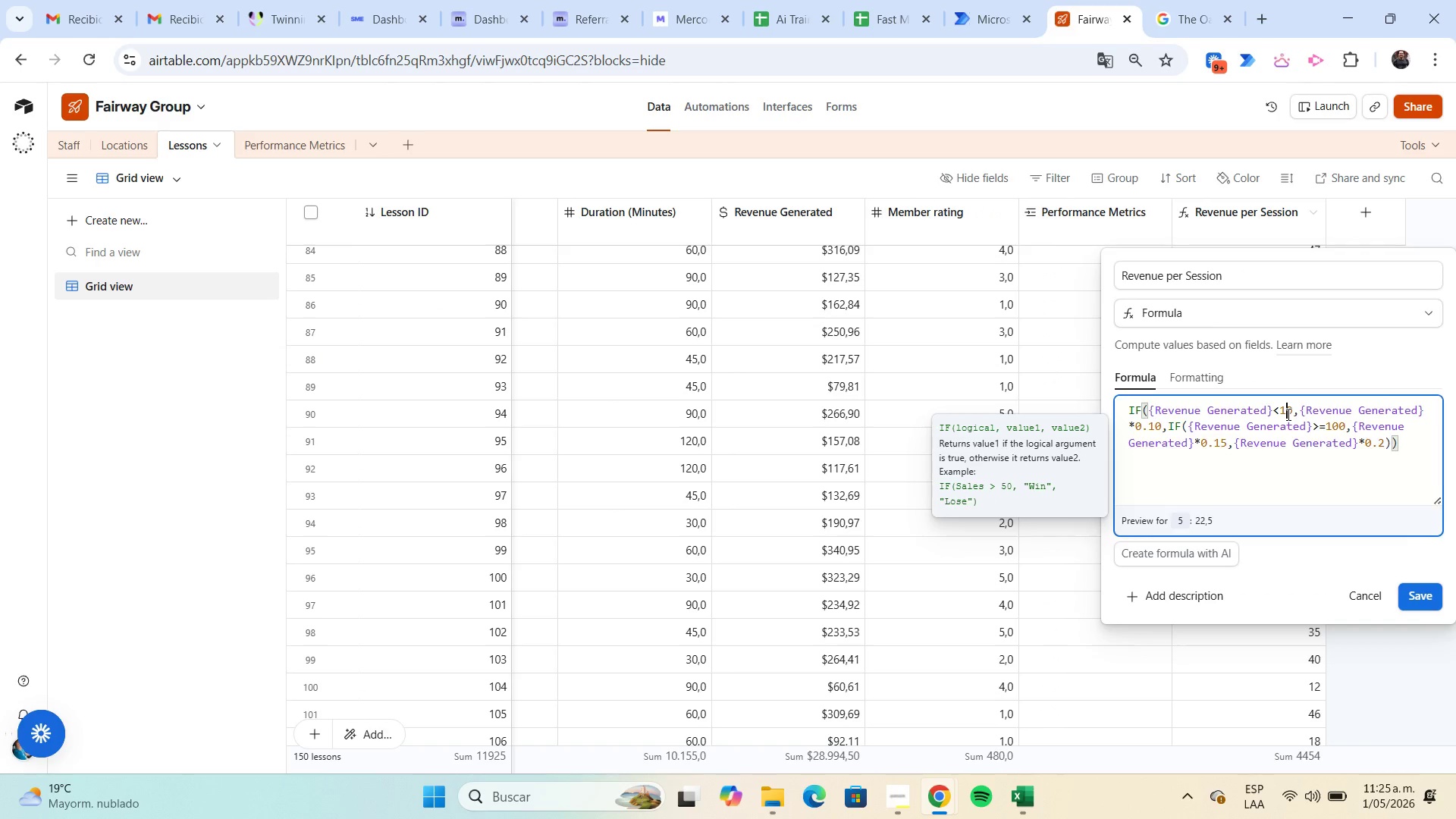 
key(Numpad0)
 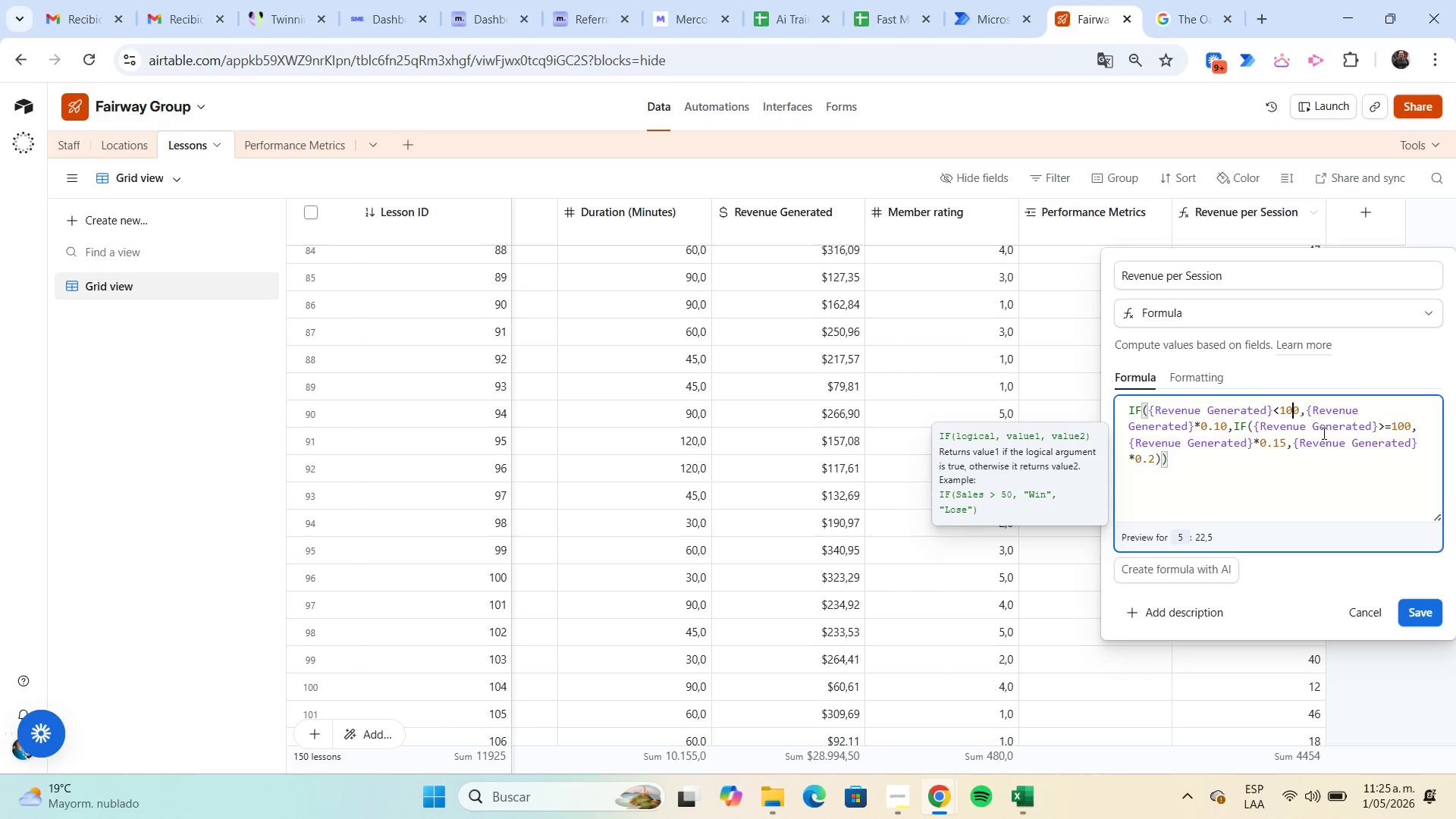 
left_click([1397, 431])
 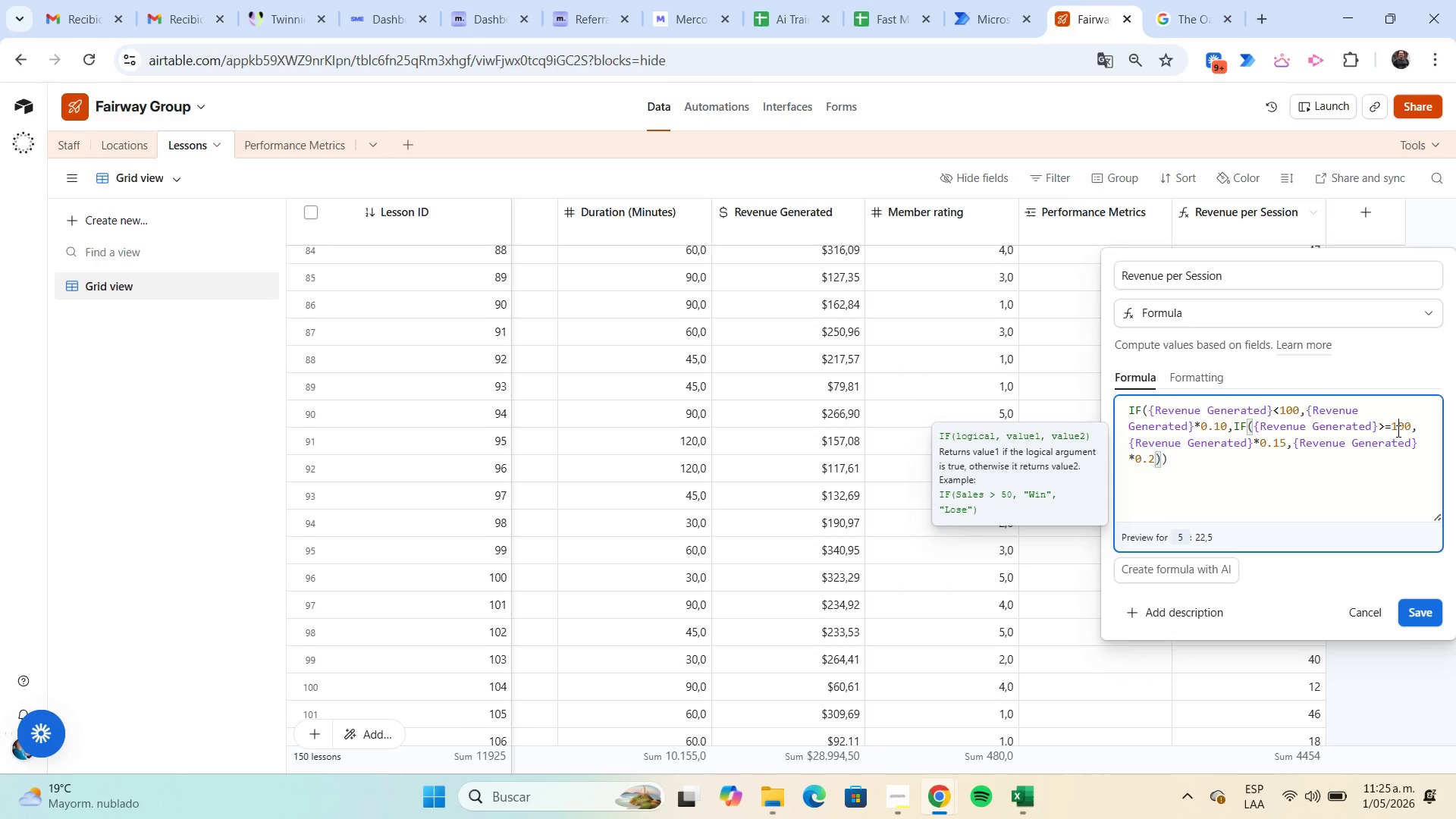 
key(Backspace)
 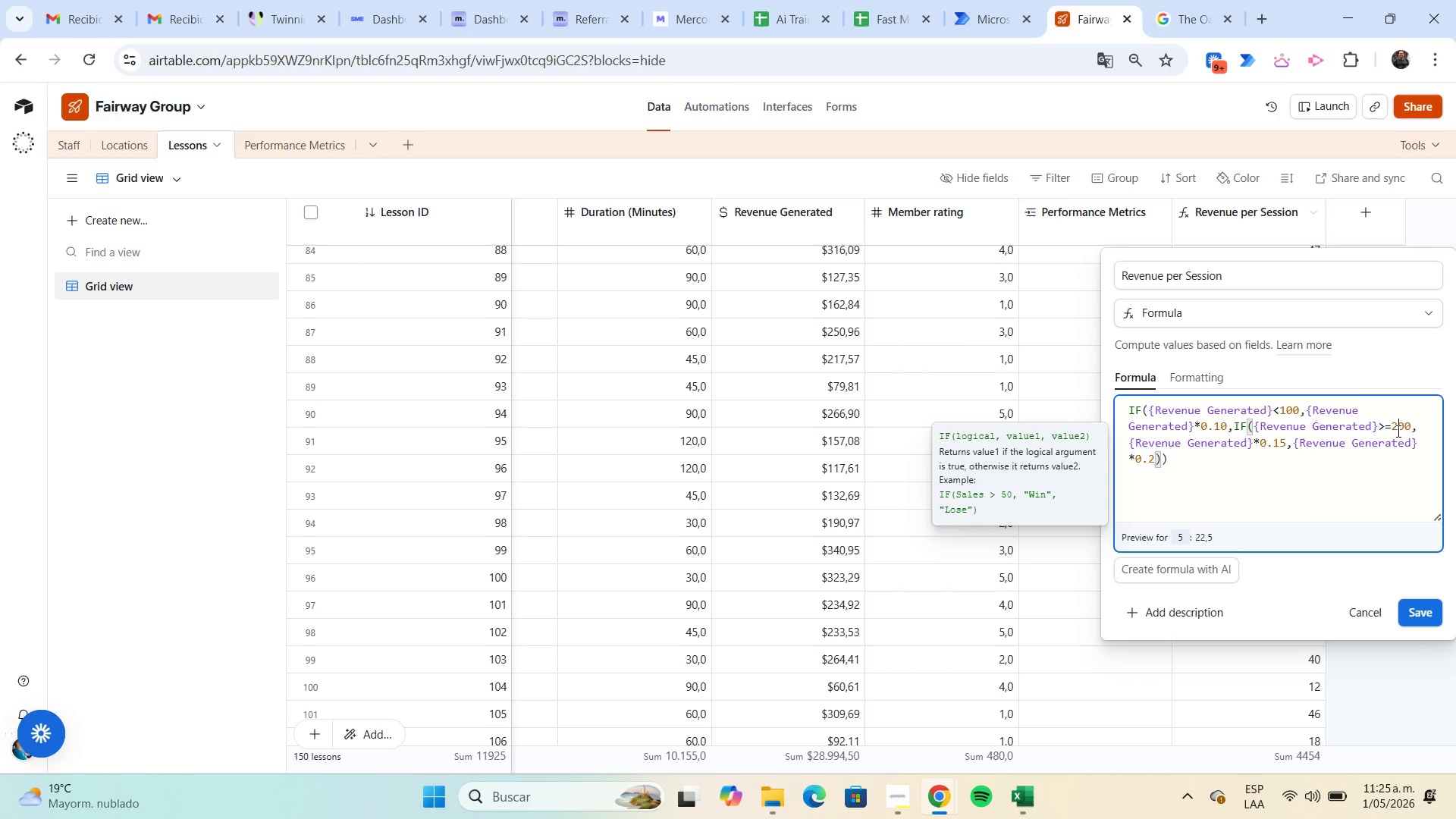 
key(Numpad2)
 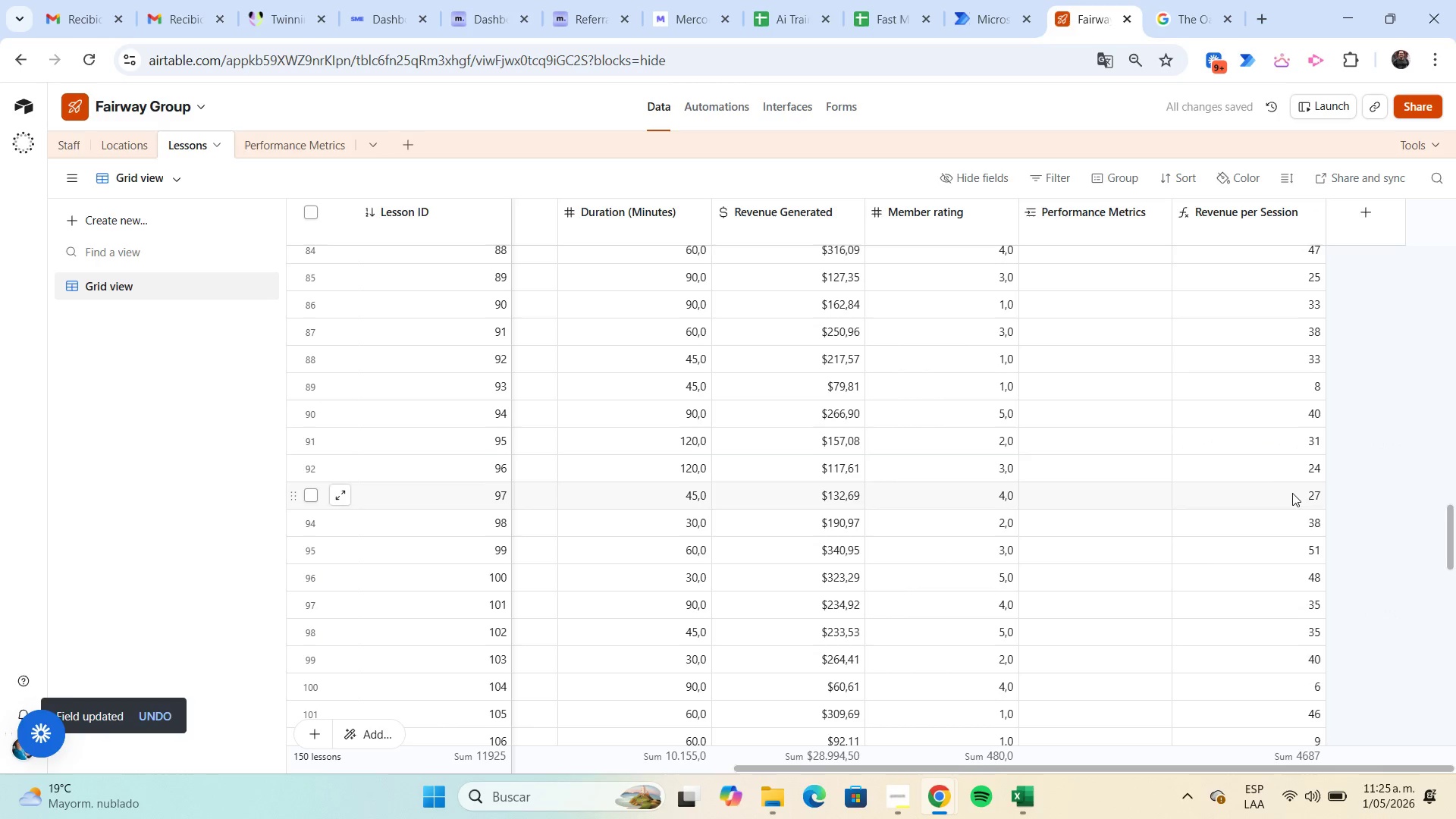 
wait(5.26)
 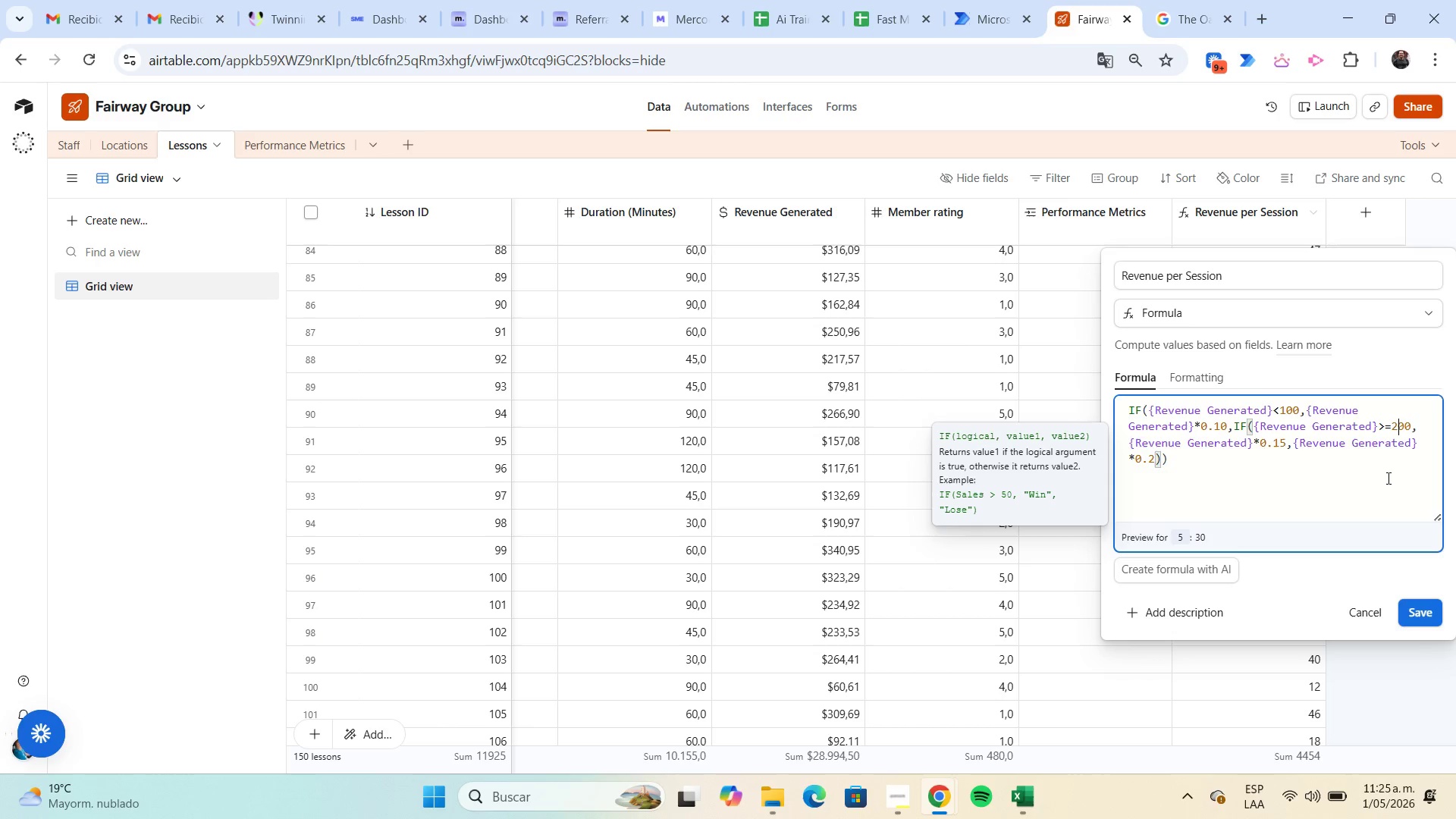 
scroll: coordinate [1134, 406], scroll_direction: up, amount: 28.0
 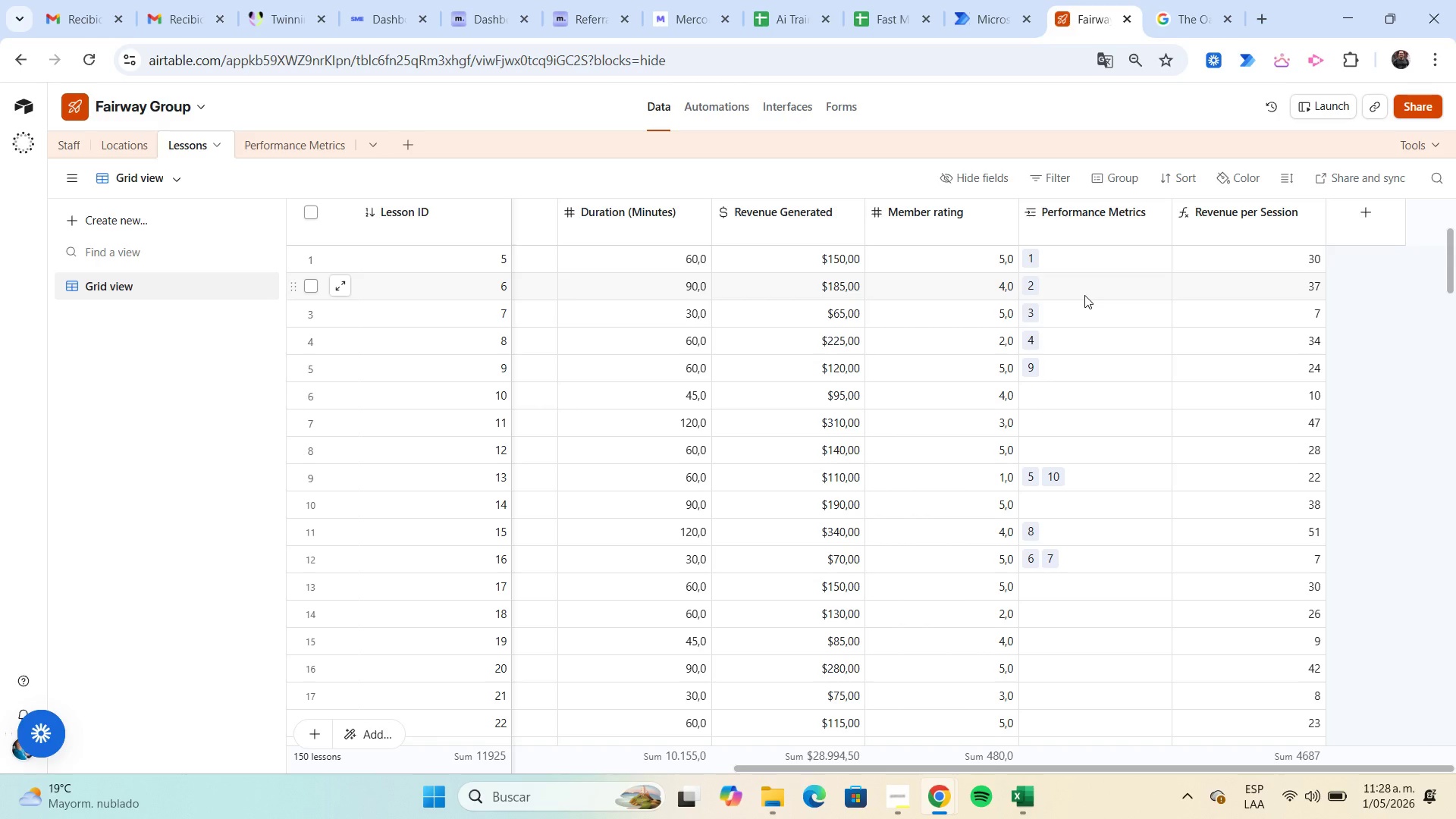 
wait(136.45)
 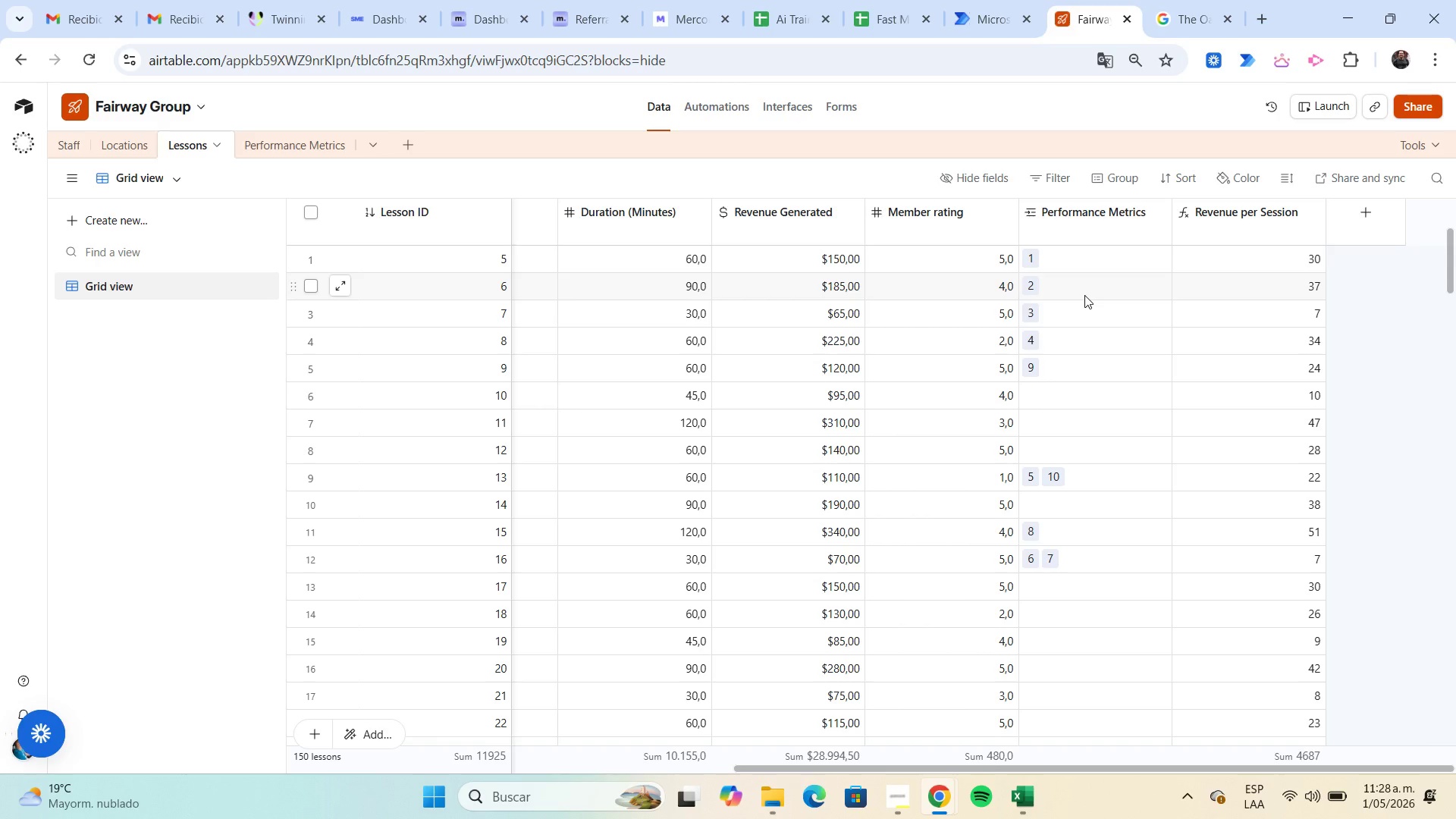 
key(ArrowLeft)
 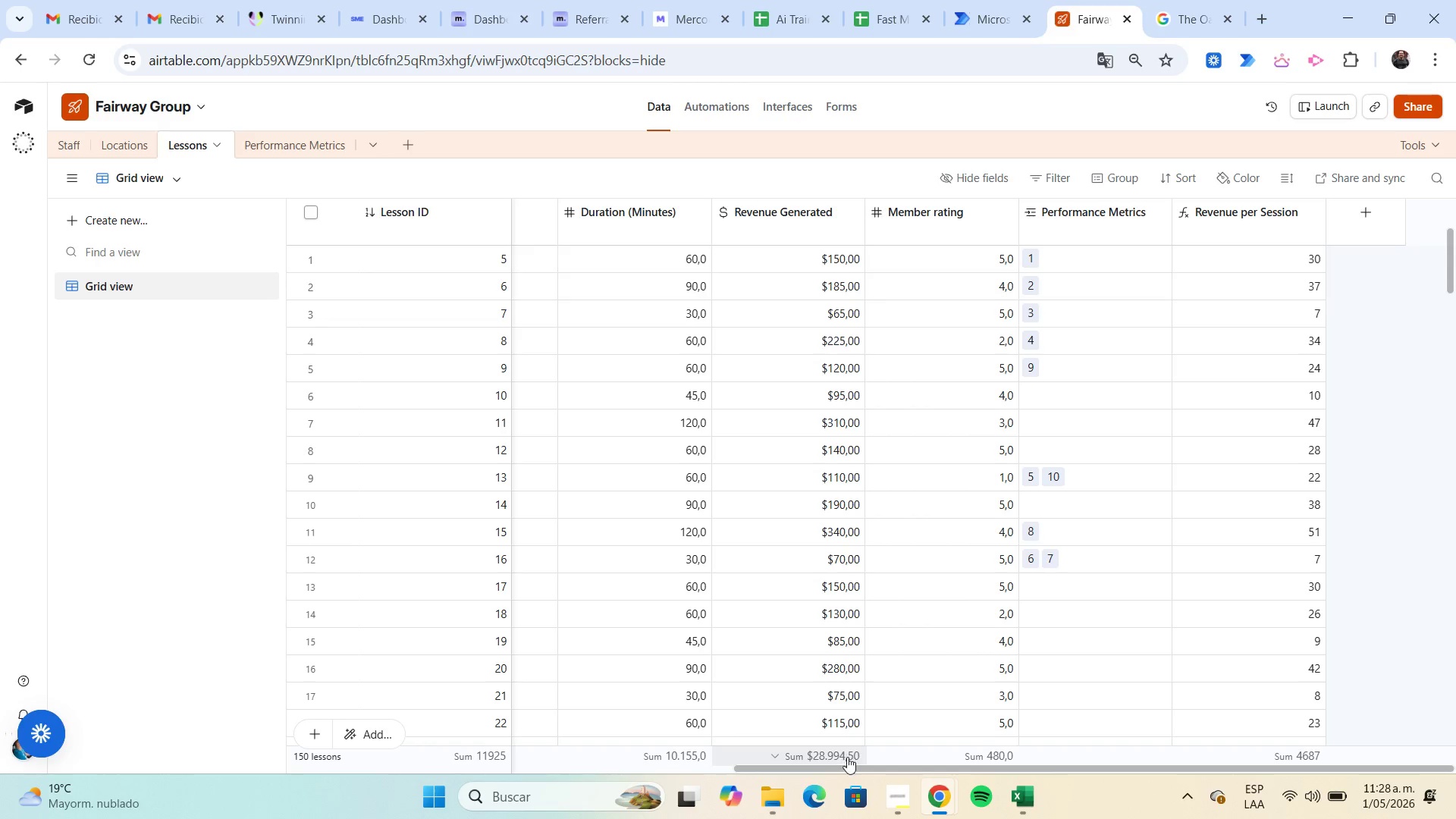 
left_click_drag(start_coordinate=[851, 767], to_coordinate=[300, 778])
 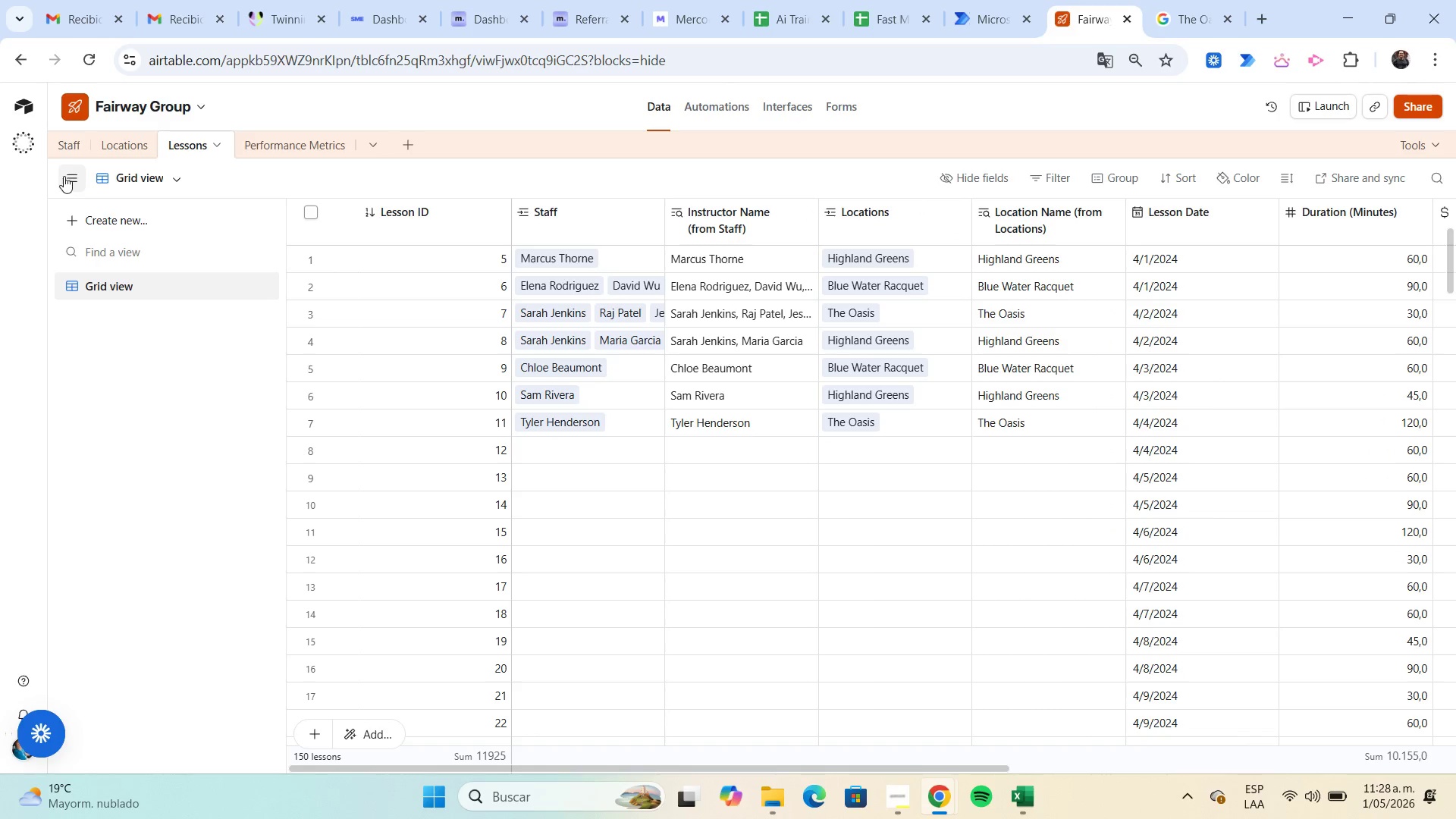 
left_click([63, 151])
 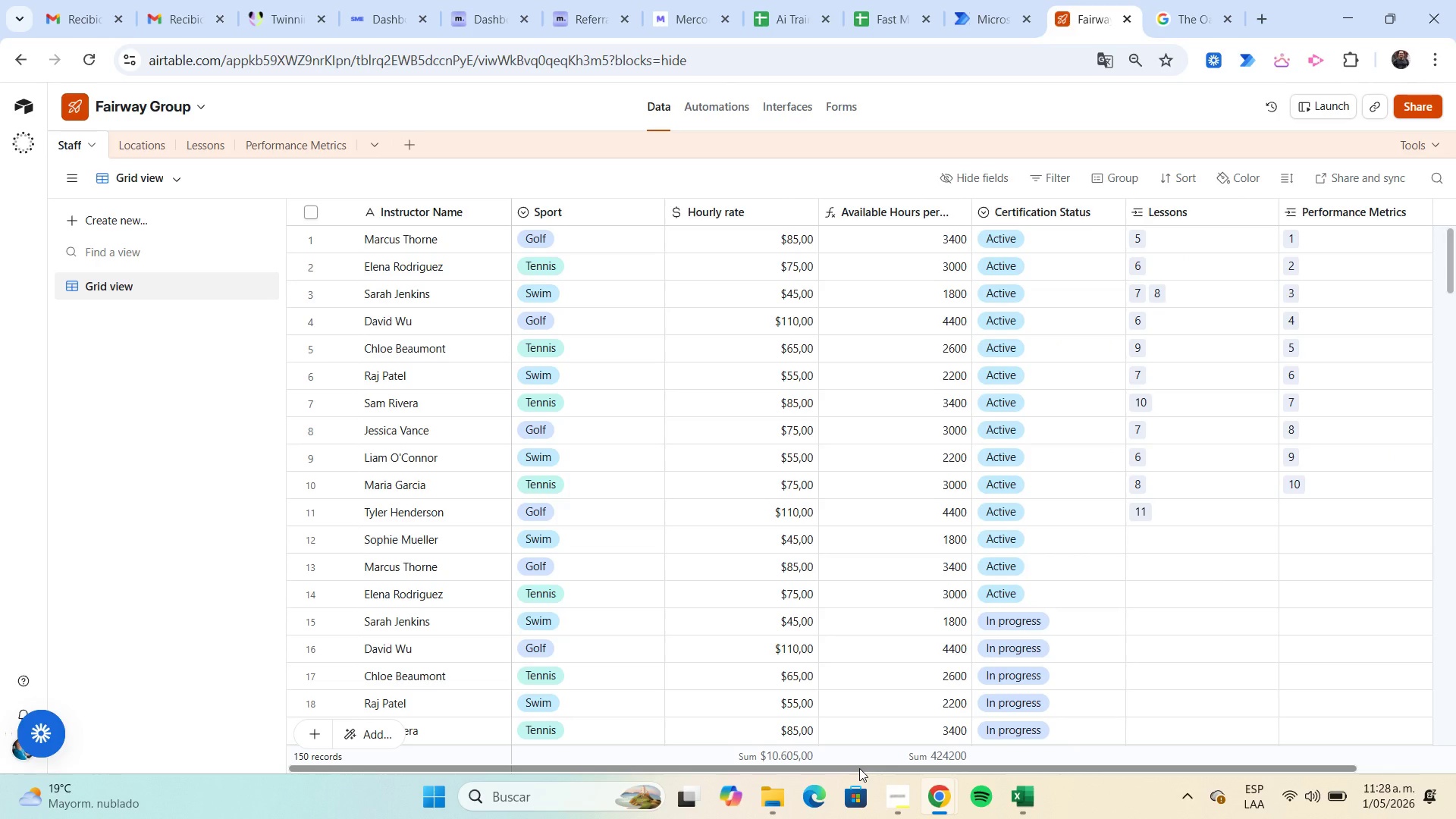 
left_click_drag(start_coordinate=[860, 768], to_coordinate=[934, 763])
 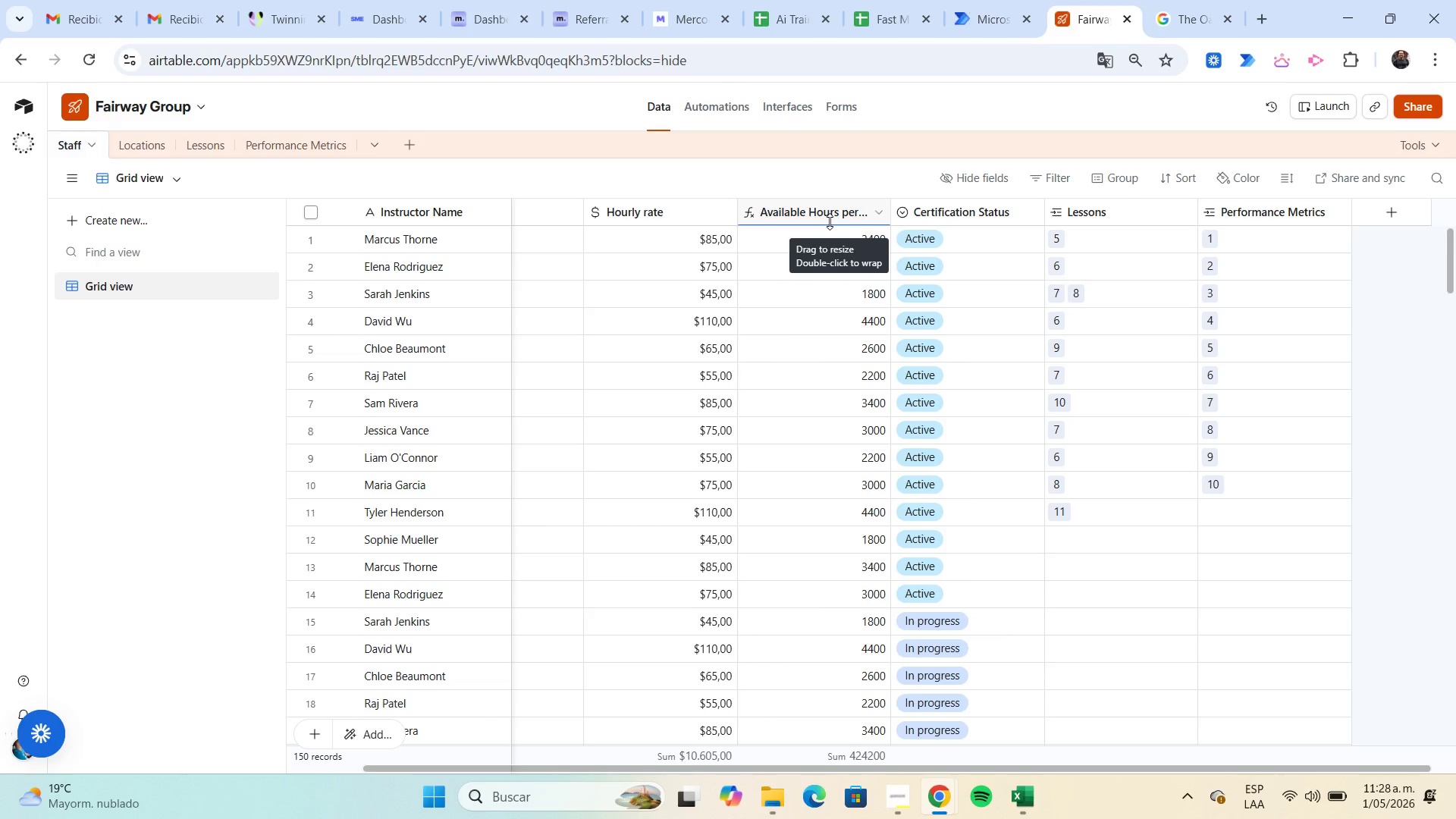 
wait(18.56)
 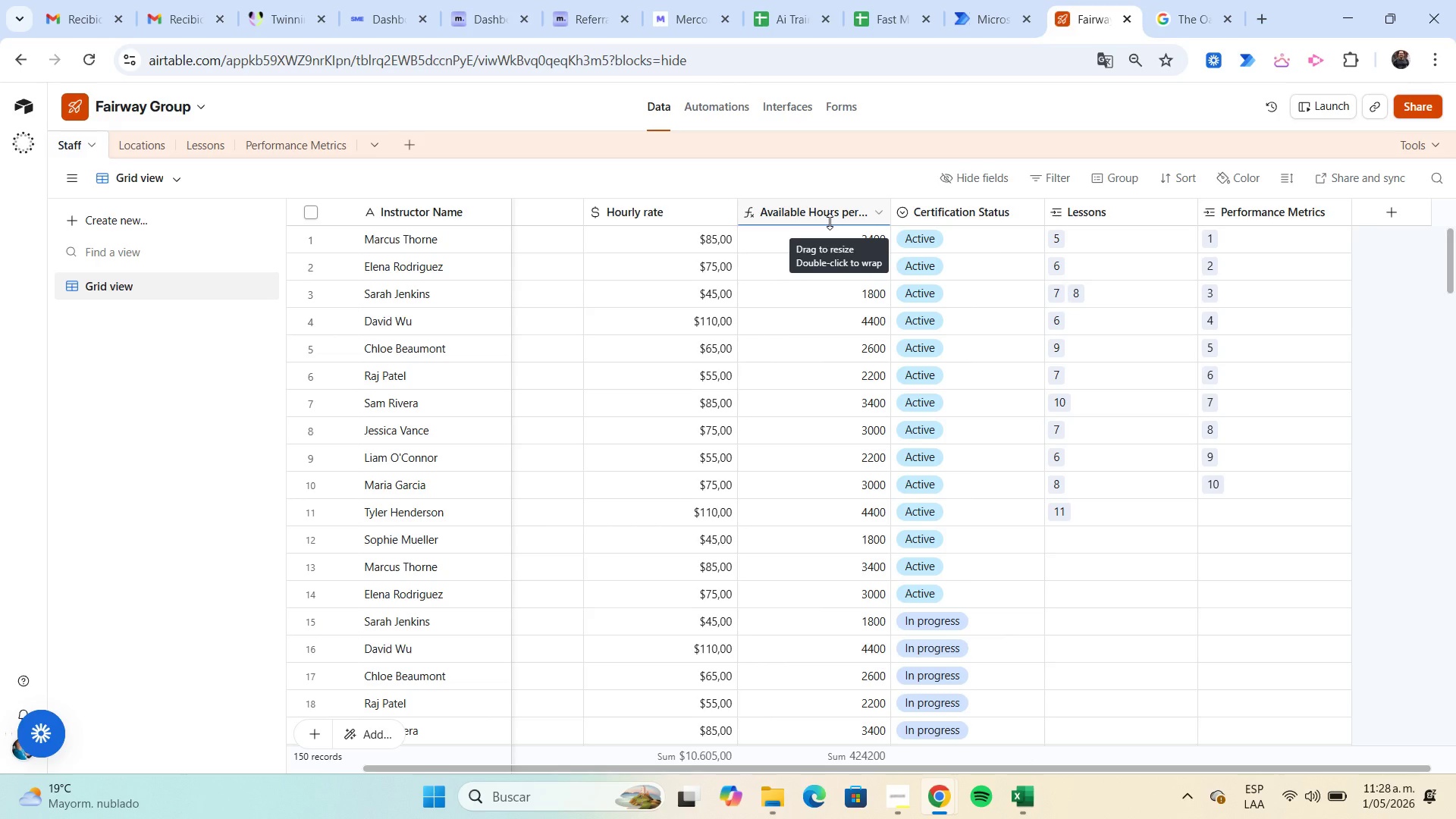 
left_click_drag(start_coordinate=[776, 768], to_coordinate=[731, 770])
 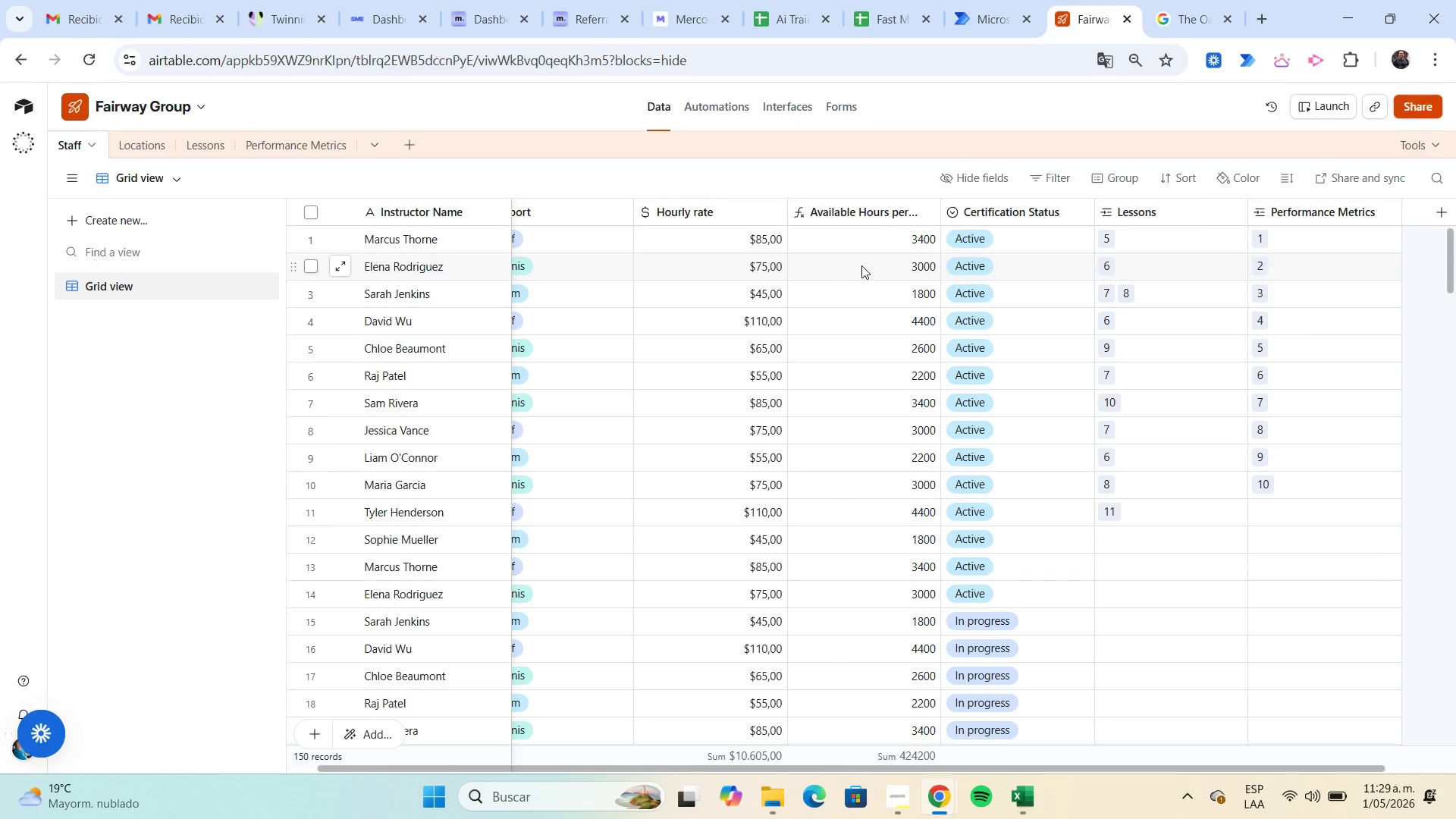 
wait(5.76)
 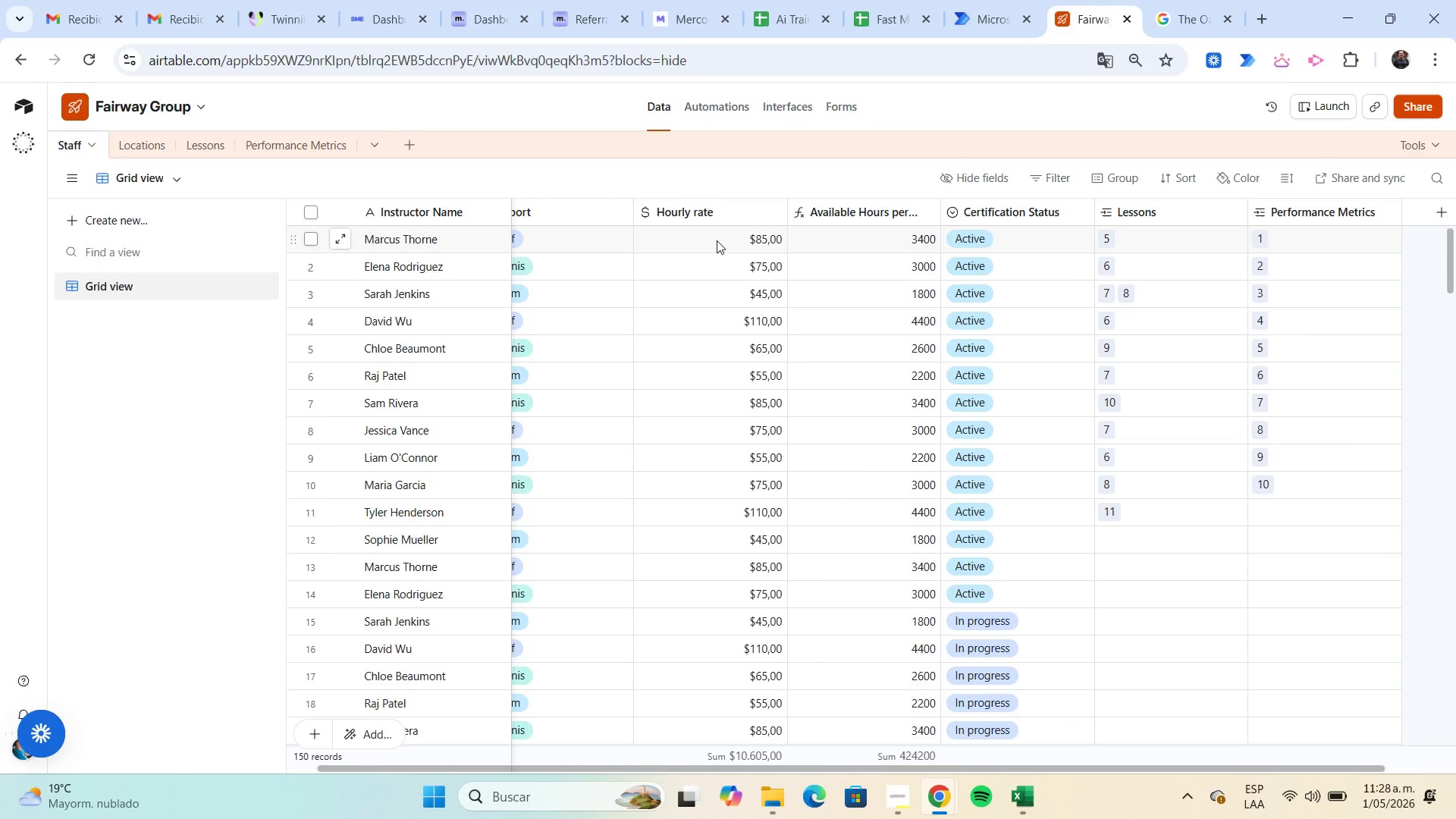 
mouse_move([890, 252])
 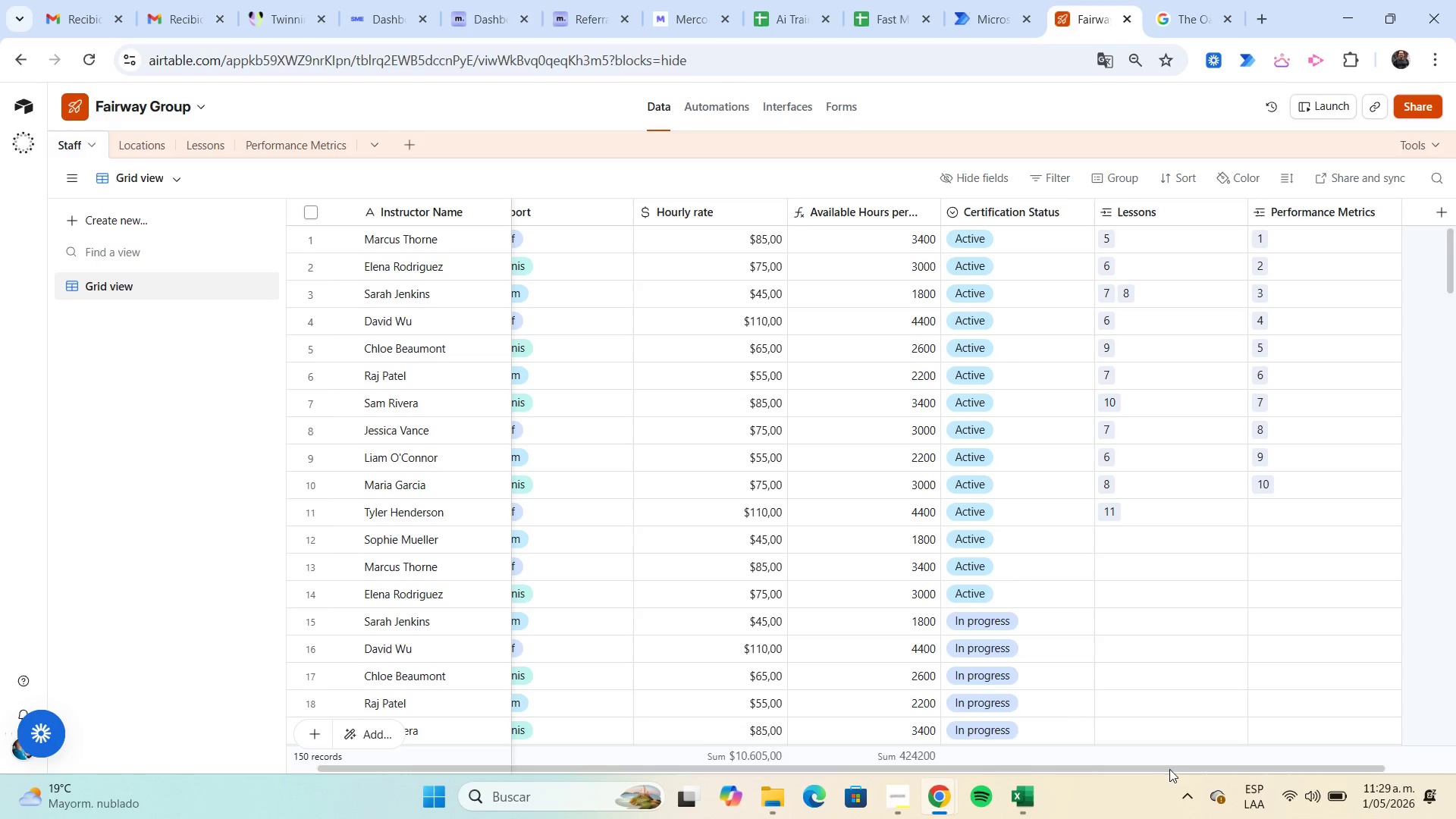 
left_click_drag(start_coordinate=[1169, 767], to_coordinate=[1323, 780])
 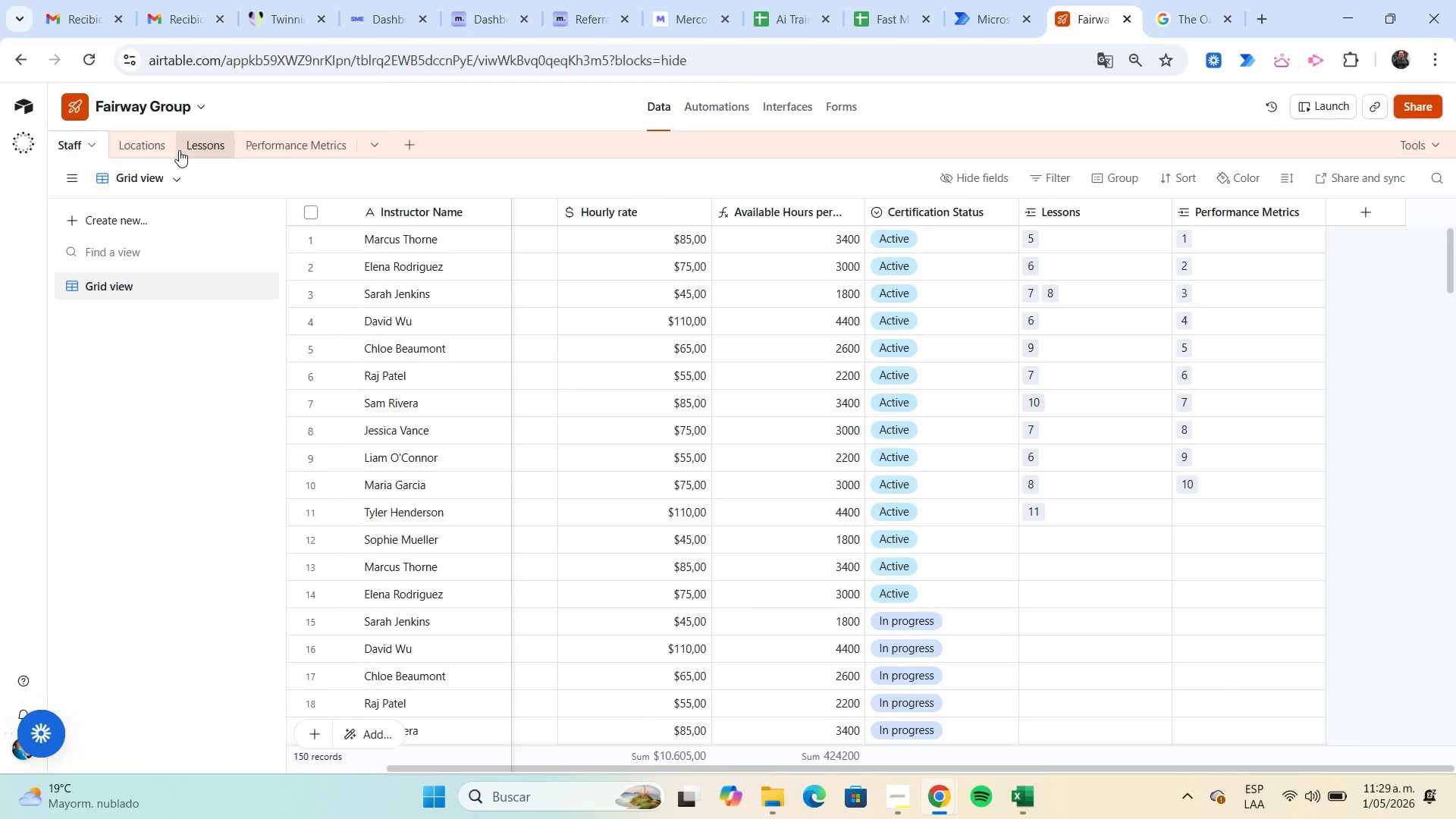 
left_click([190, 150])
 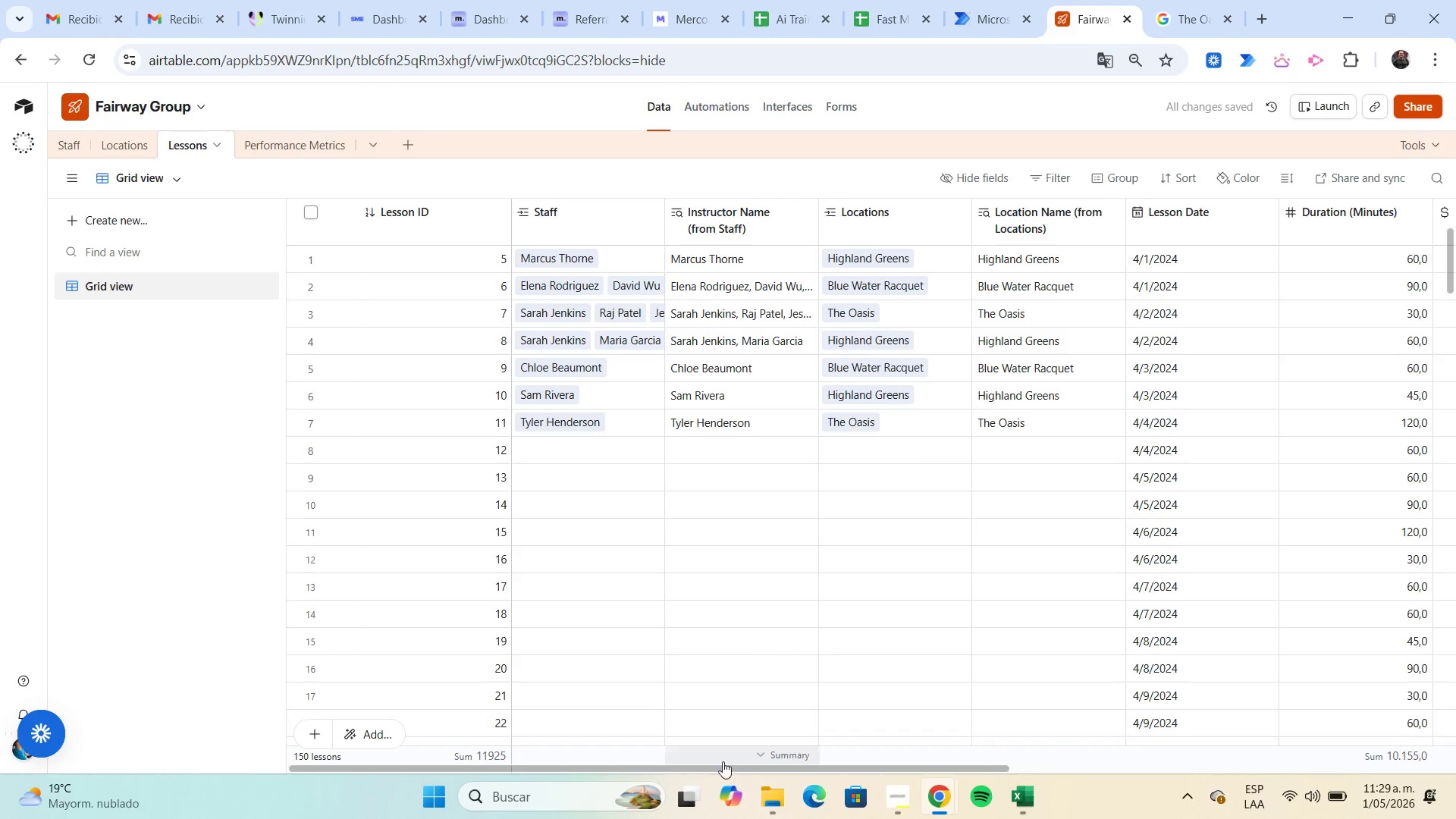 
left_click_drag(start_coordinate=[721, 769], to_coordinate=[1079, 772])
 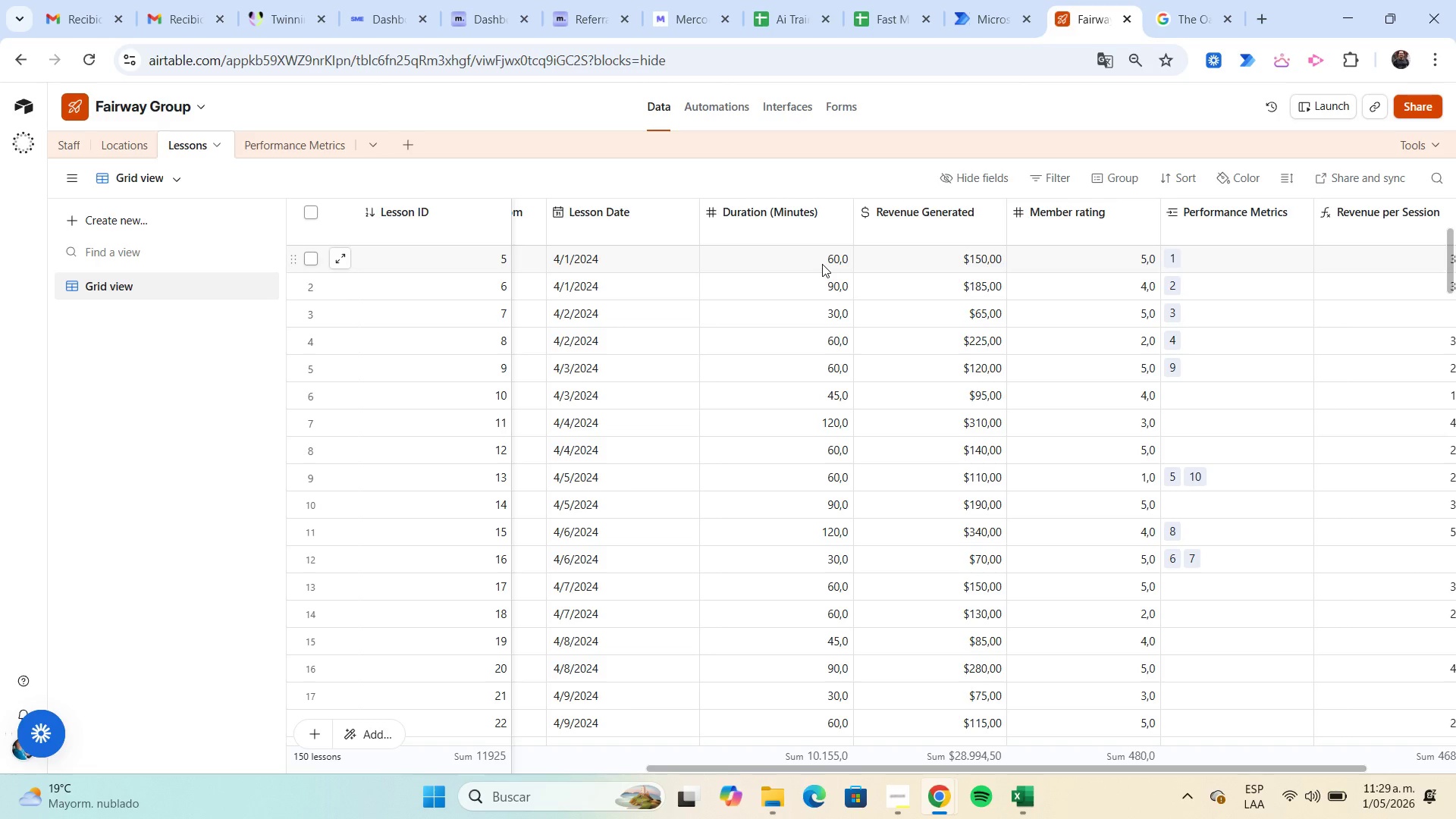 
wait(9.09)
 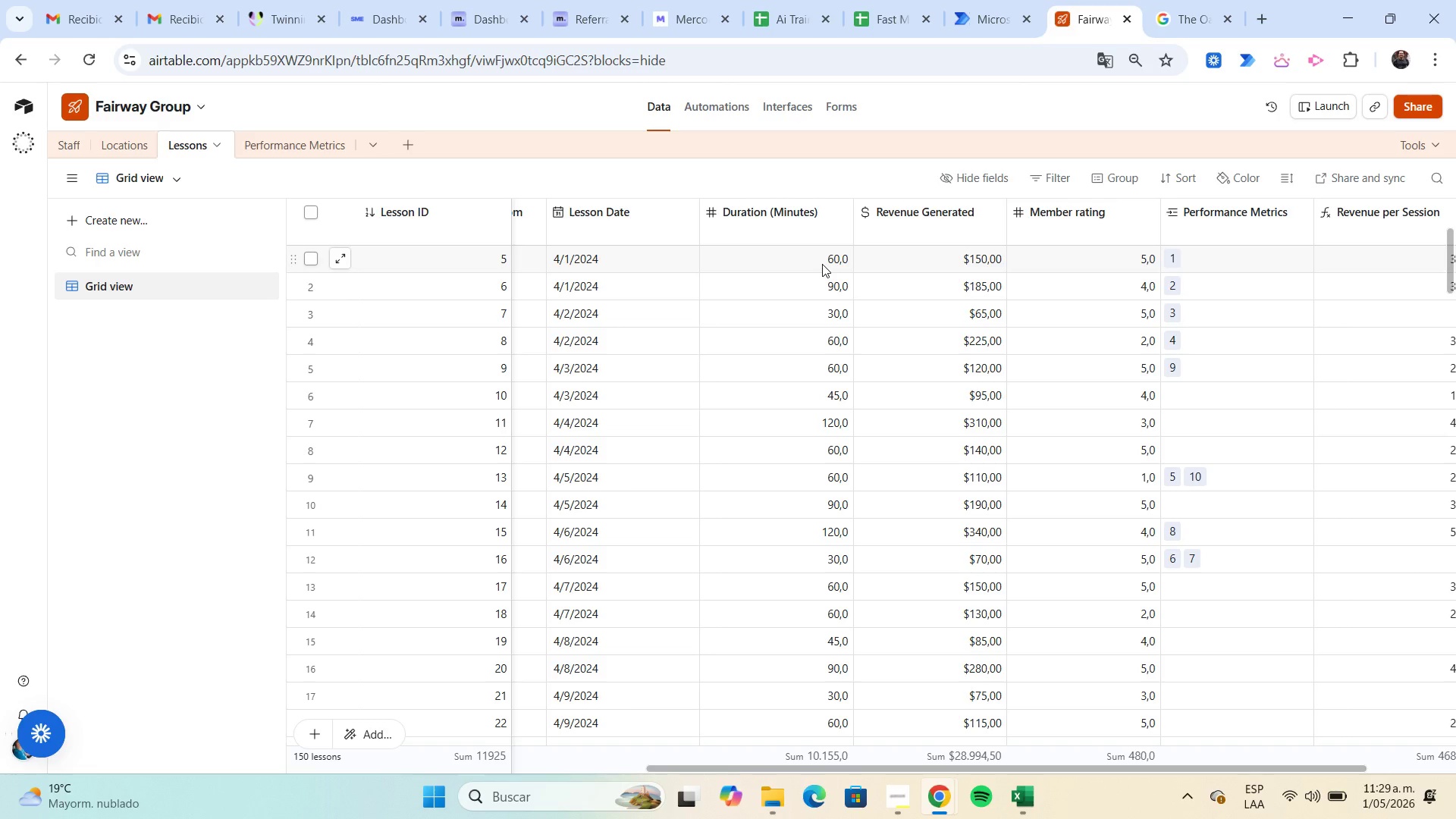 
left_click_drag(start_coordinate=[1095, 770], to_coordinate=[1156, 777])
 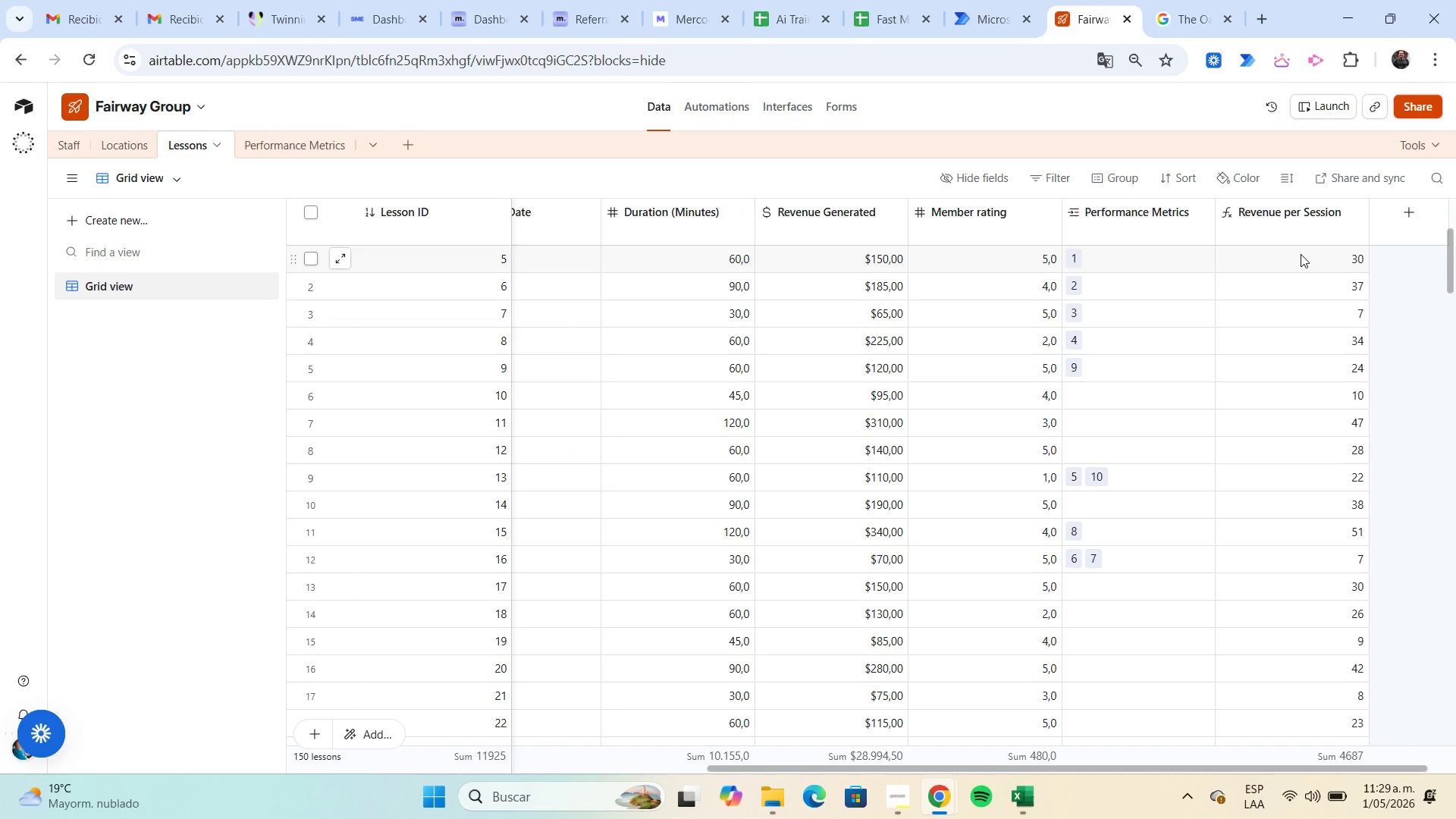 
wait(22.42)
 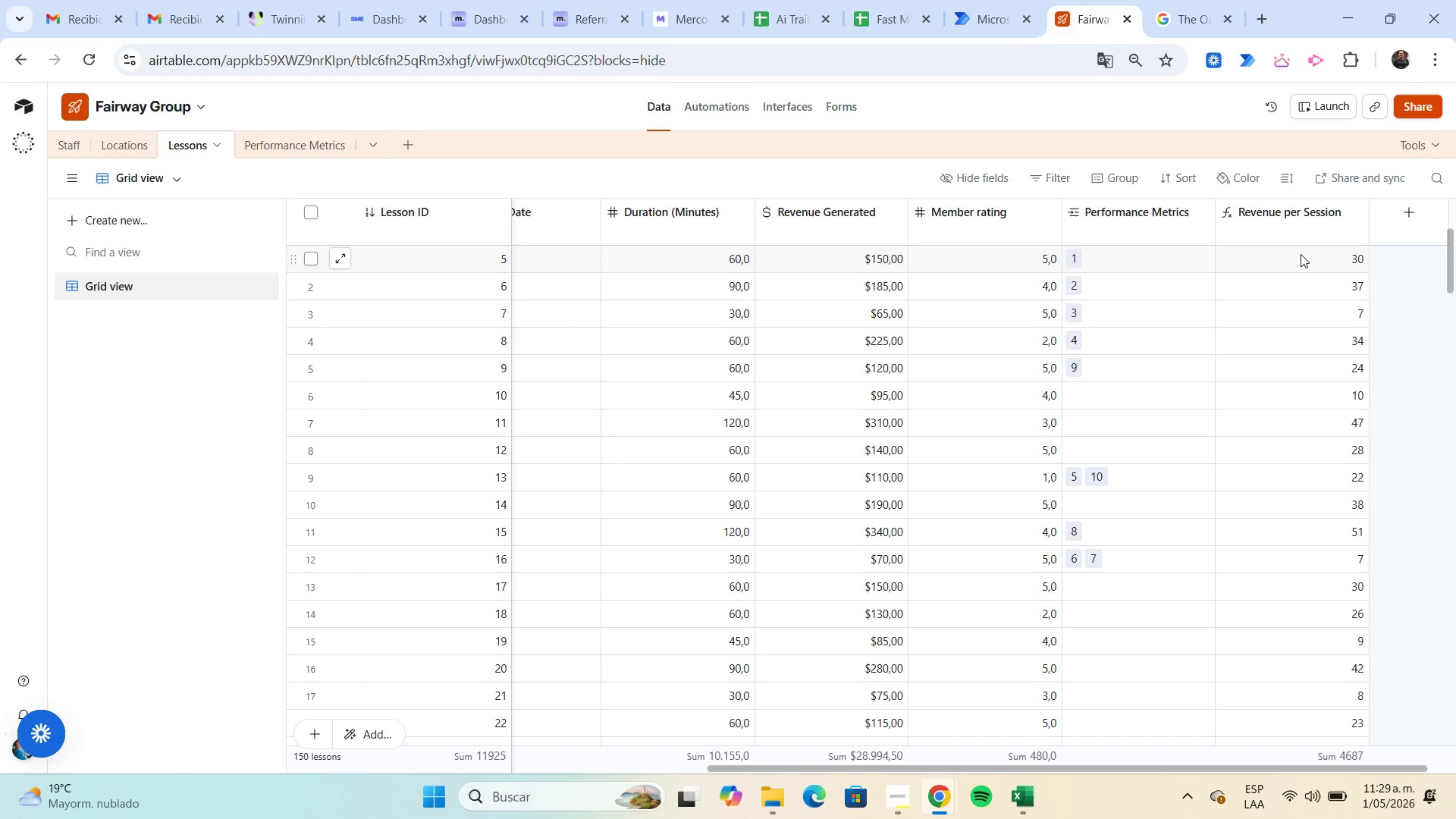 
left_click([1348, 215])
 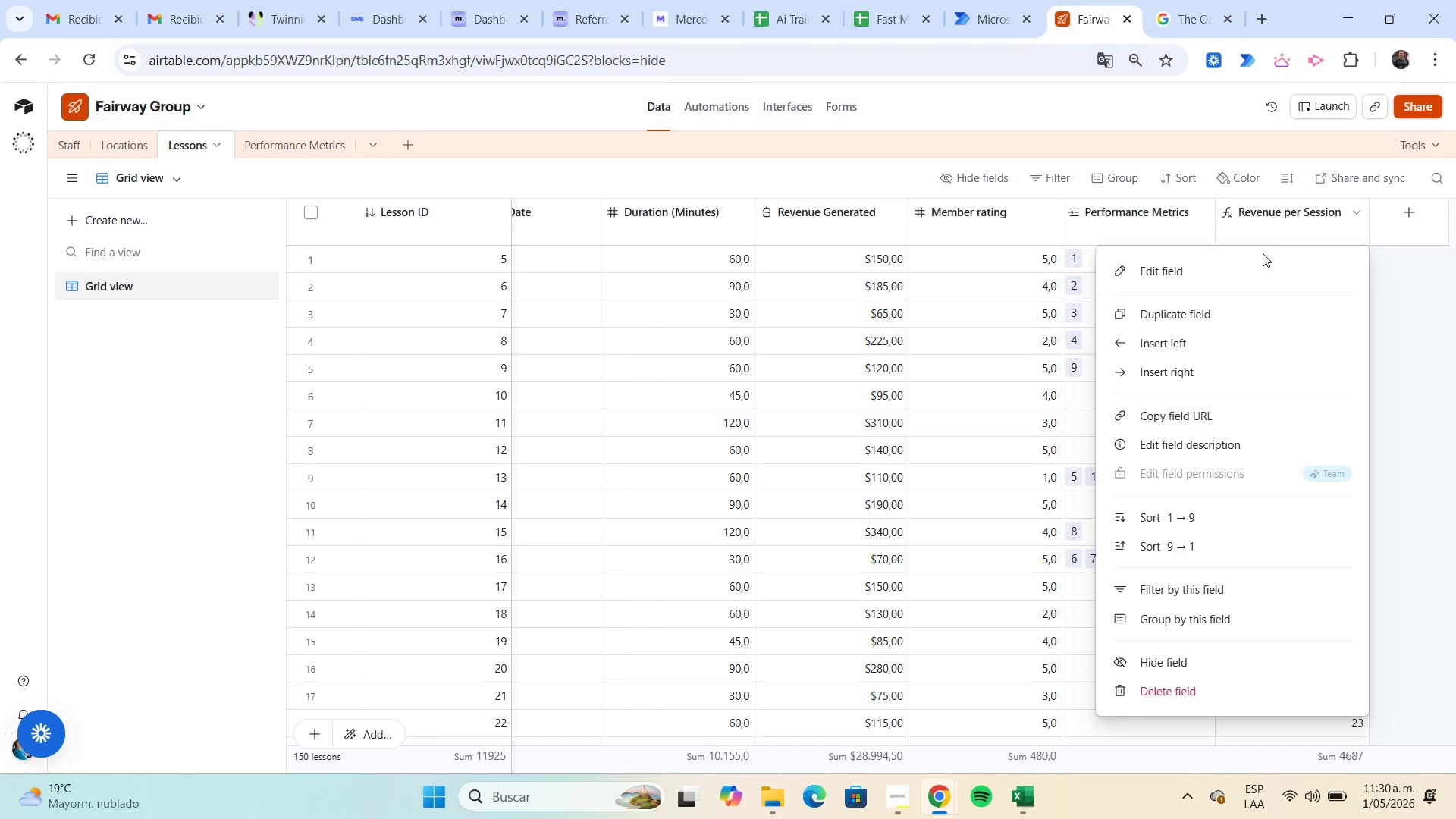 
mouse_move([1236, 276])
 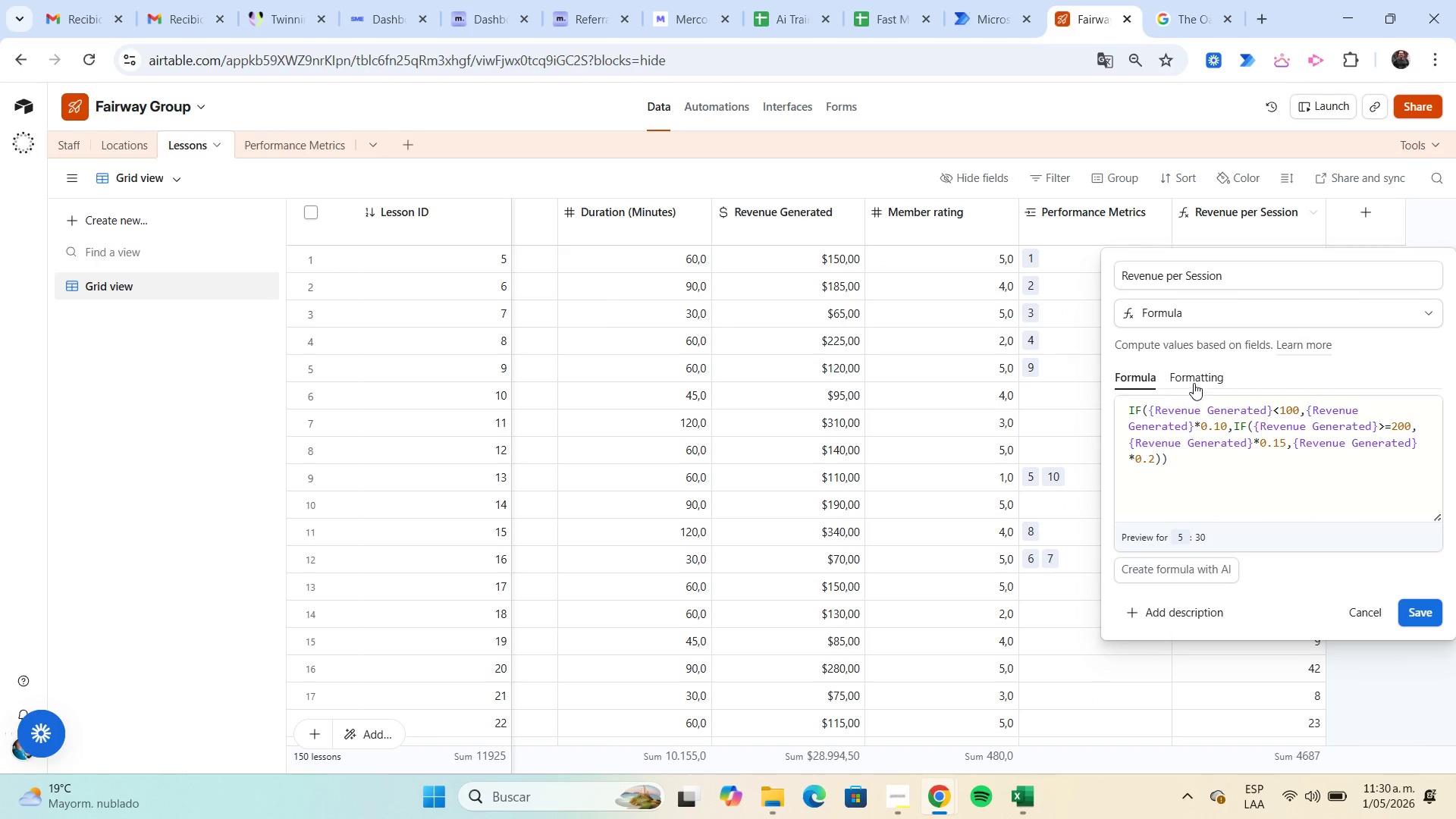 
left_click([1194, 381])
 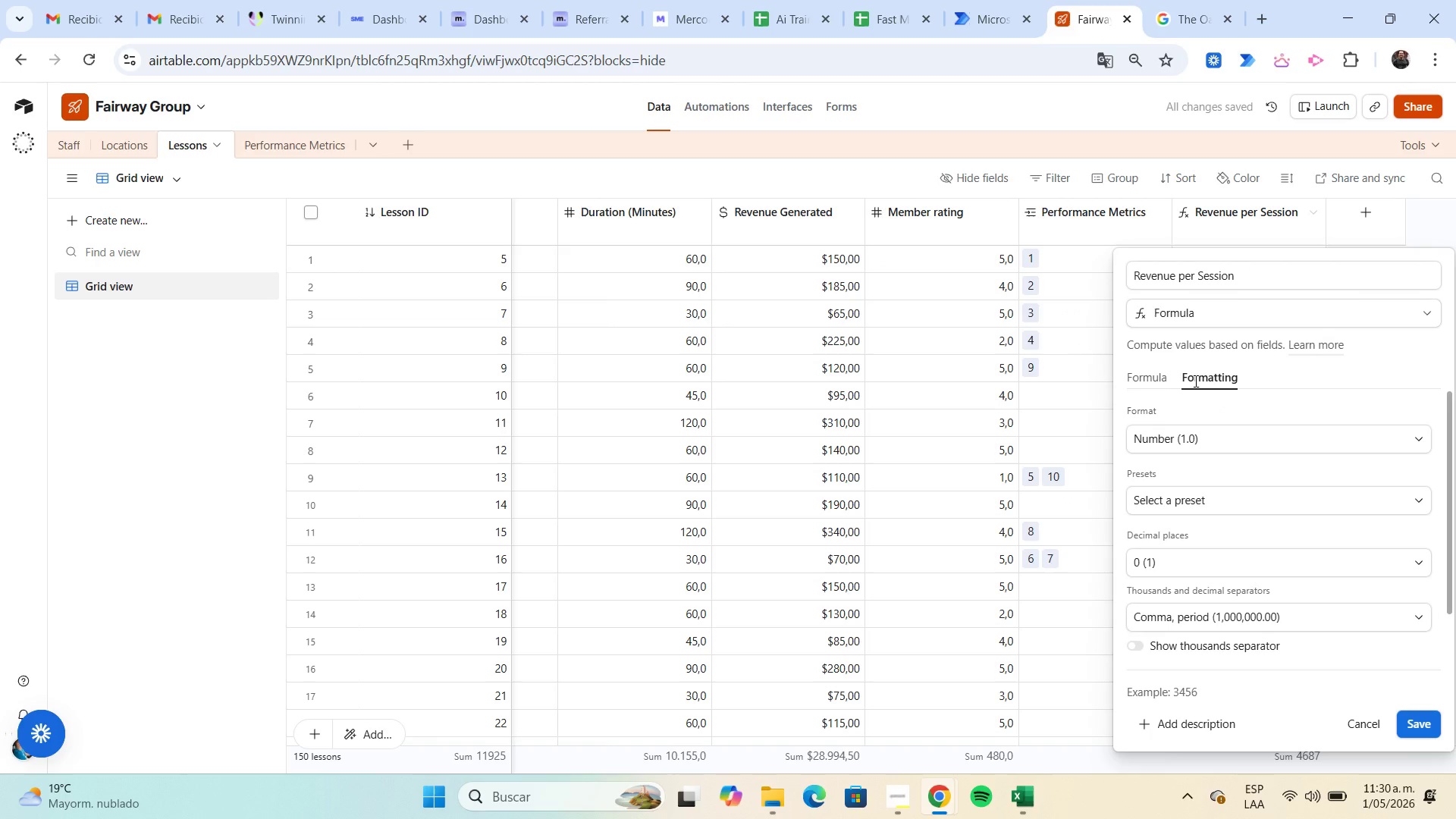 
wait(8.05)
 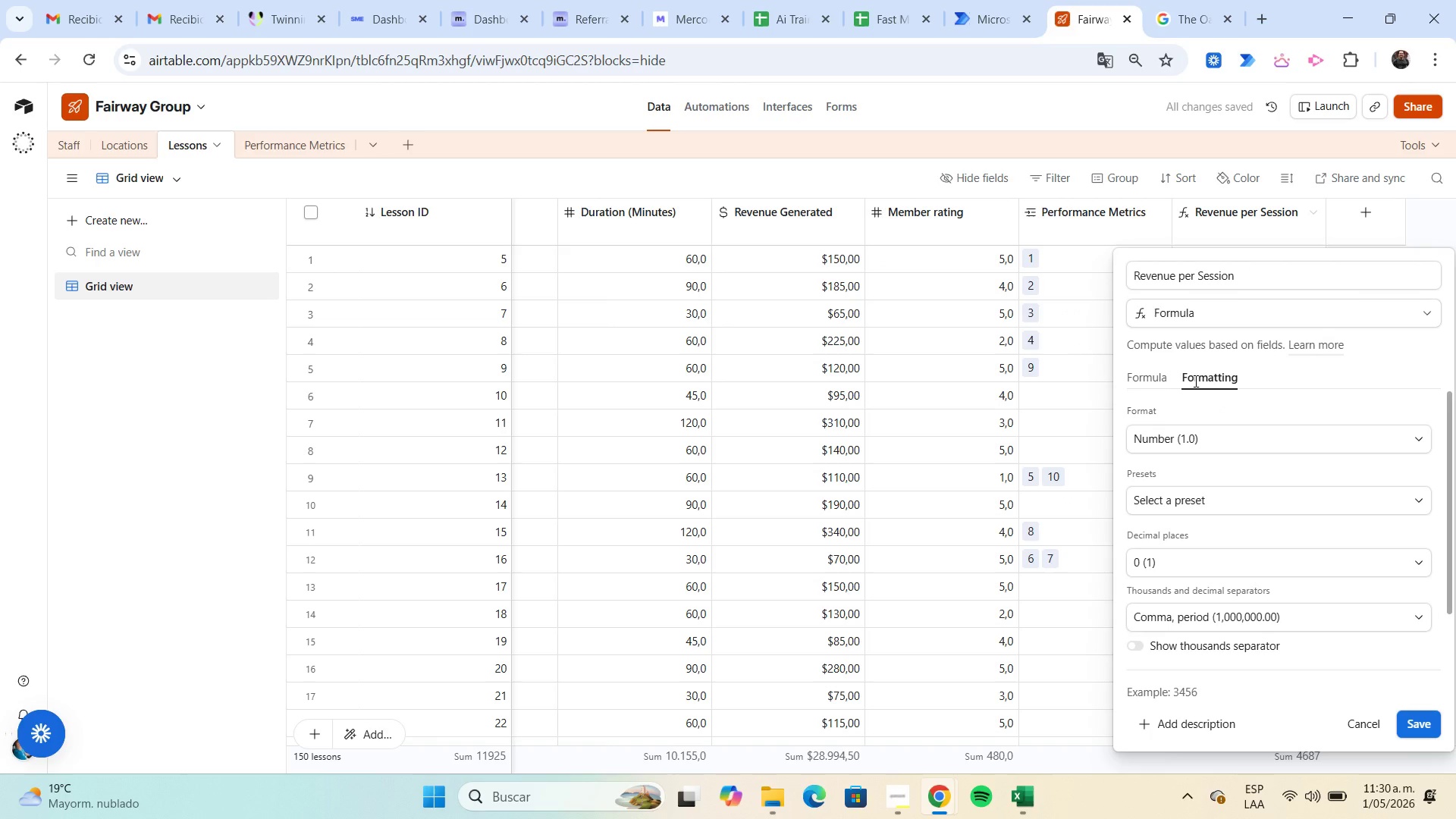 
left_click([1226, 439])
 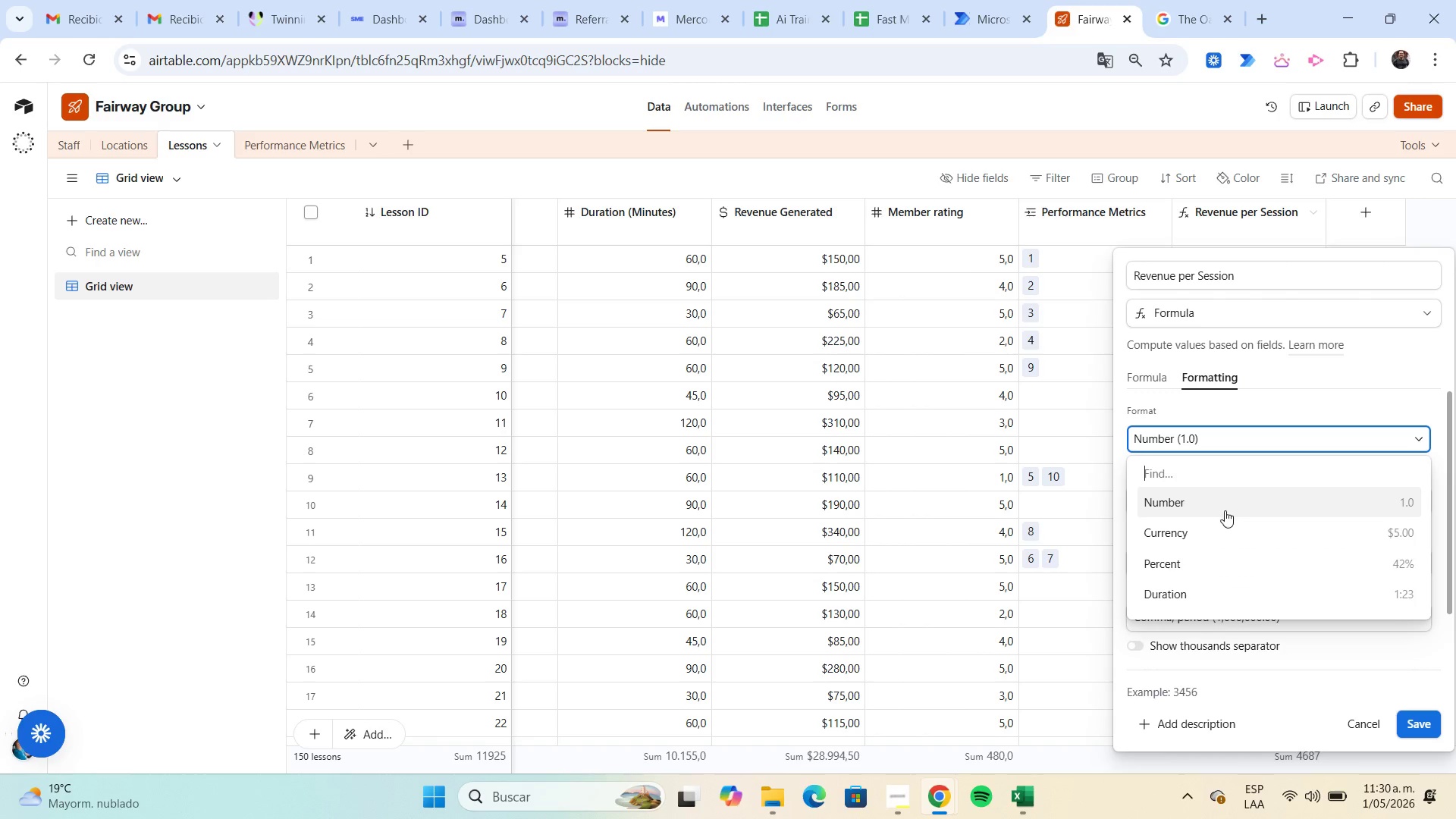 
left_click([1229, 530])
 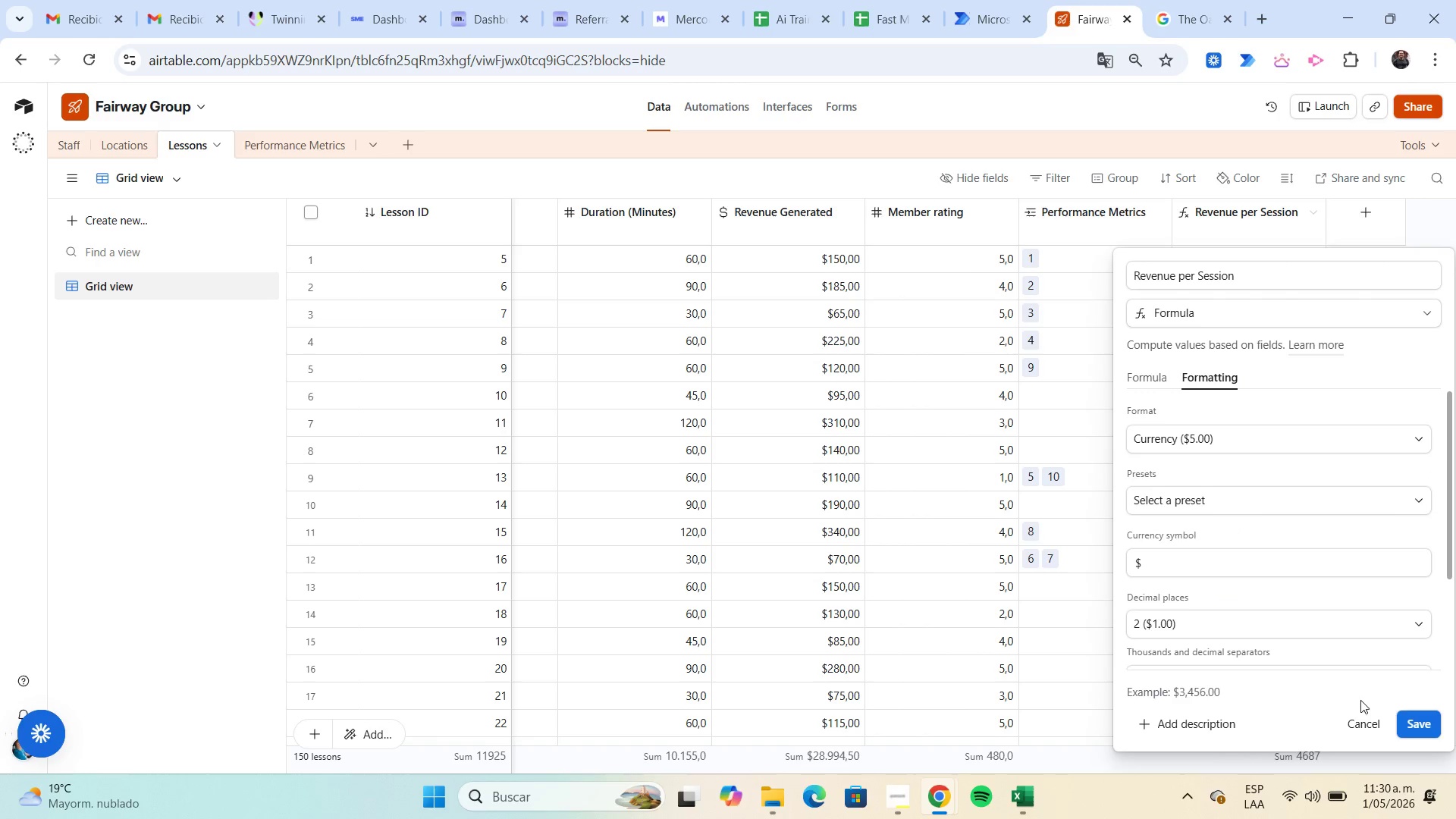 
left_click([1410, 720])
 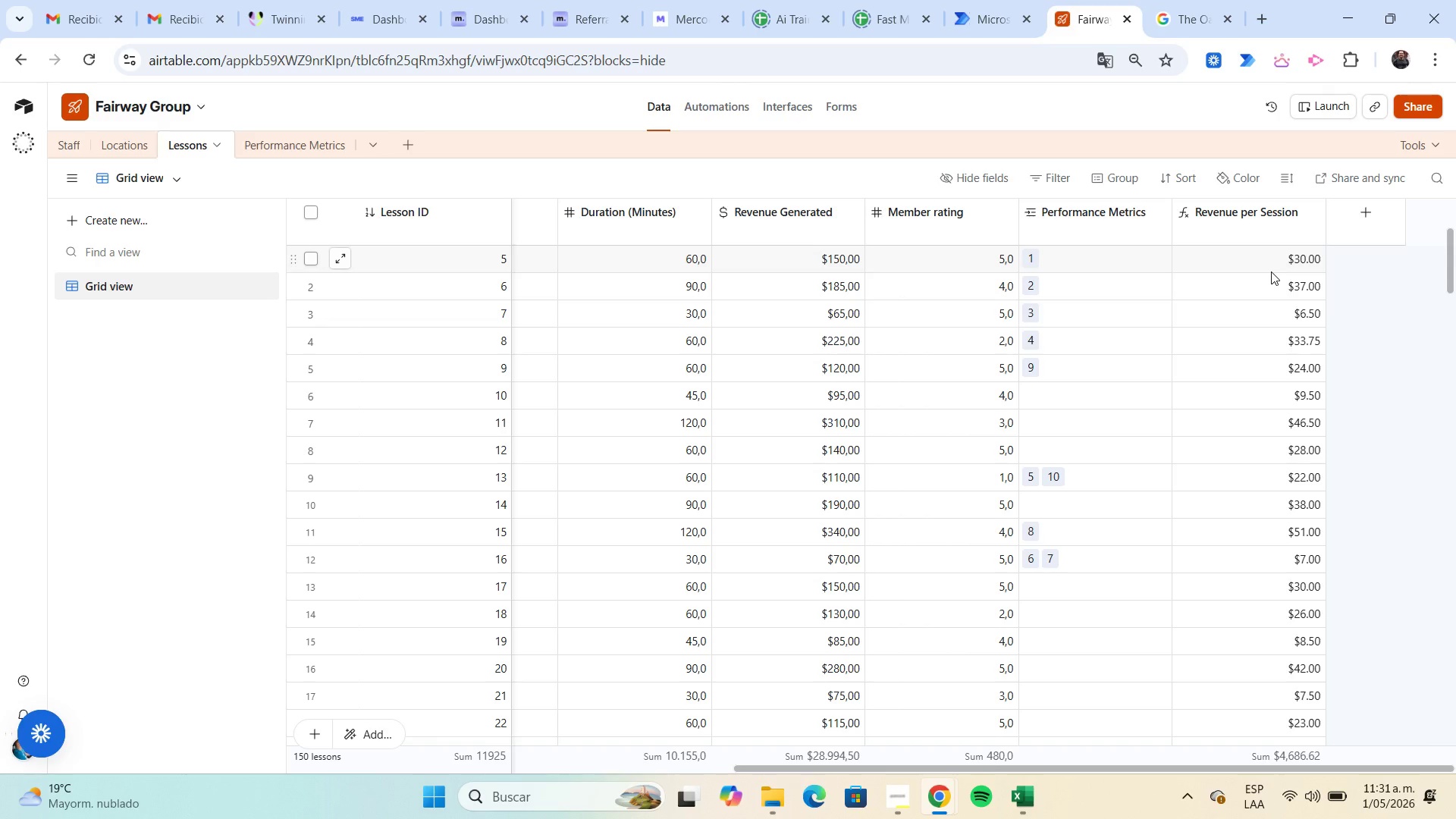 
wait(48.55)
 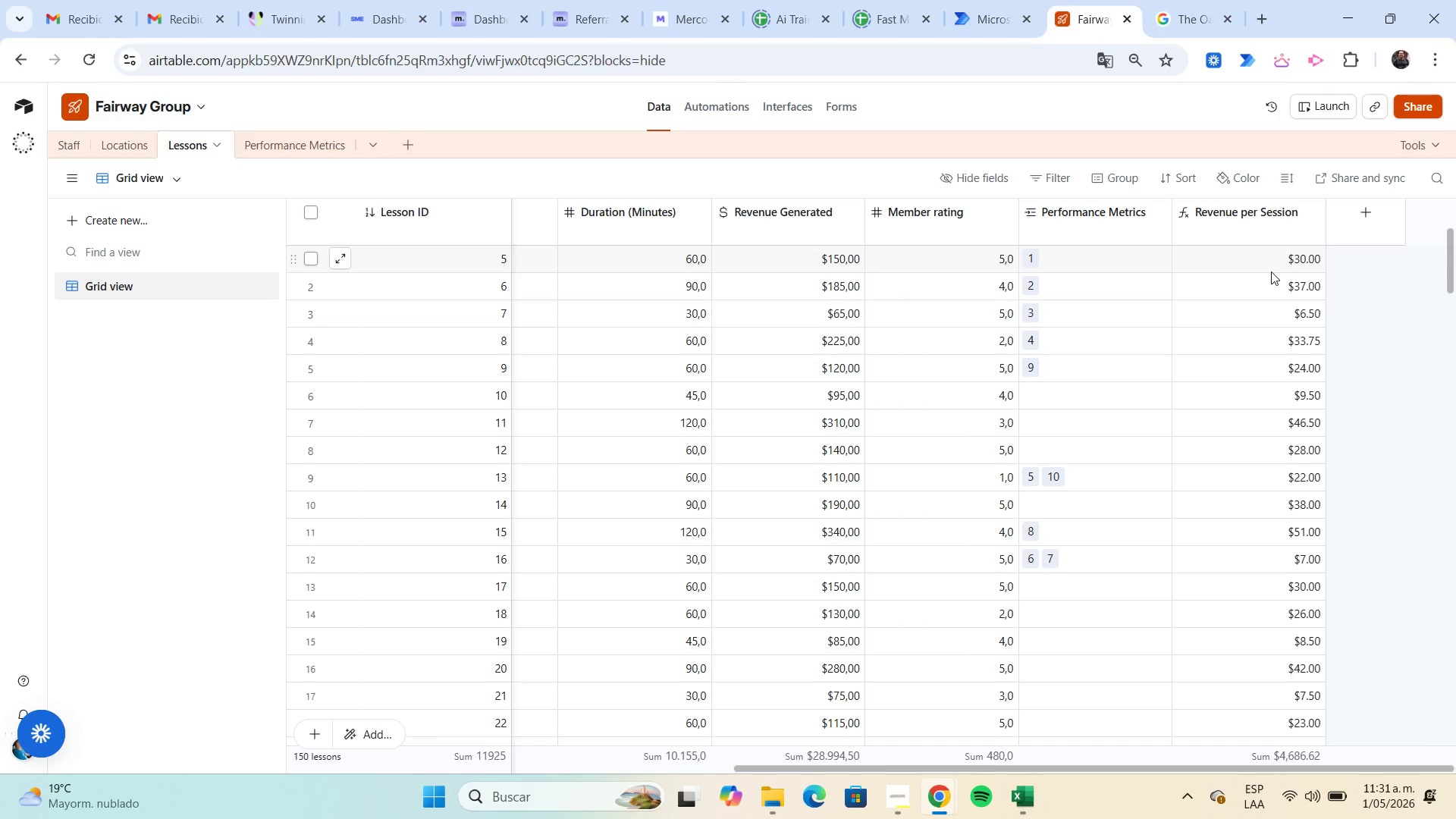 
left_click([1370, 213])
 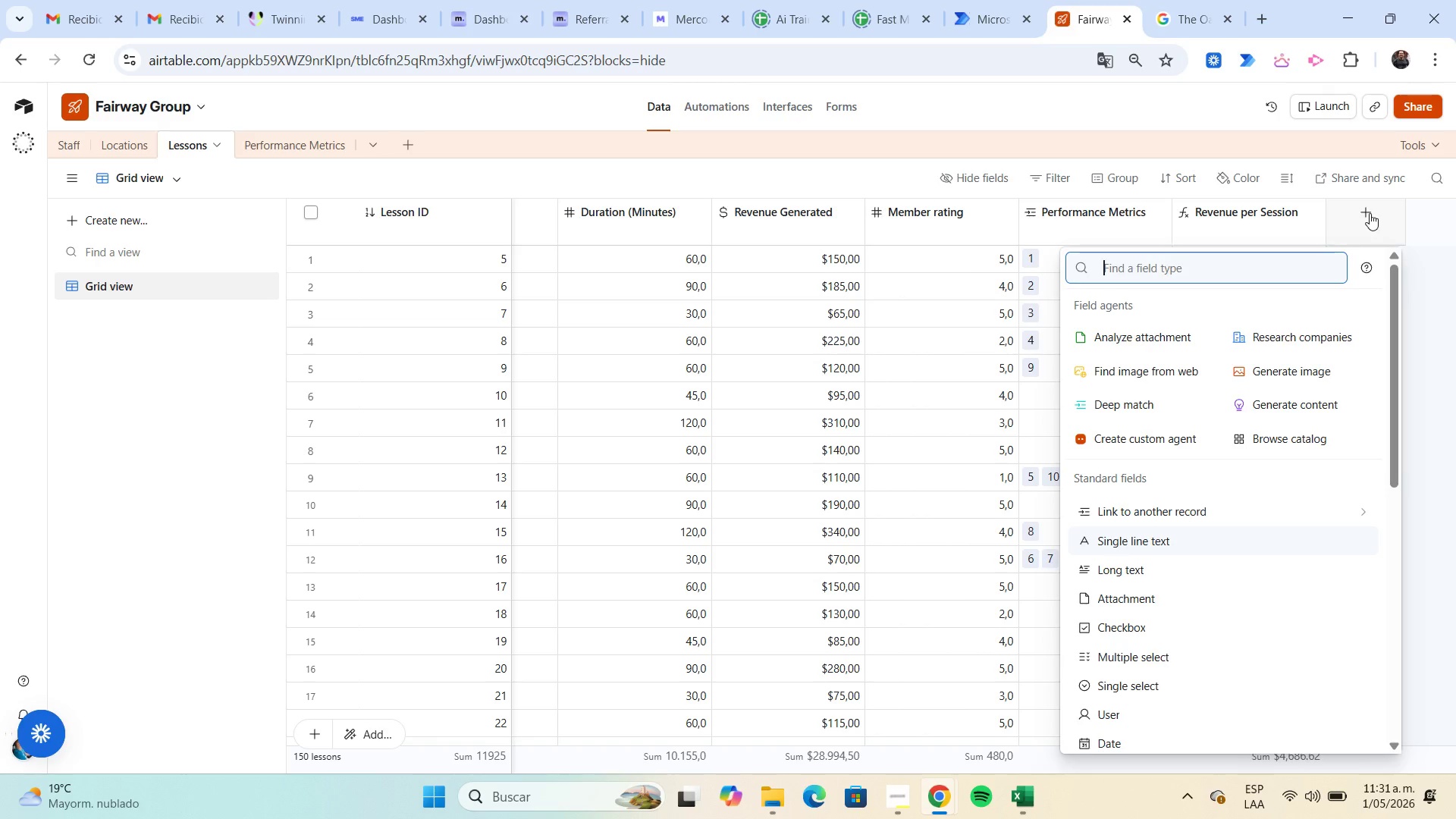 
type(form)
 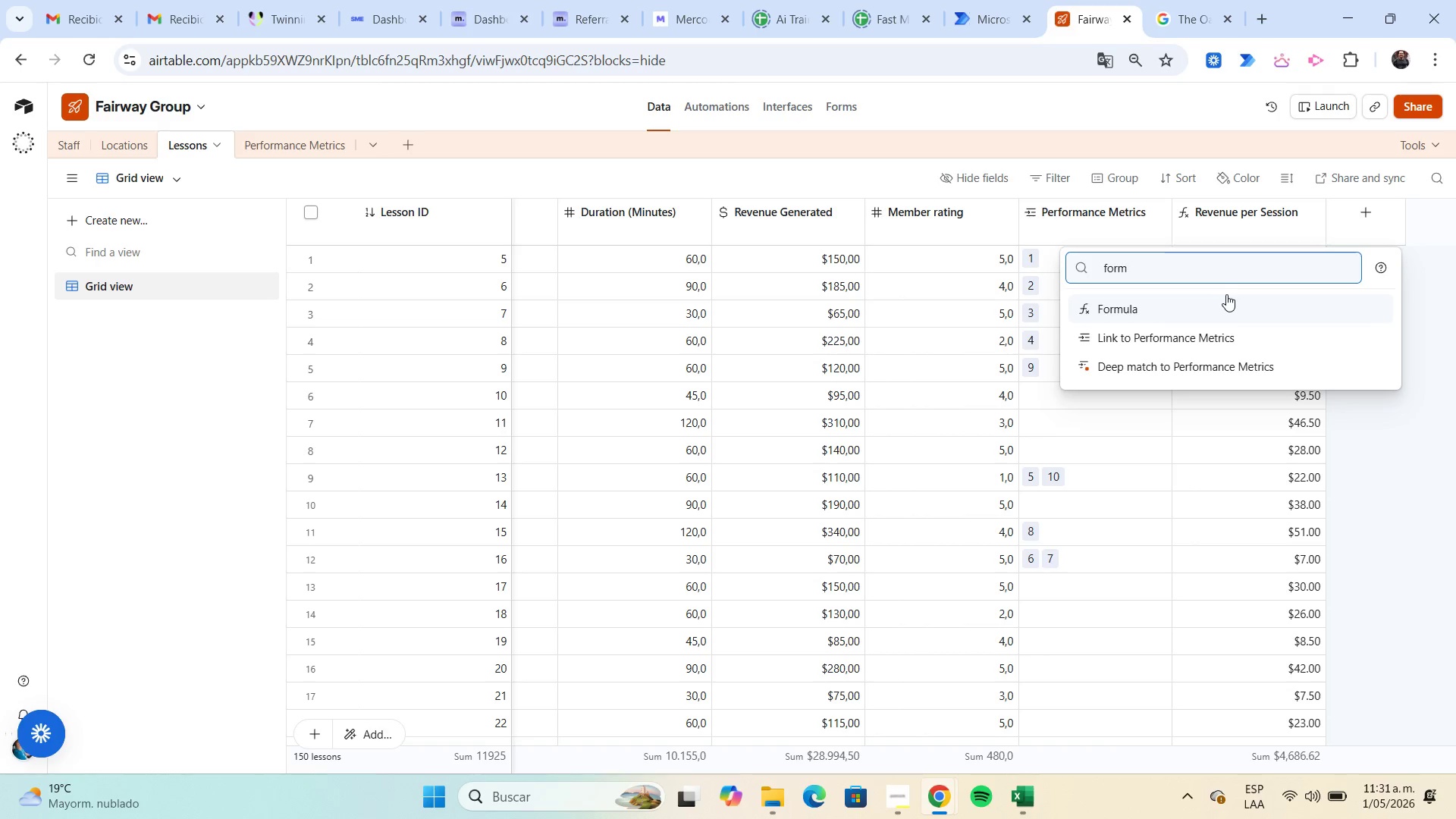 
left_click([1226, 306])
 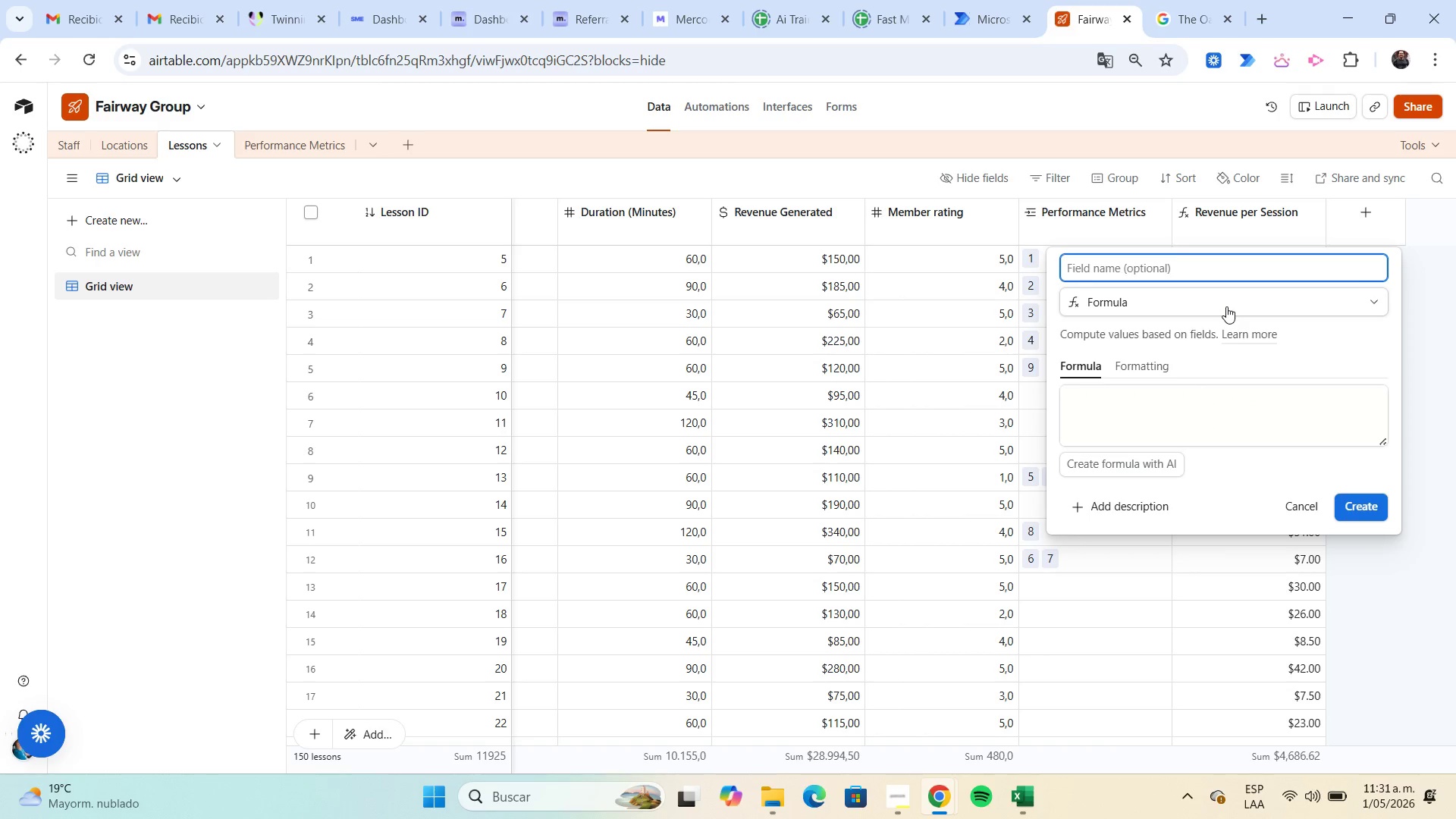 
type(Coaching Efficiency)
 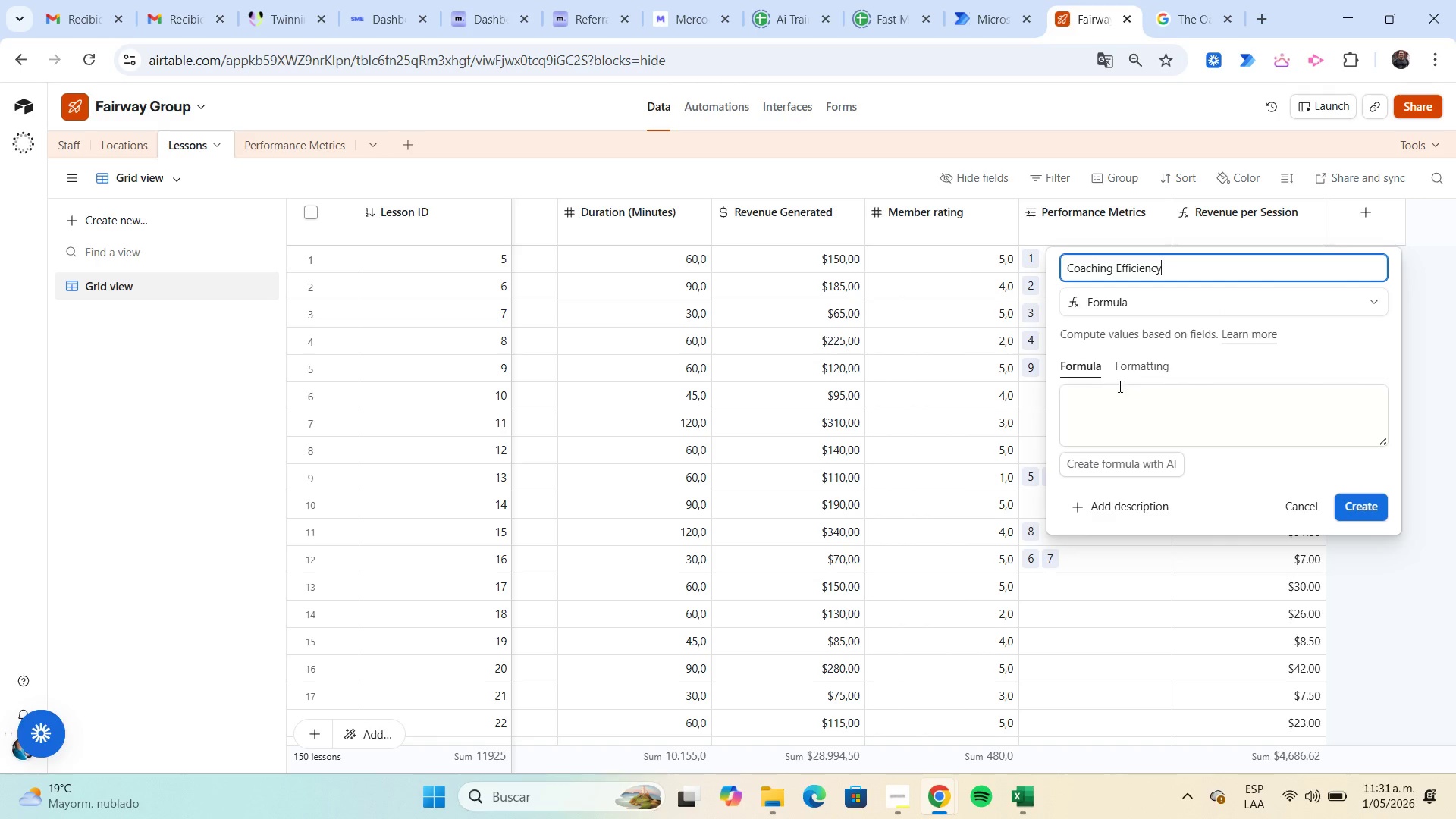 
left_click([1116, 389])
 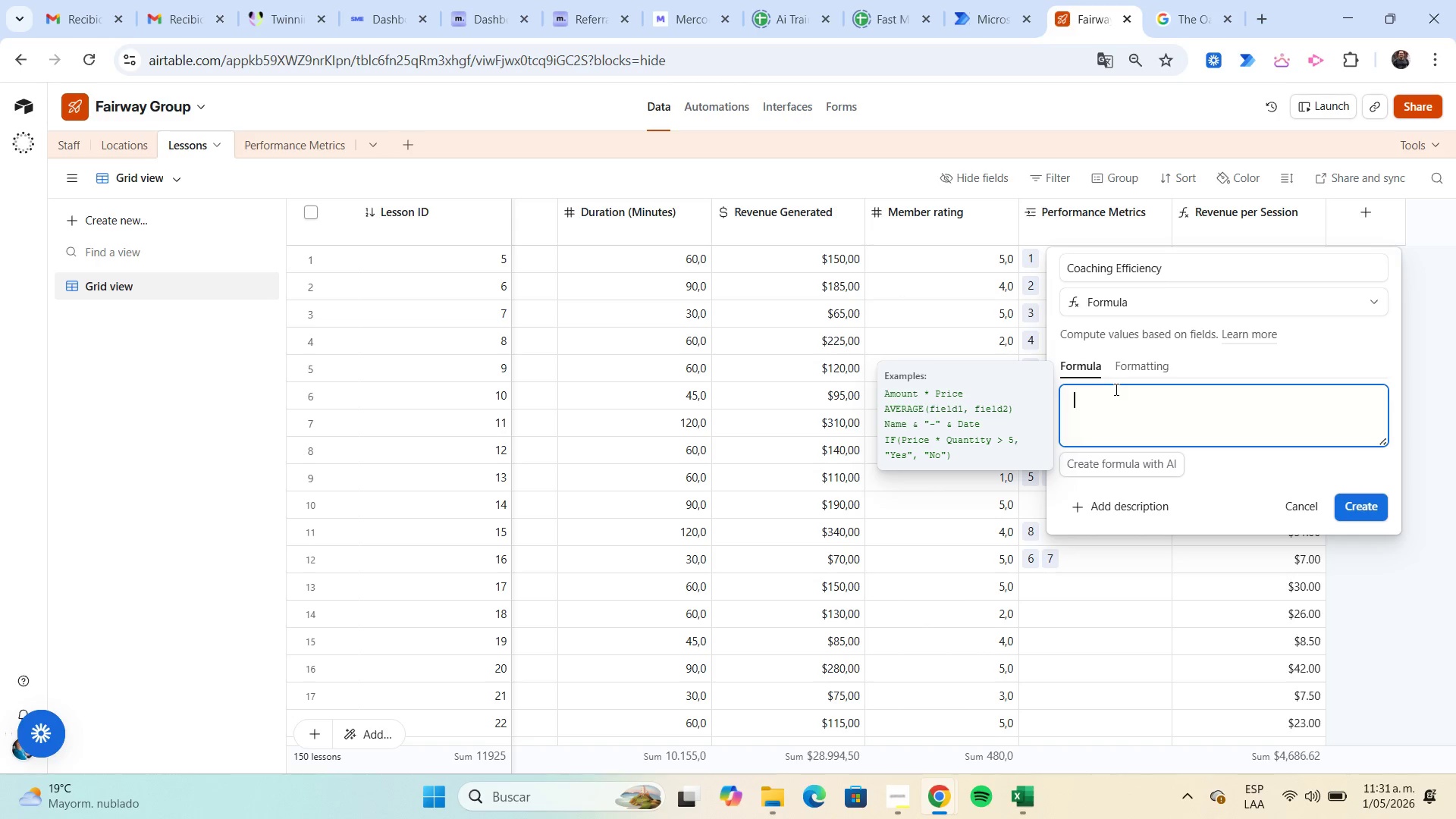 
type(if*)
 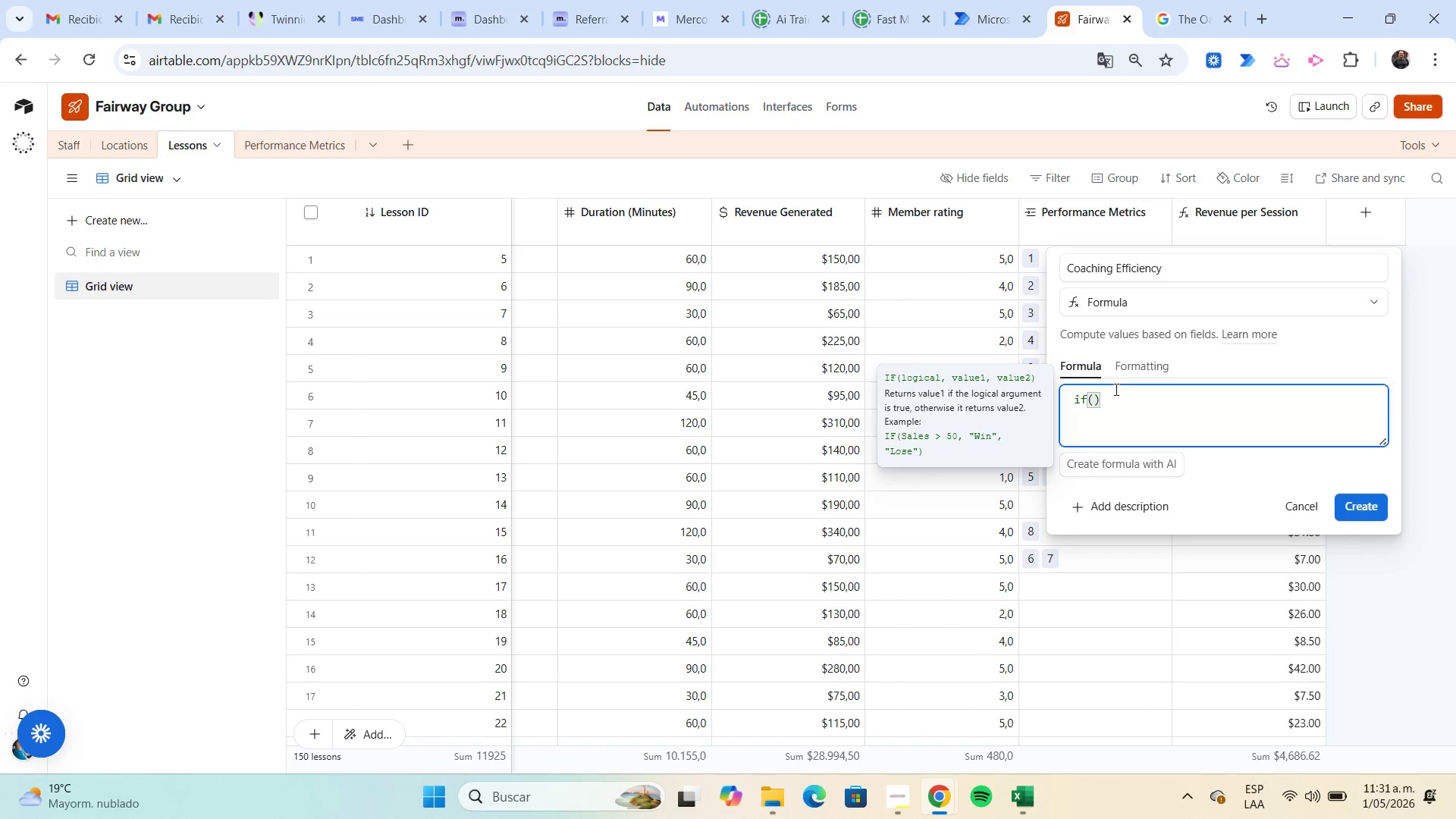 
type(av)
 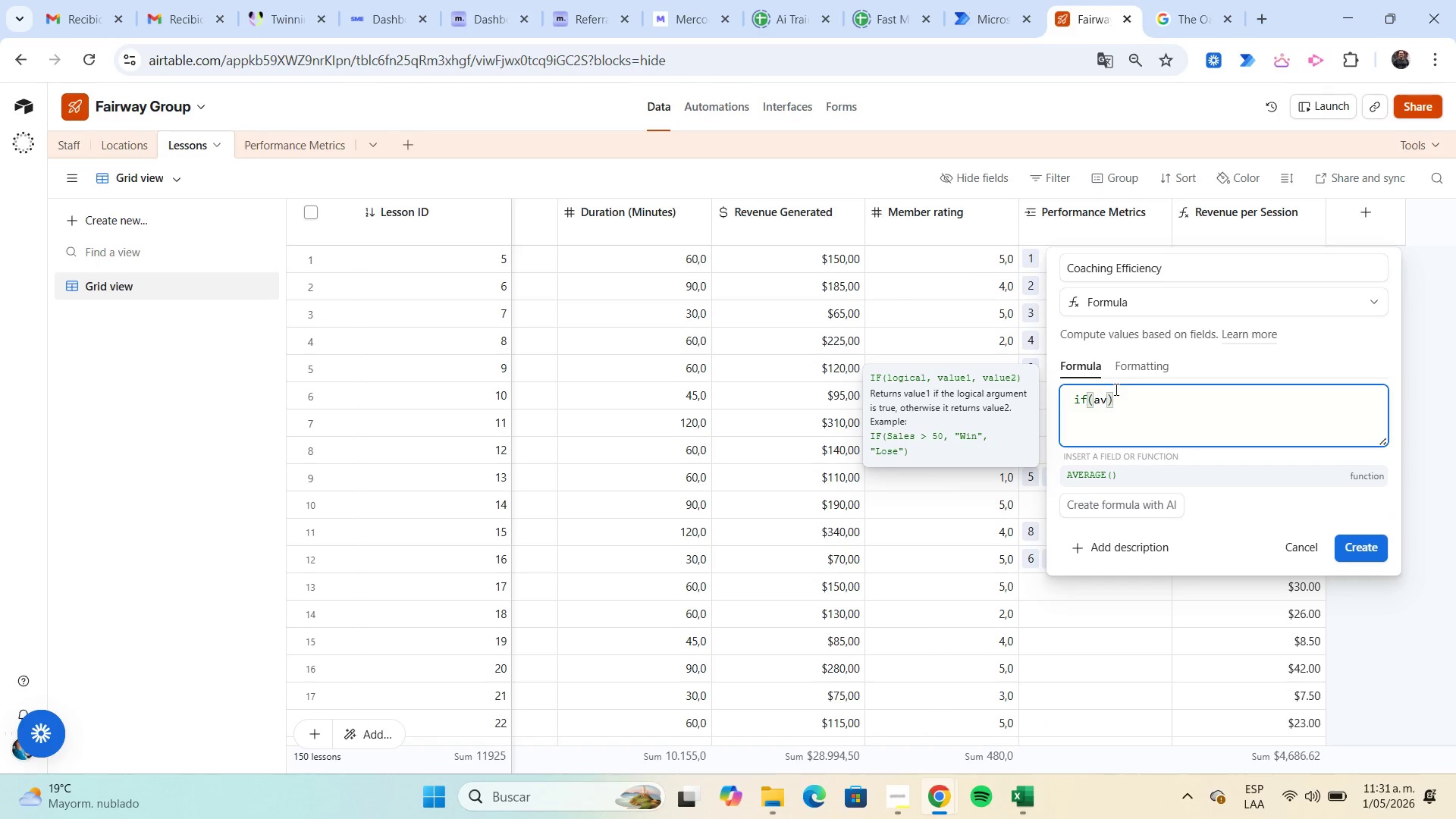 
type(il)
 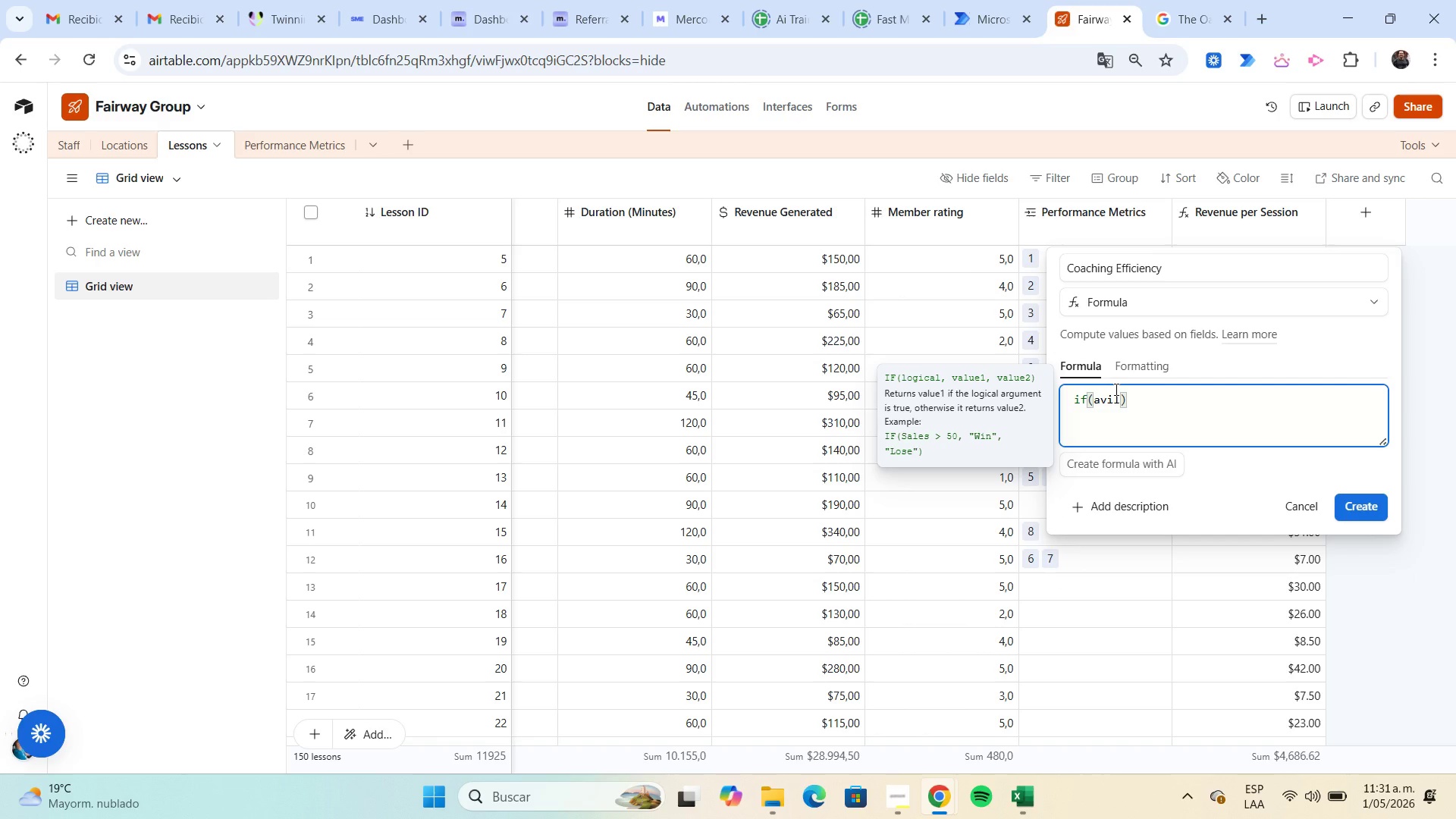 
wait(6.3)
 